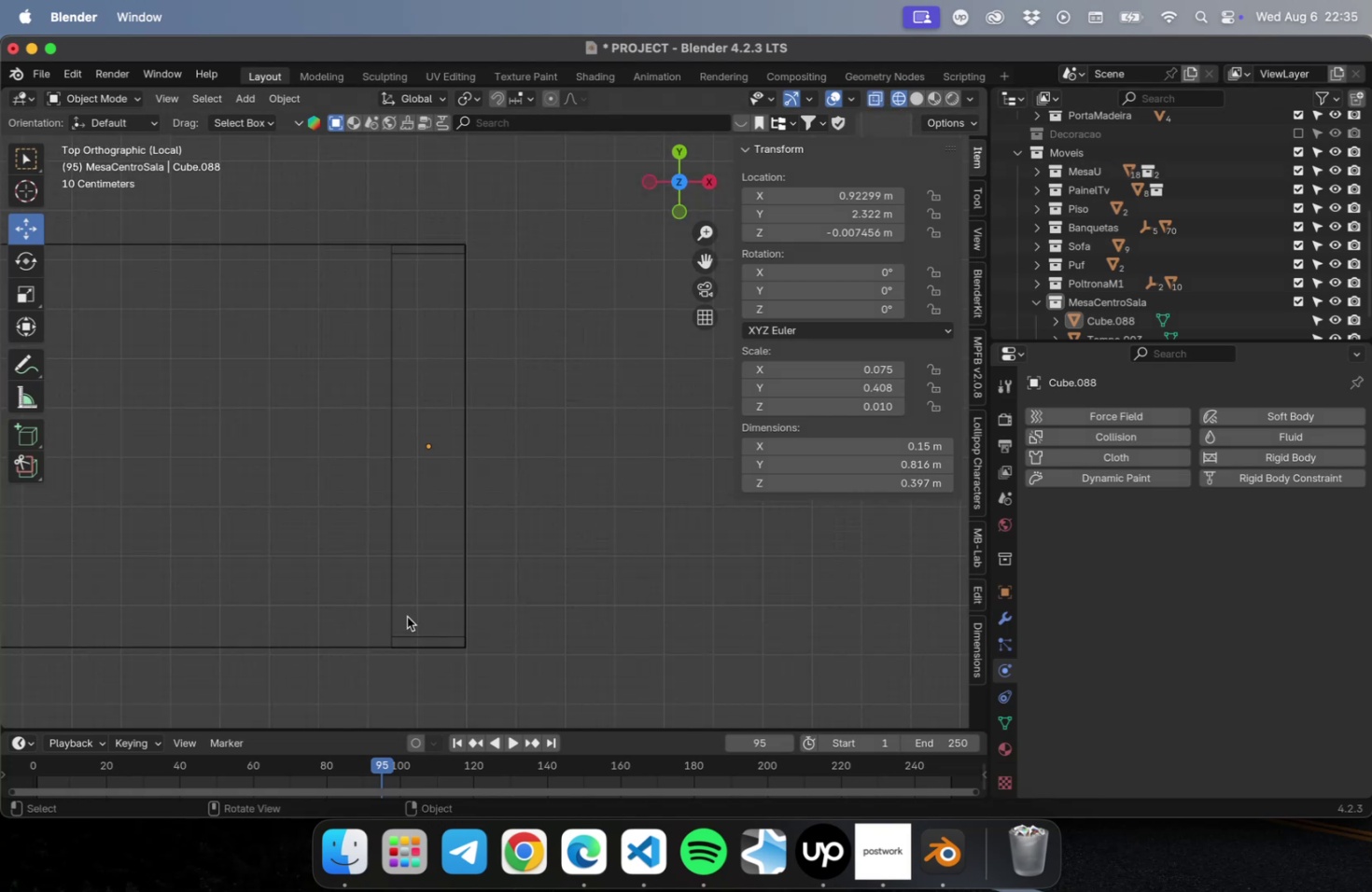 
scroll: coordinate [419, 298], scroll_direction: up, amount: 22.0
 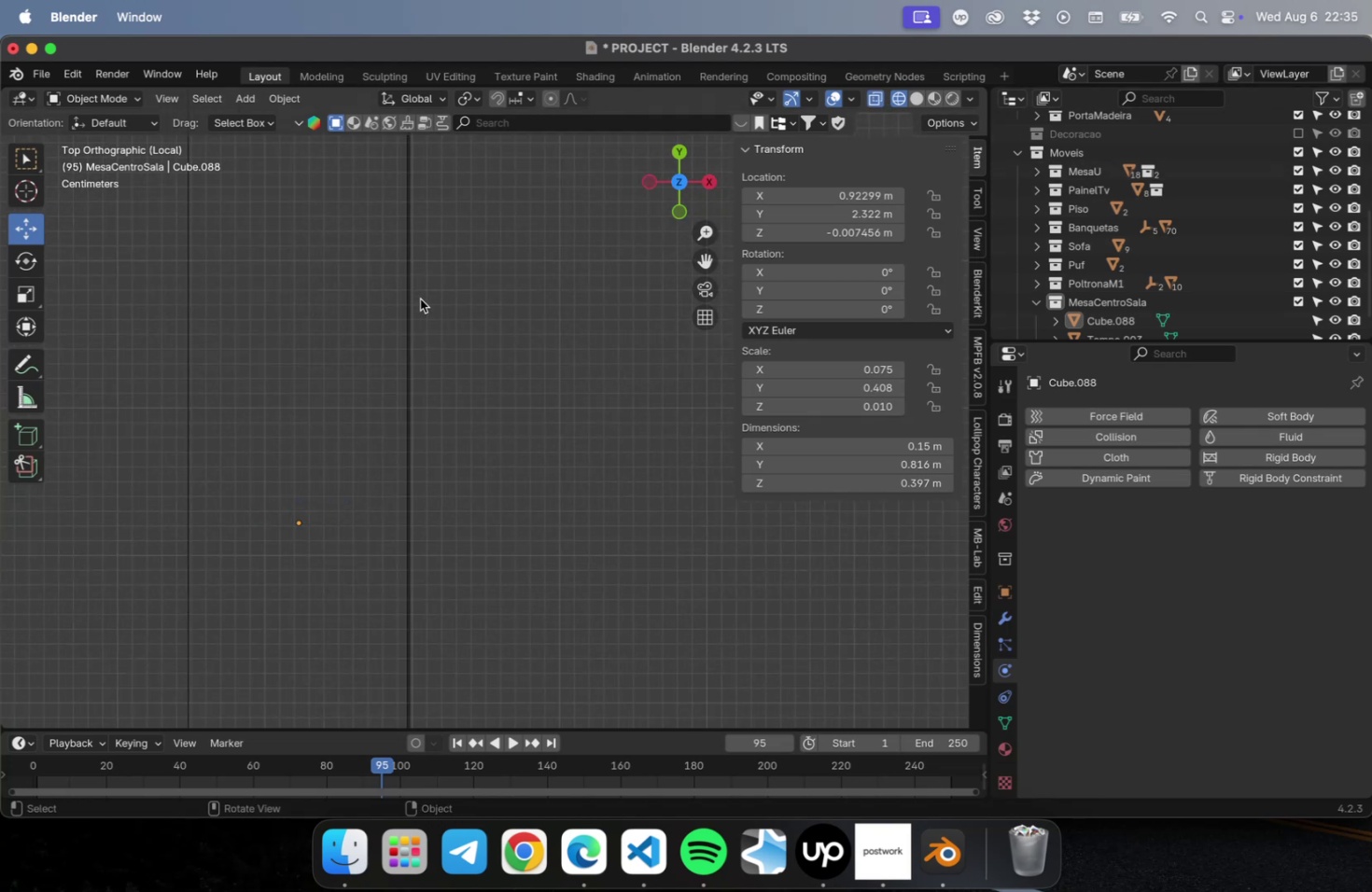 
hold_key(key=ShiftLeft, duration=0.6)
 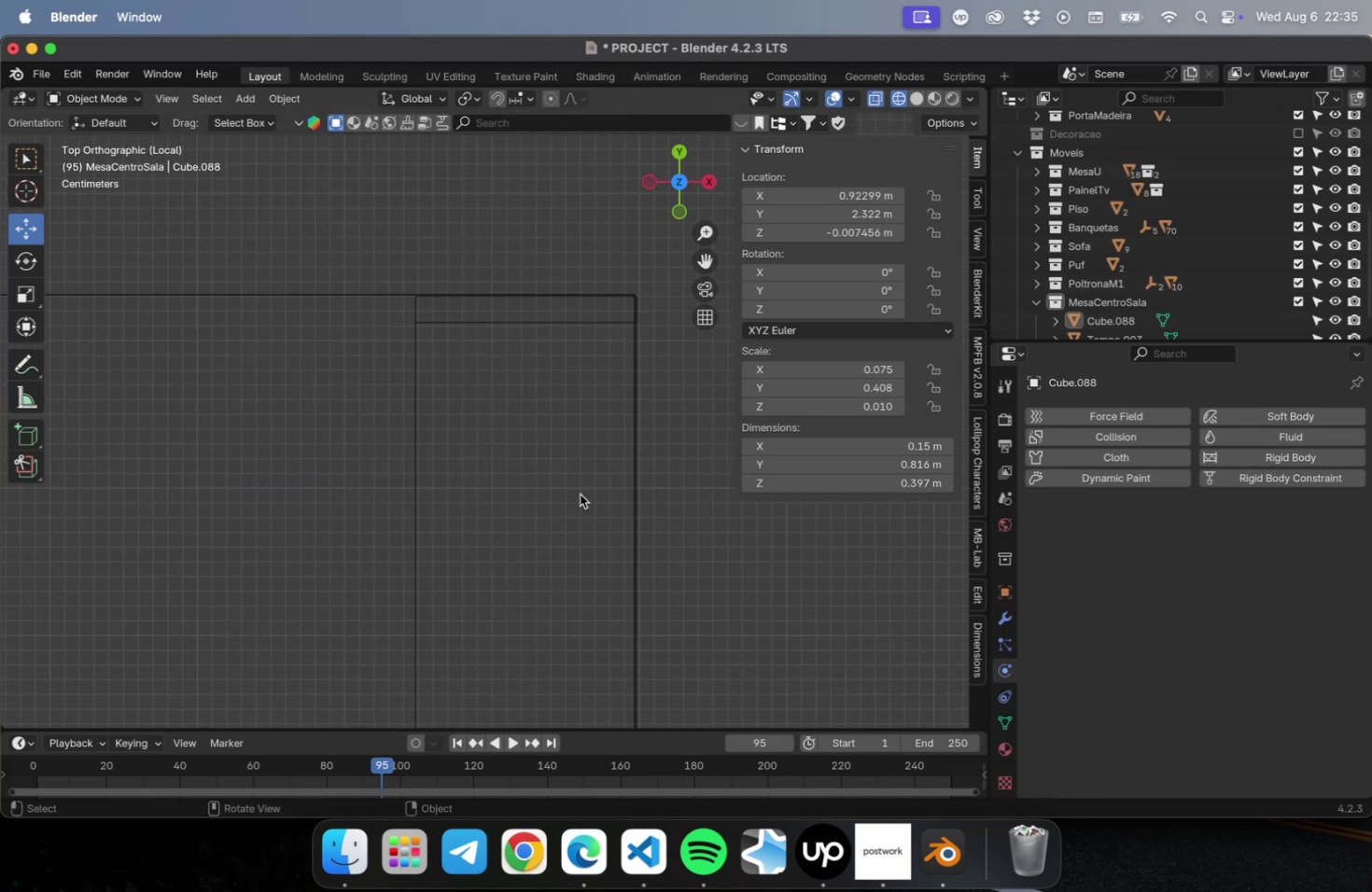 
key(Shift+ShiftLeft)
 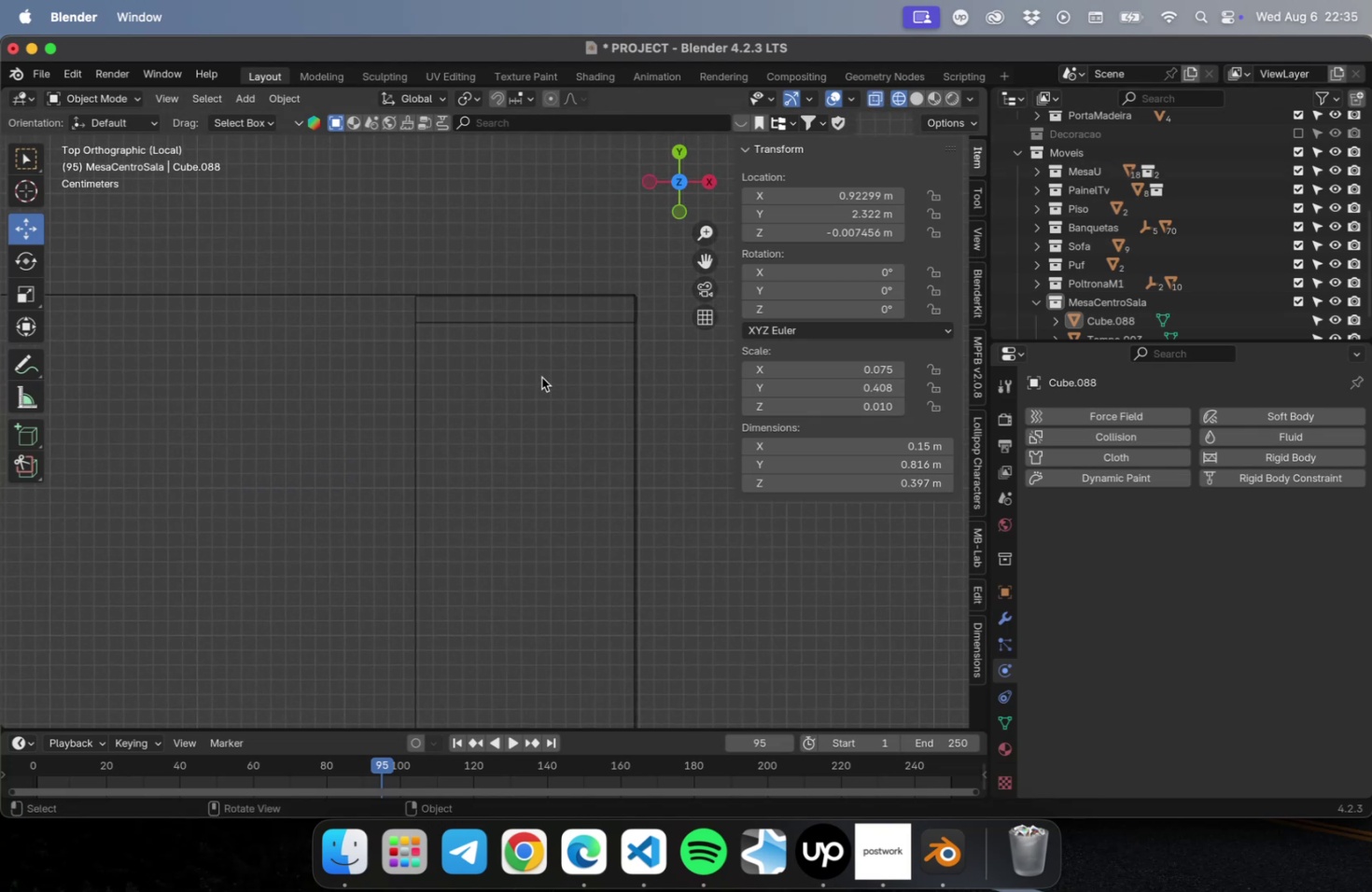 
scroll: coordinate [540, 383], scroll_direction: down, amount: 10.0
 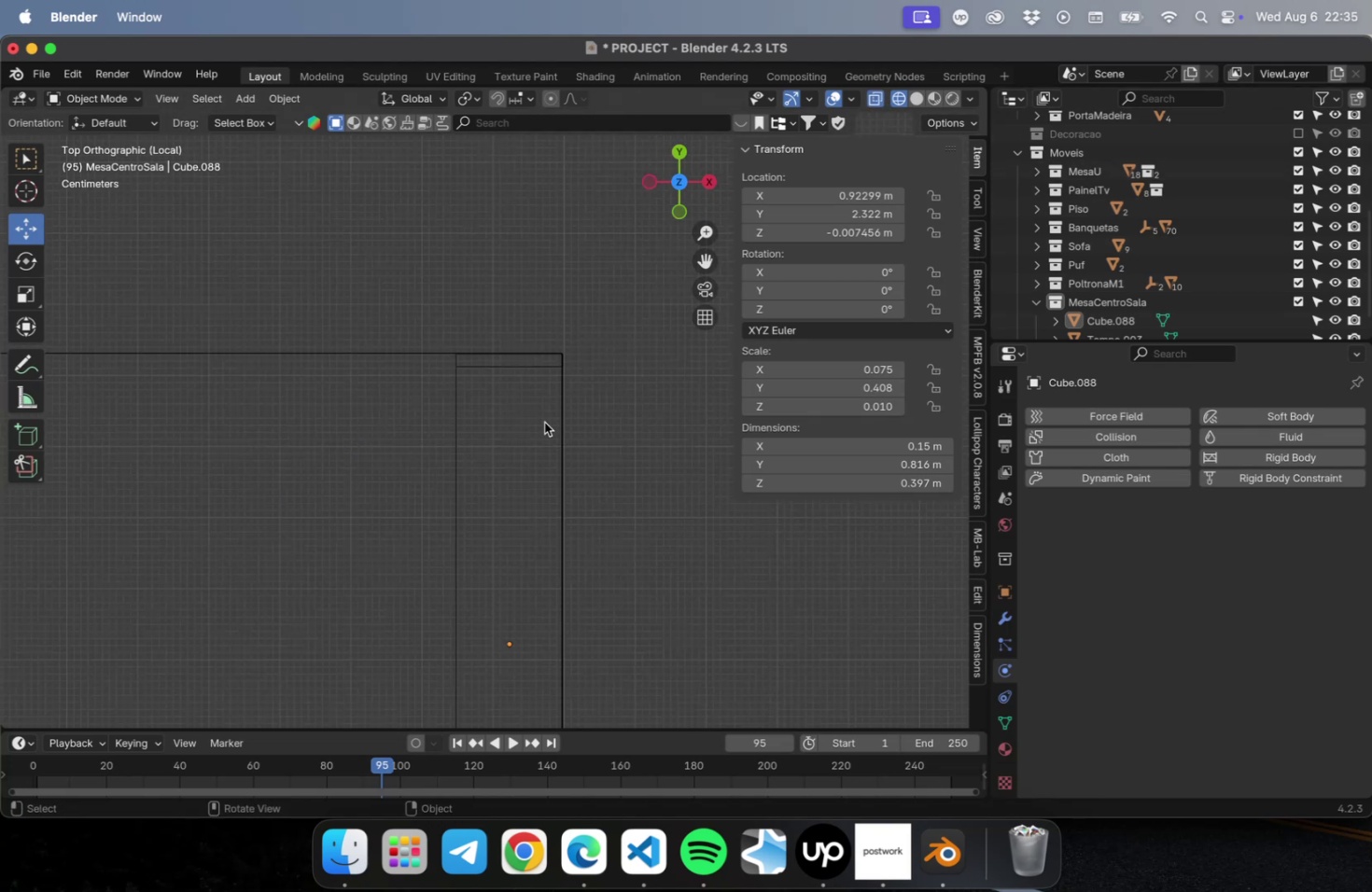 
hold_key(key=ShiftLeft, duration=0.53)
 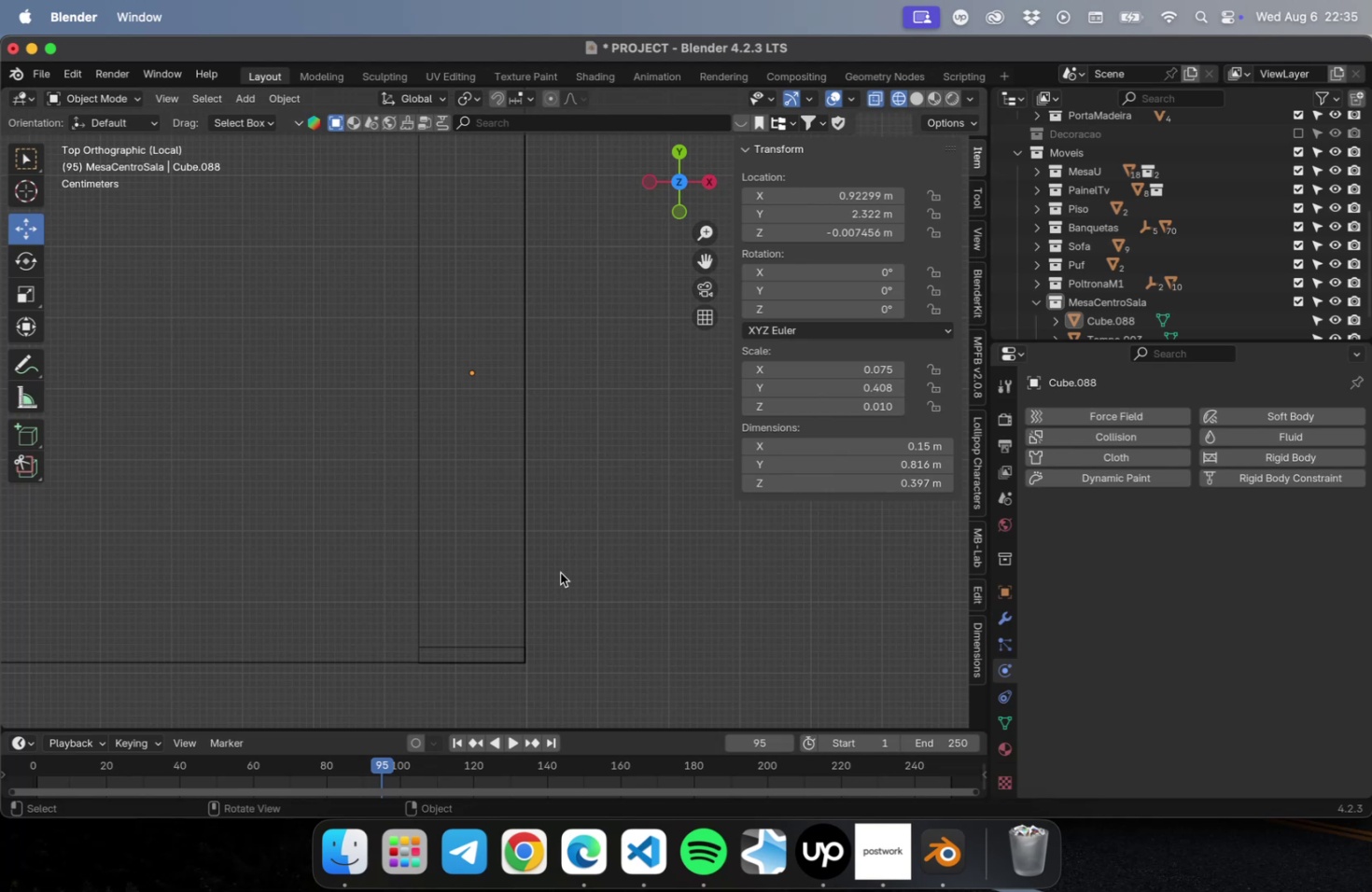 
hold_key(key=ShiftLeft, duration=0.33)
 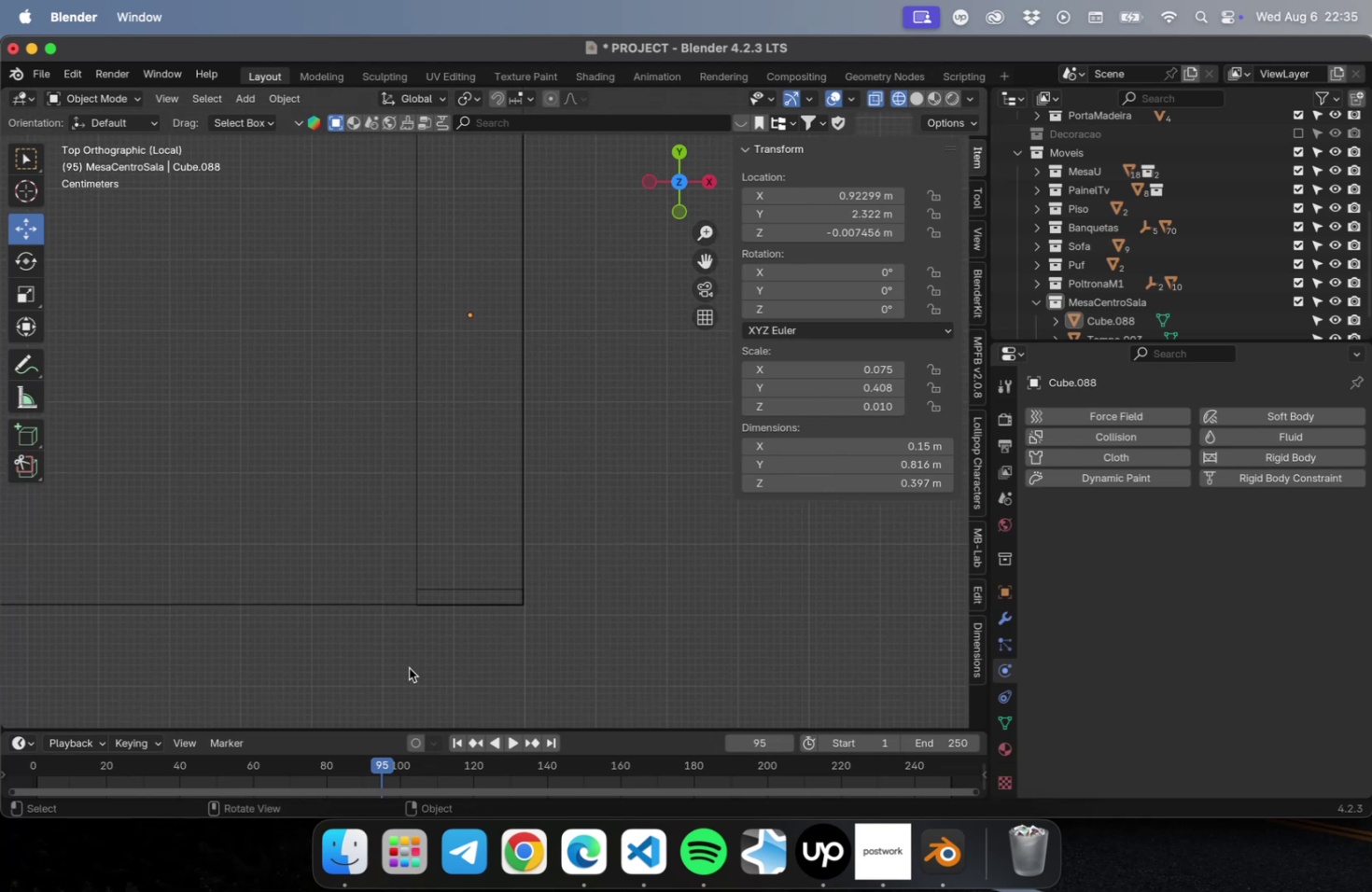 
scroll: coordinate [410, 644], scroll_direction: up, amount: 22.0
 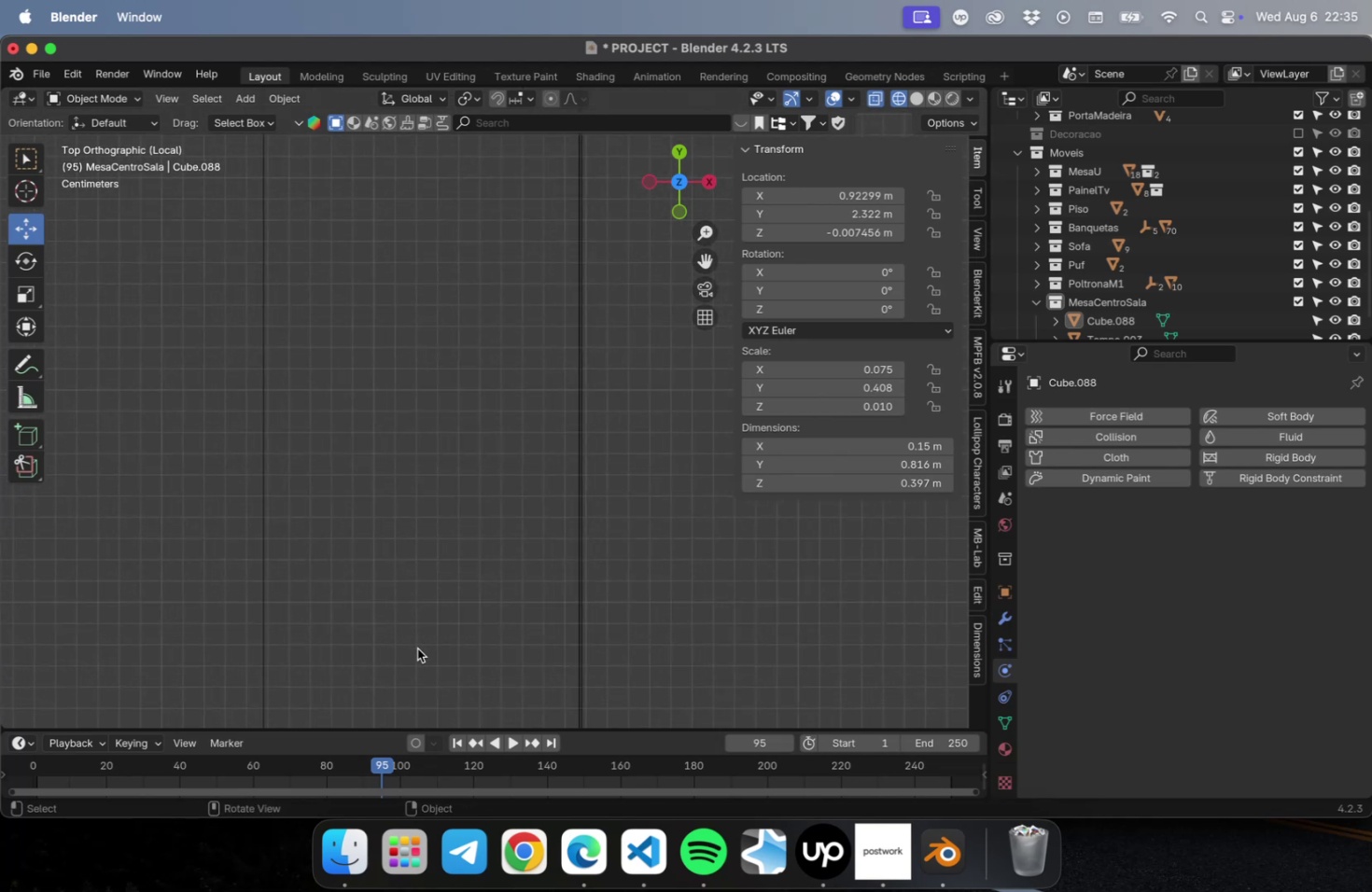 
hold_key(key=ShiftLeft, duration=0.4)
 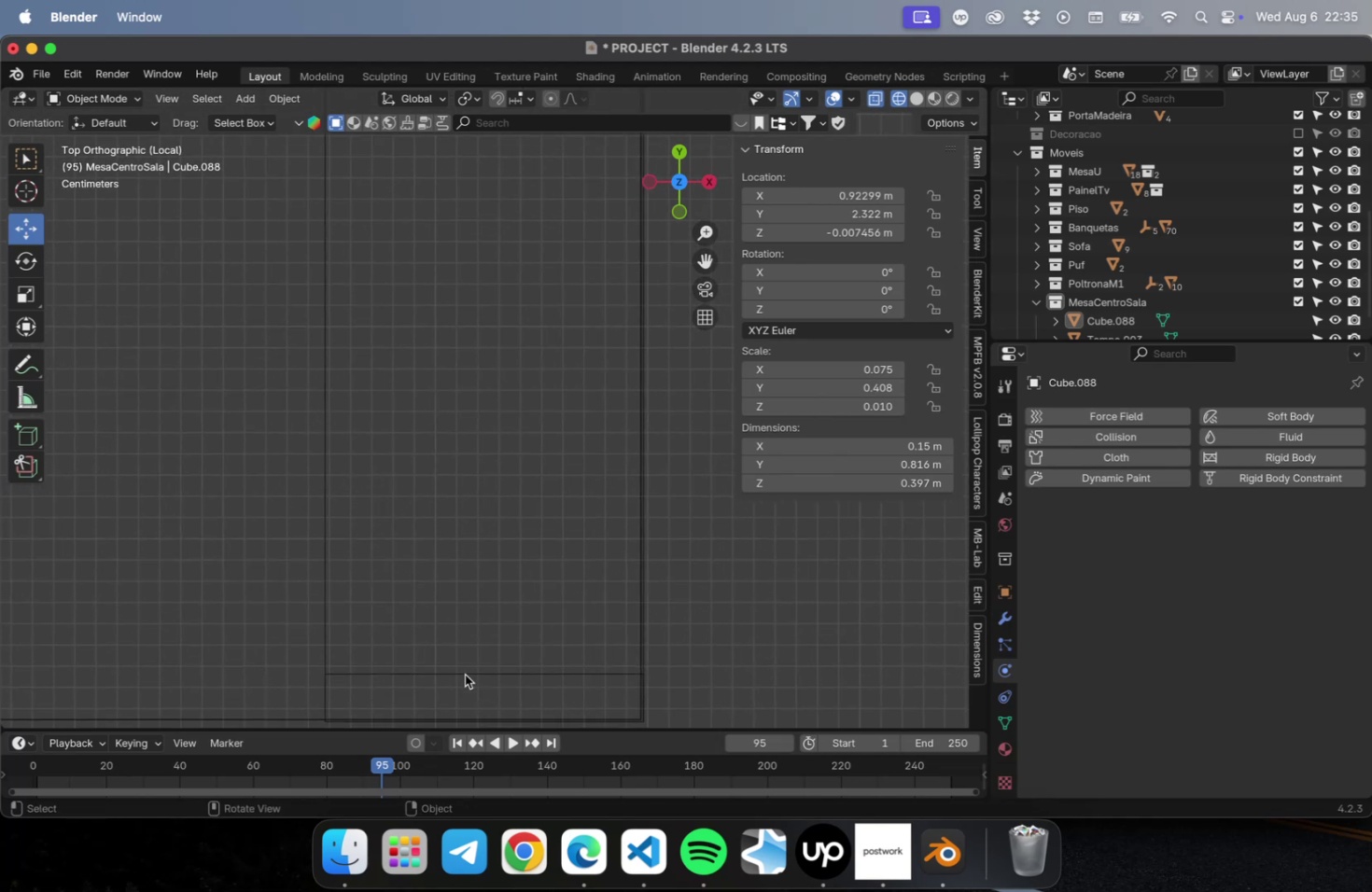 
left_click([465, 674])
 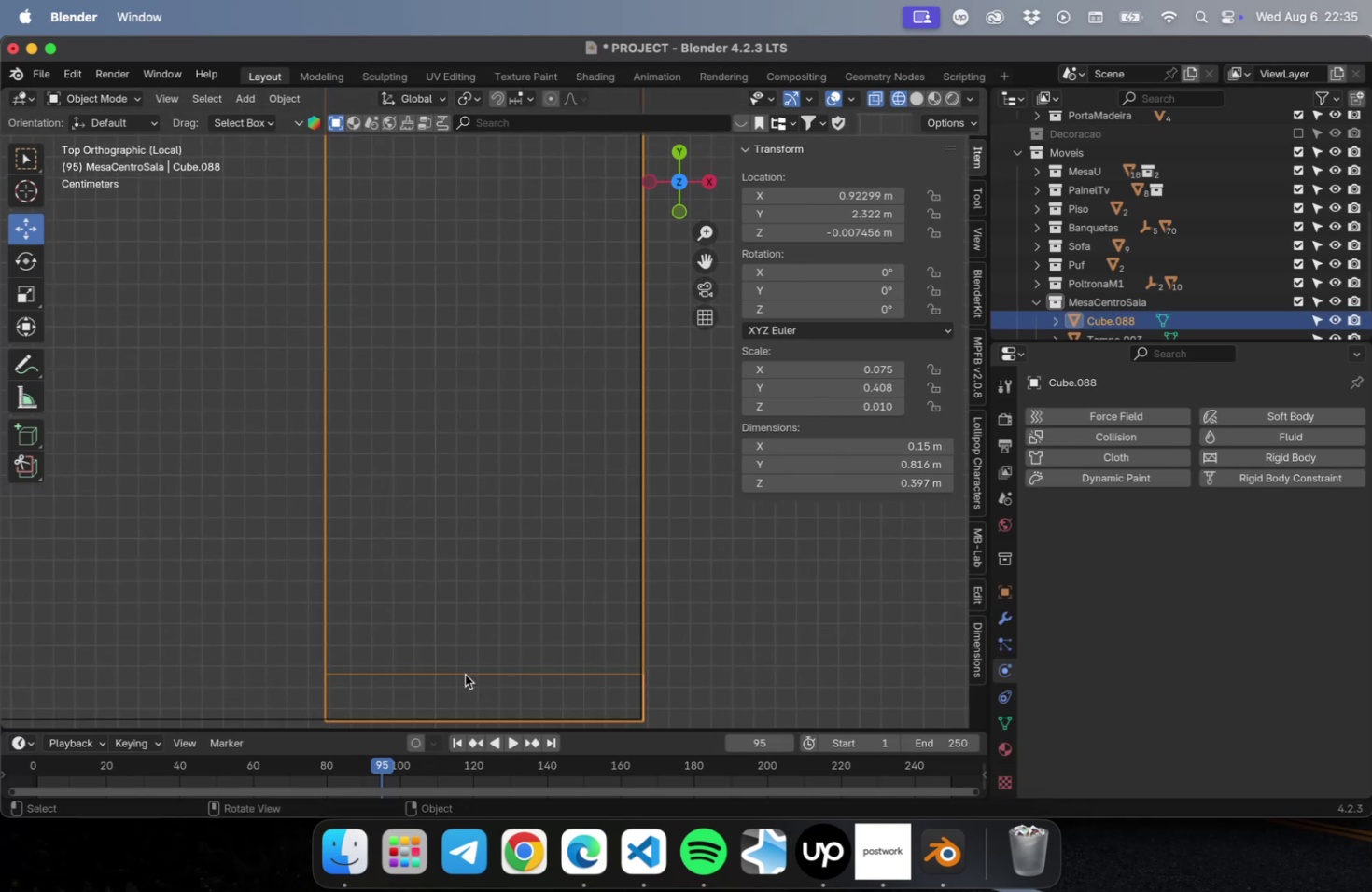 
hold_key(key=ShiftLeft, duration=0.41)
 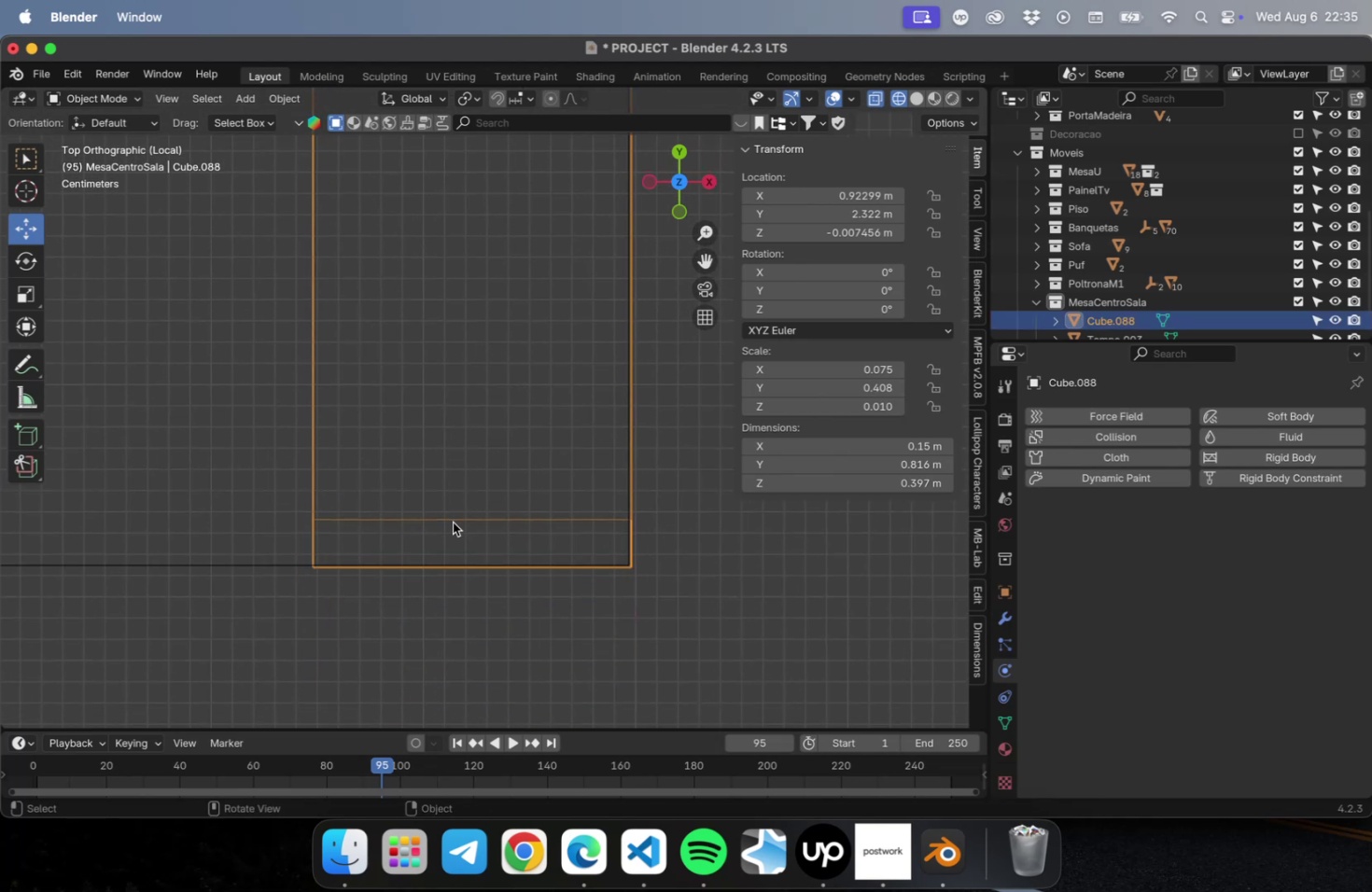 
key(Tab)
 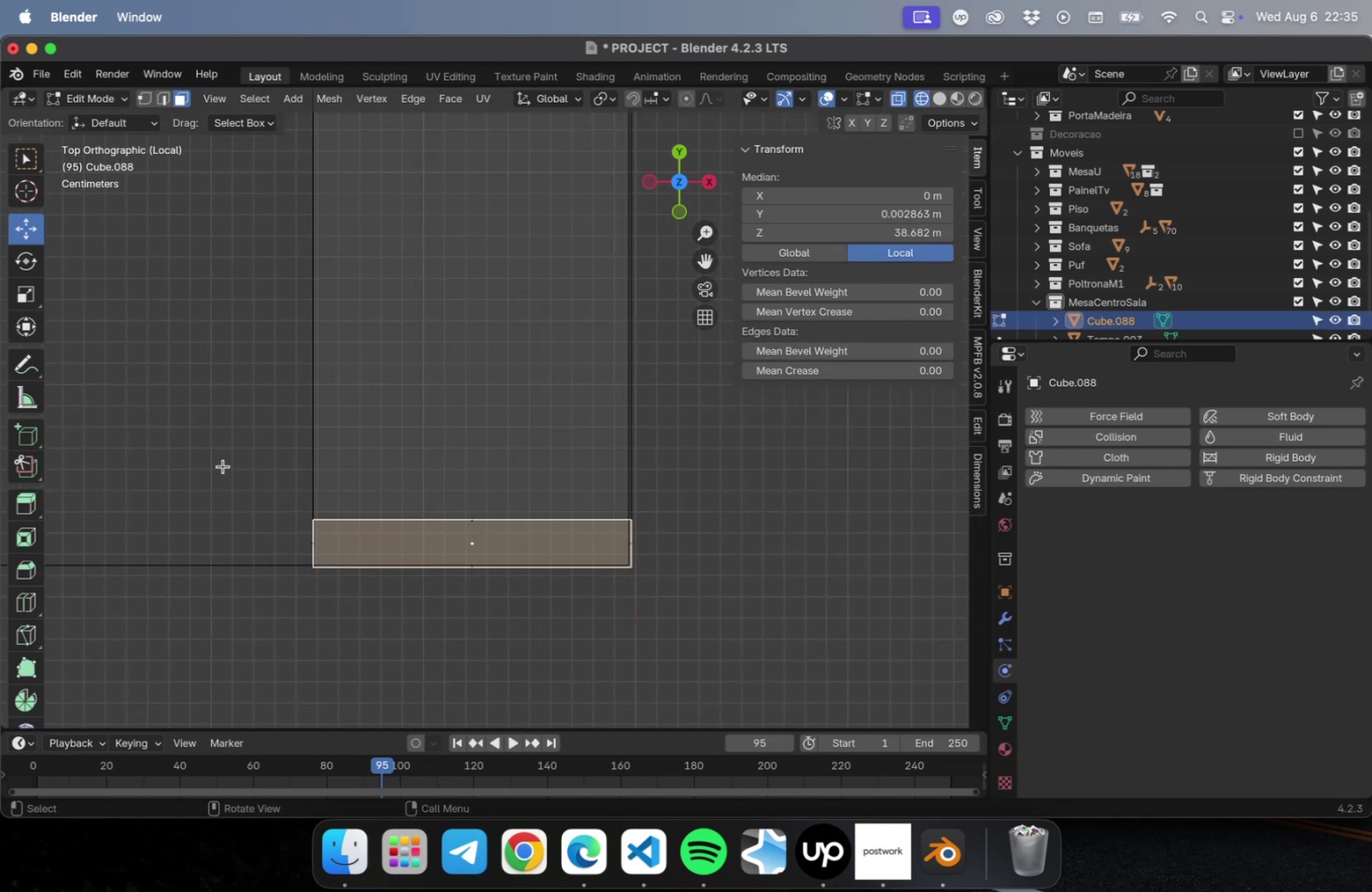 
key(1)
 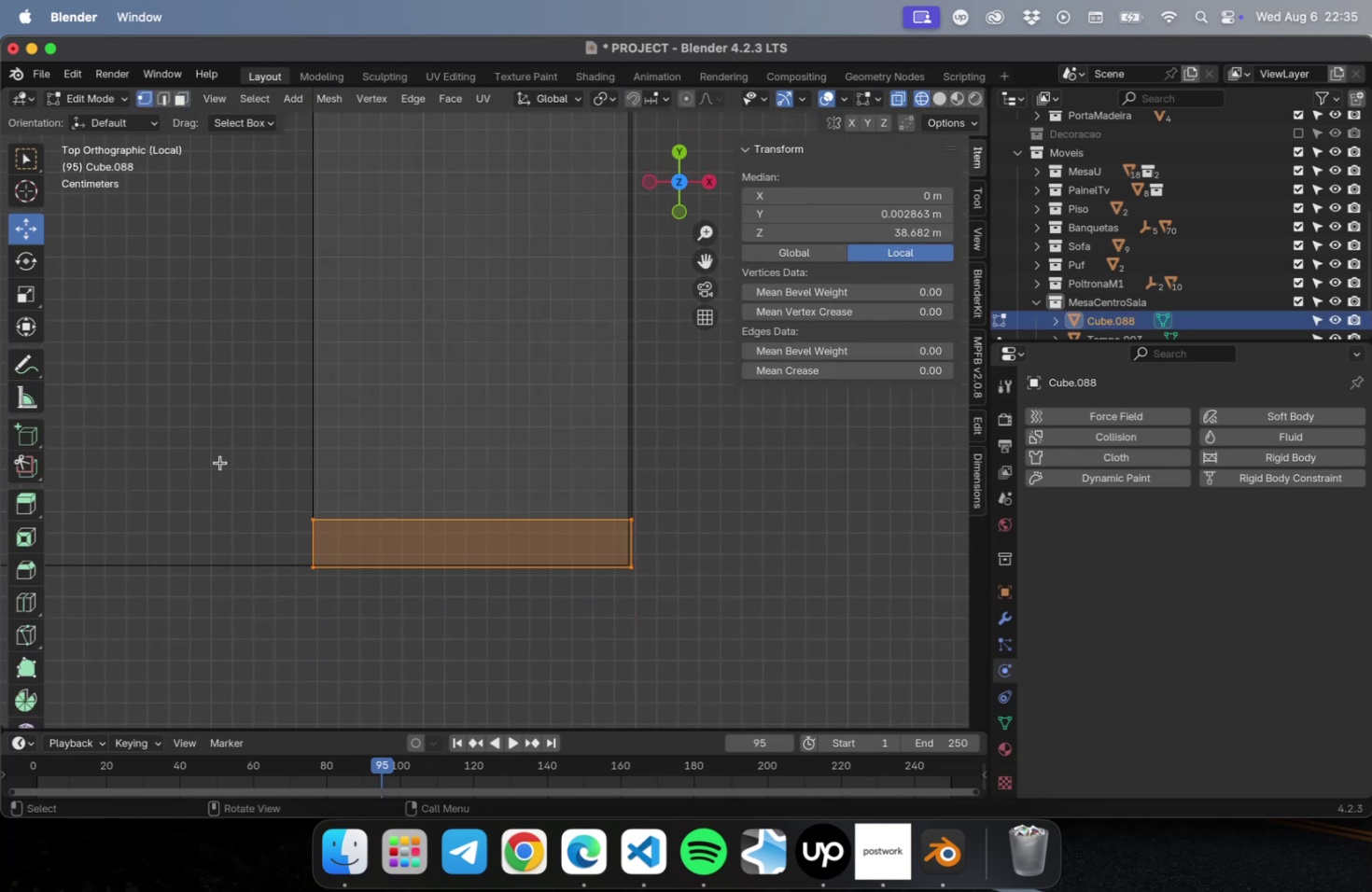 
left_click_drag(start_coordinate=[212, 461], to_coordinate=[735, 543])
 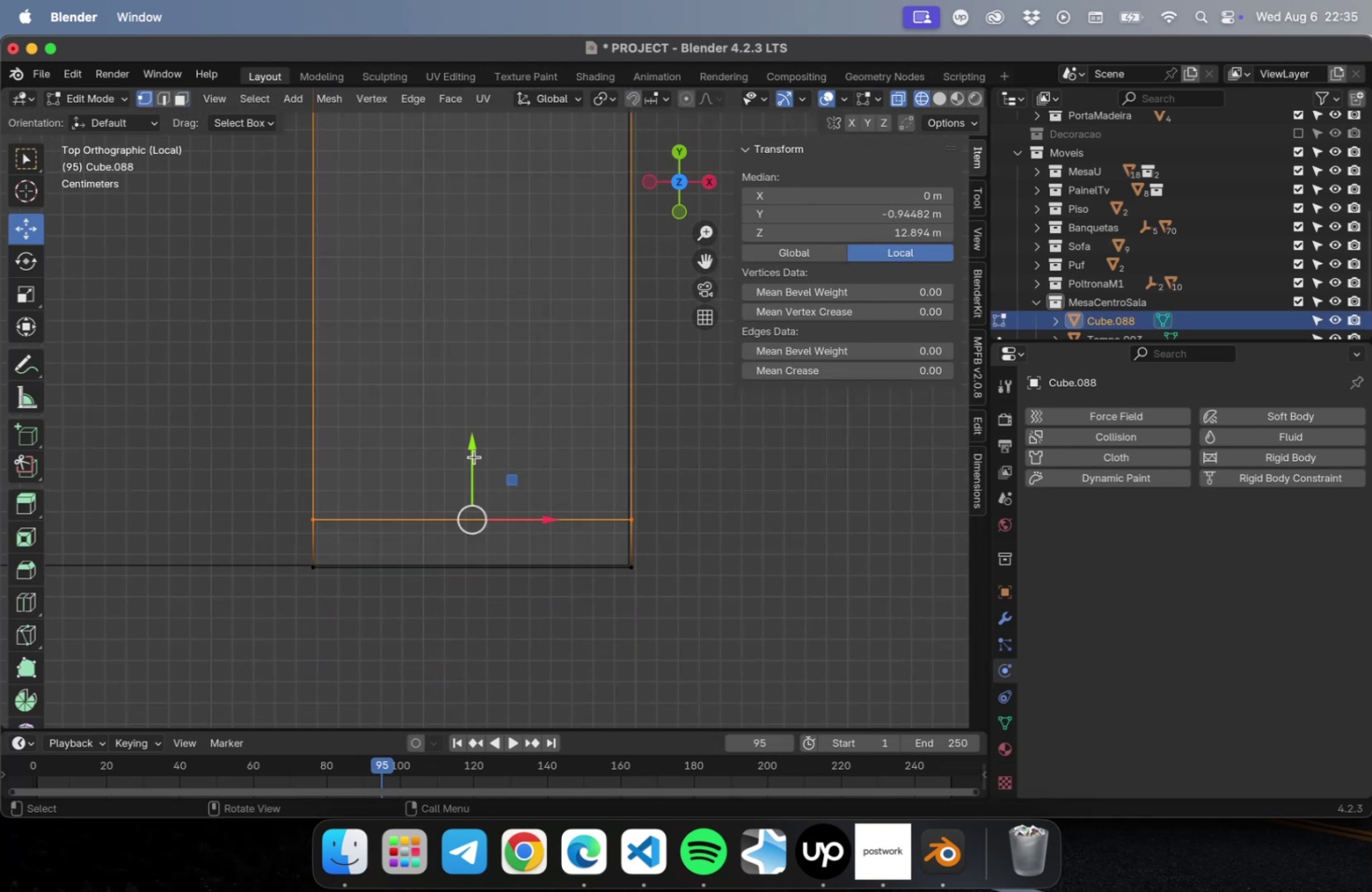 
left_click_drag(start_coordinate=[469, 450], to_coordinate=[467, 462])
 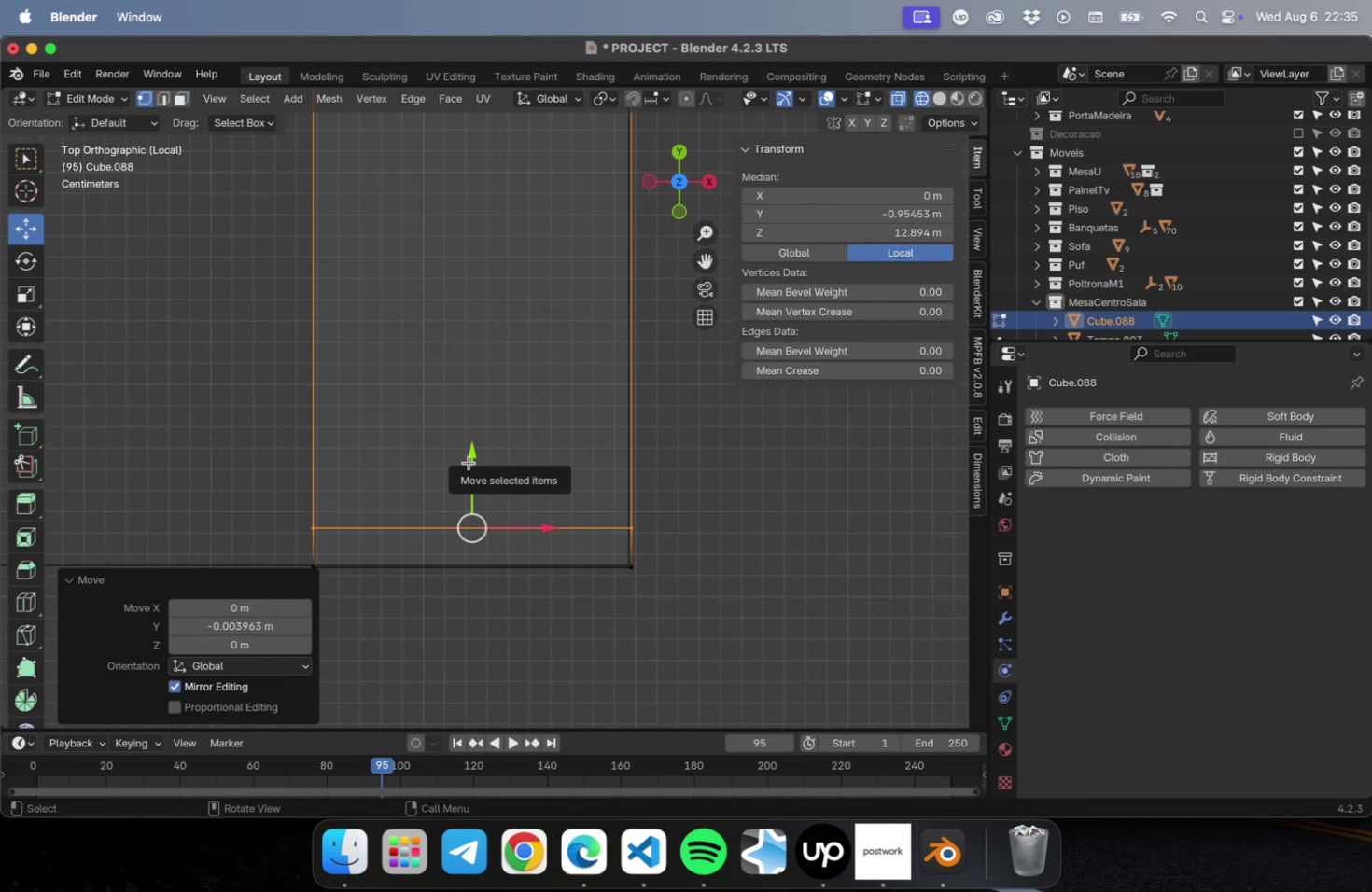 
key(1)
 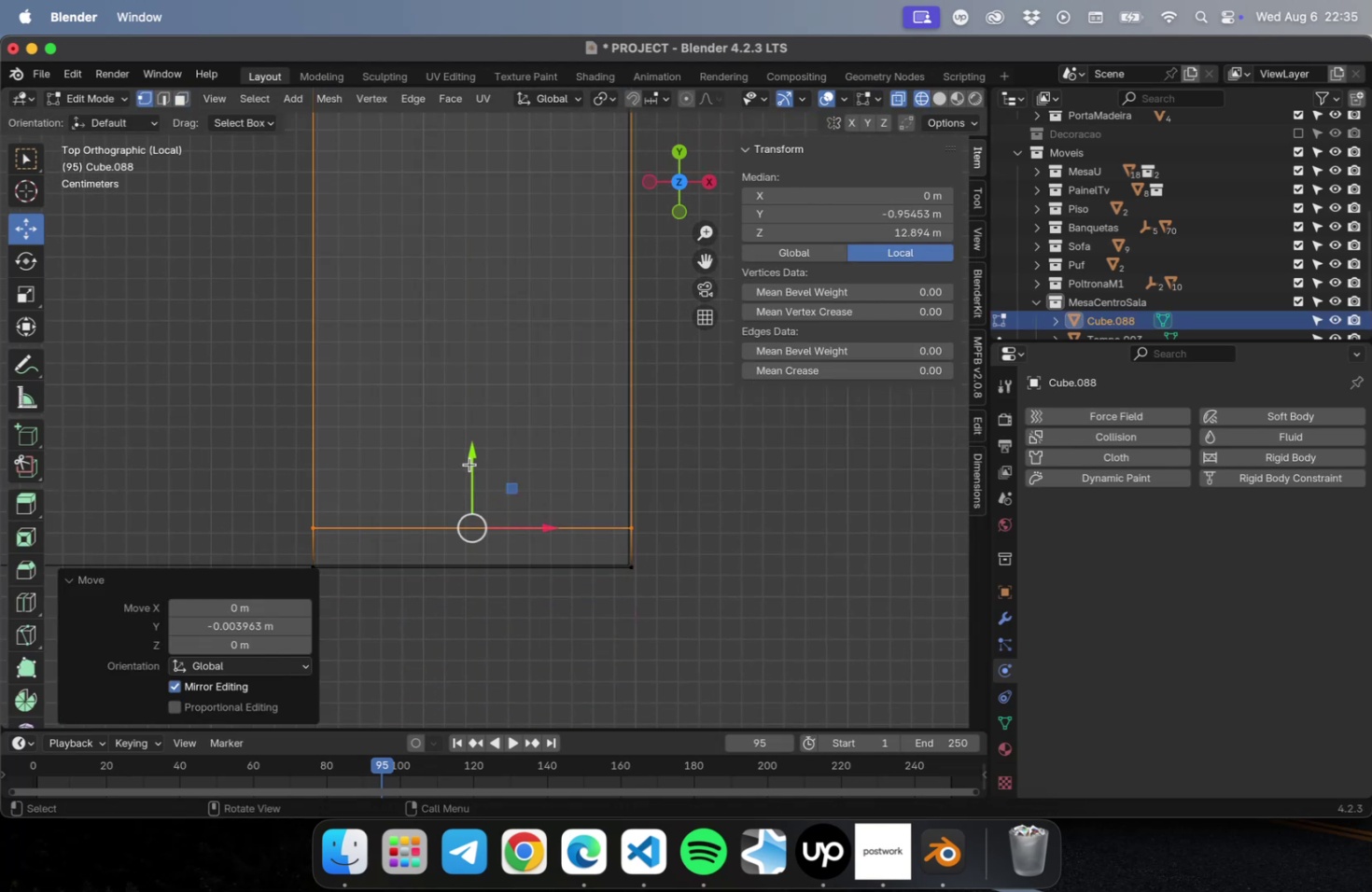 
key(Tab)
 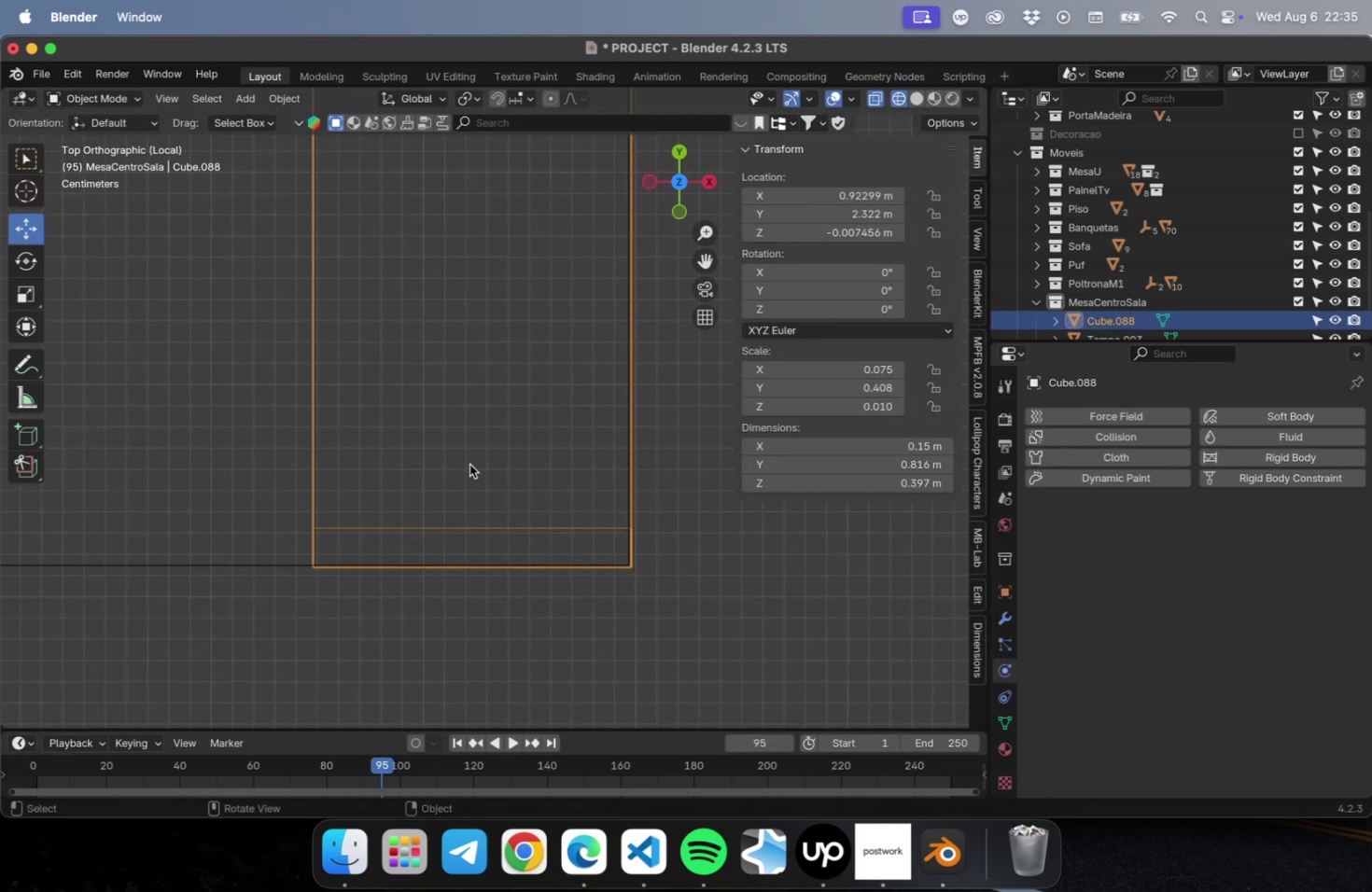 
scroll: coordinate [467, 481], scroll_direction: down, amount: 21.0
 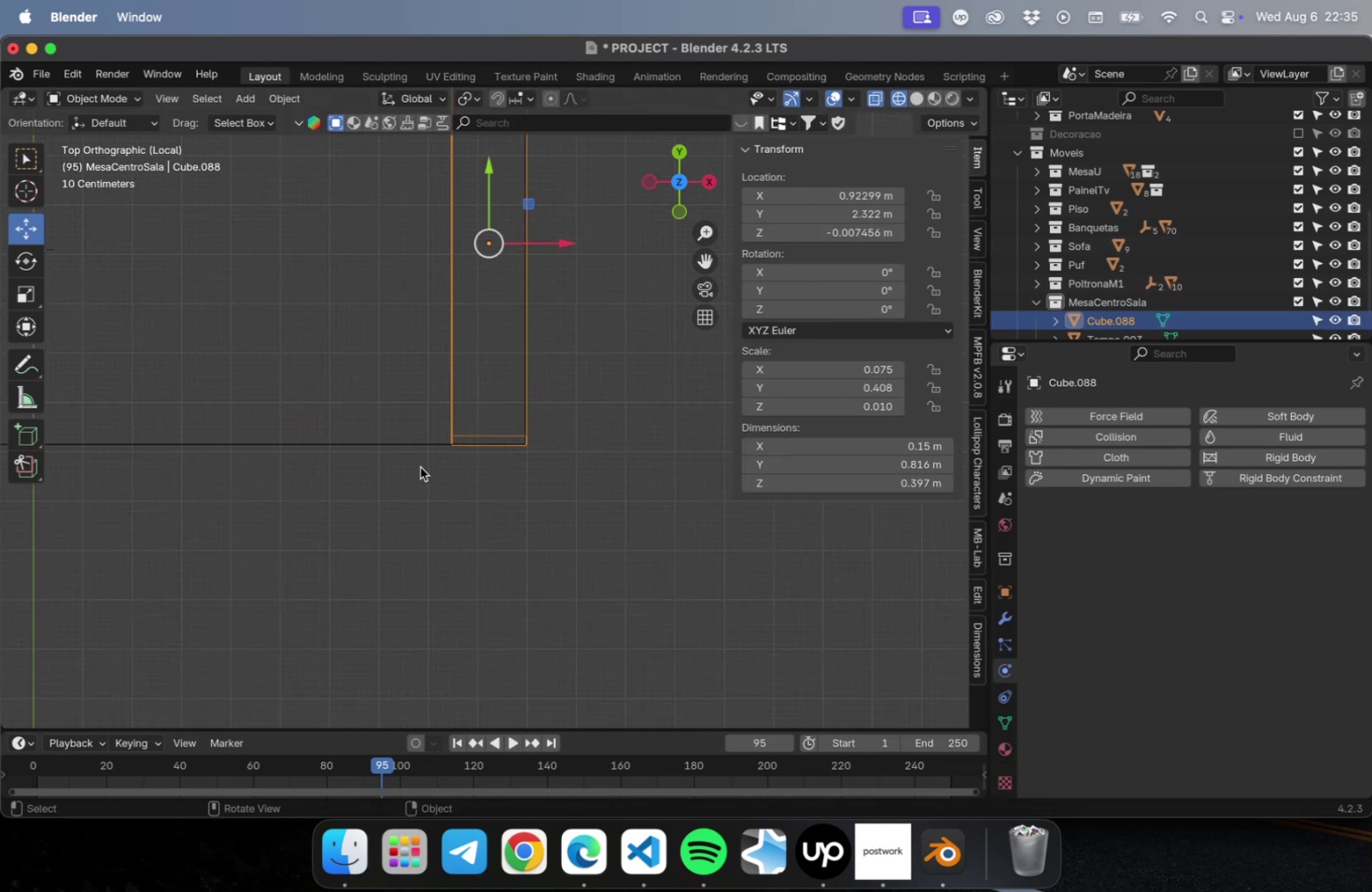 
hold_key(key=ShiftLeft, duration=0.54)
 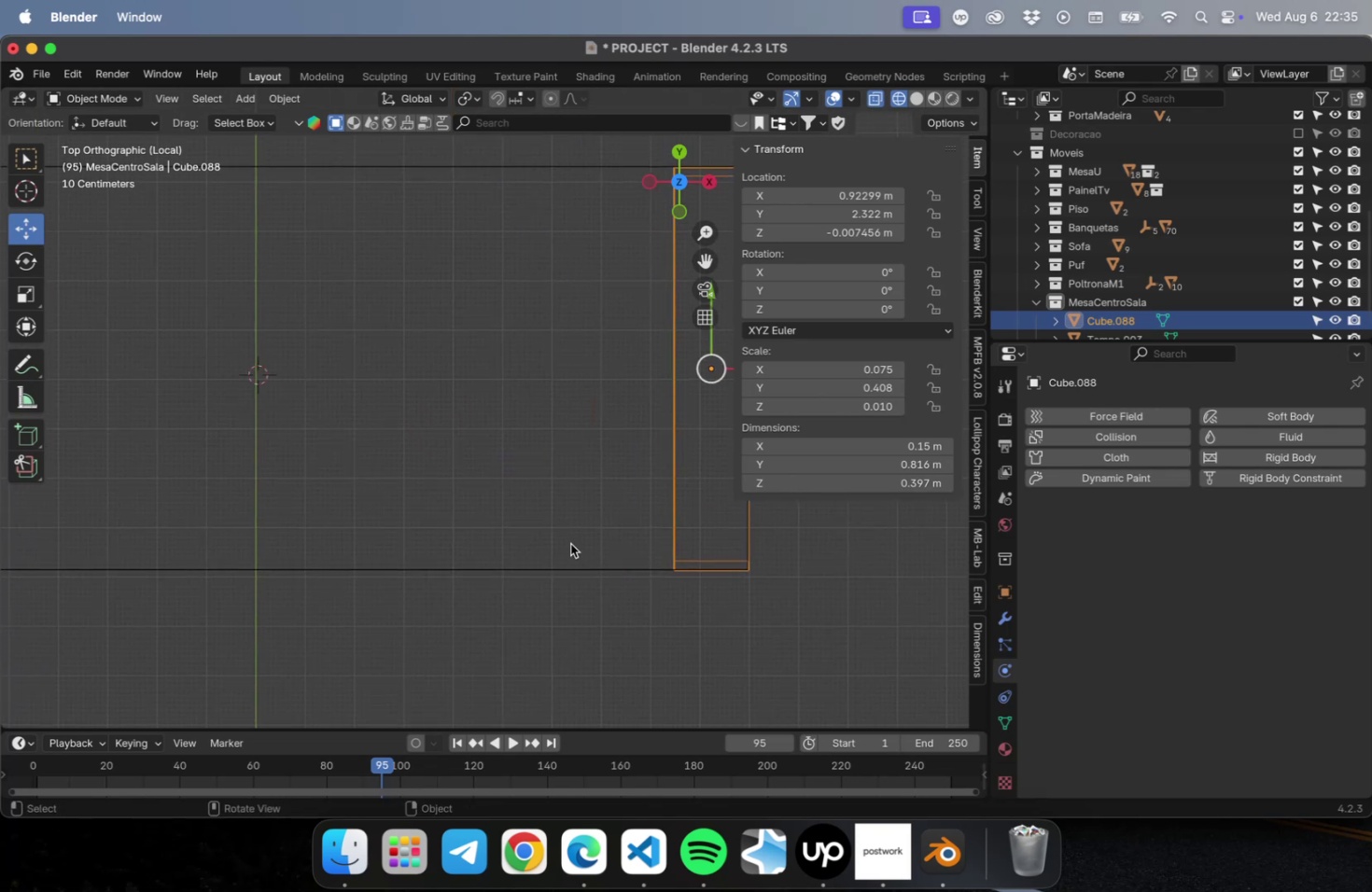 
scroll: coordinate [569, 544], scroll_direction: down, amount: 3.0
 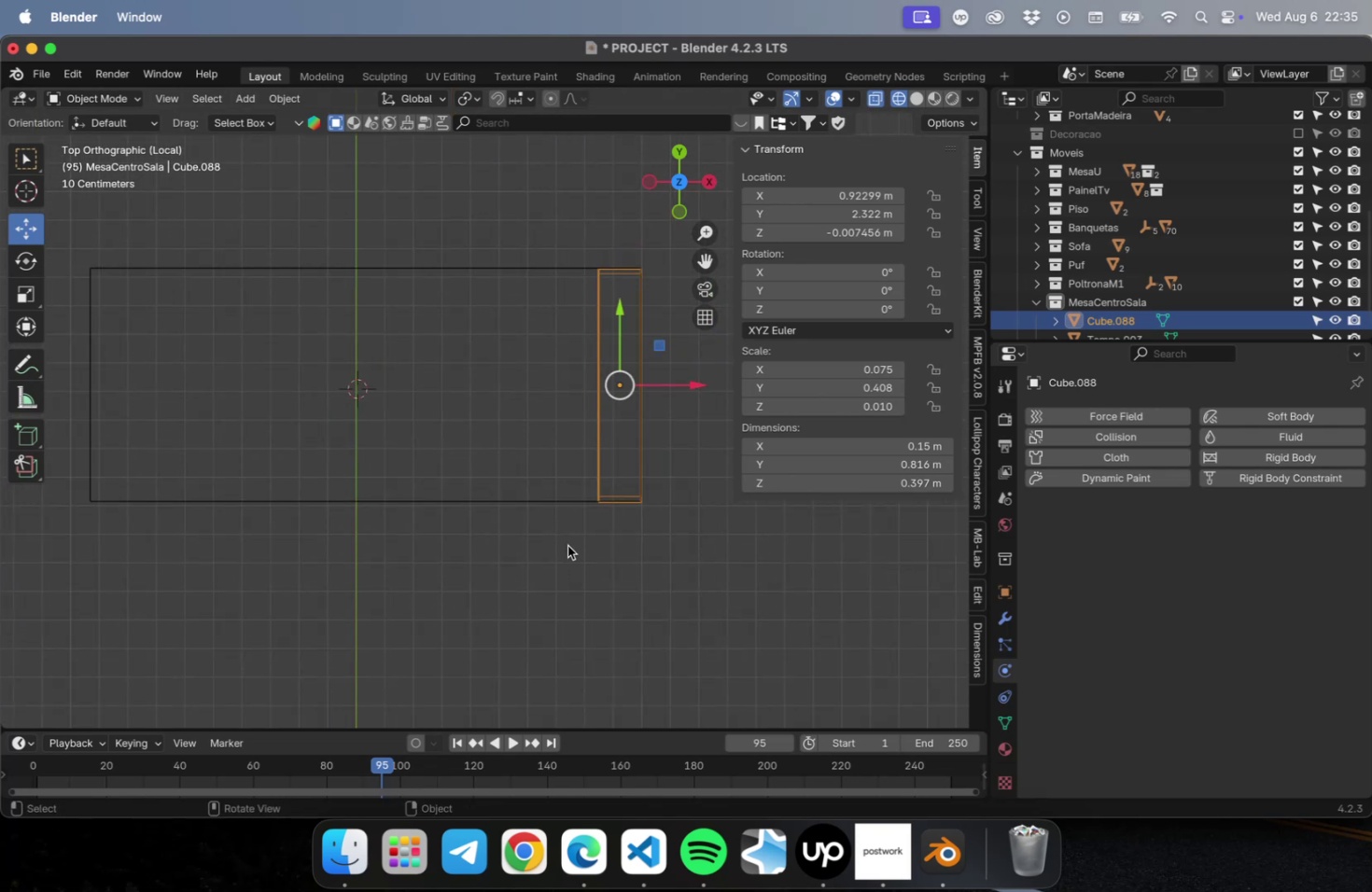 
hold_key(key=ShiftLeft, duration=0.45)
 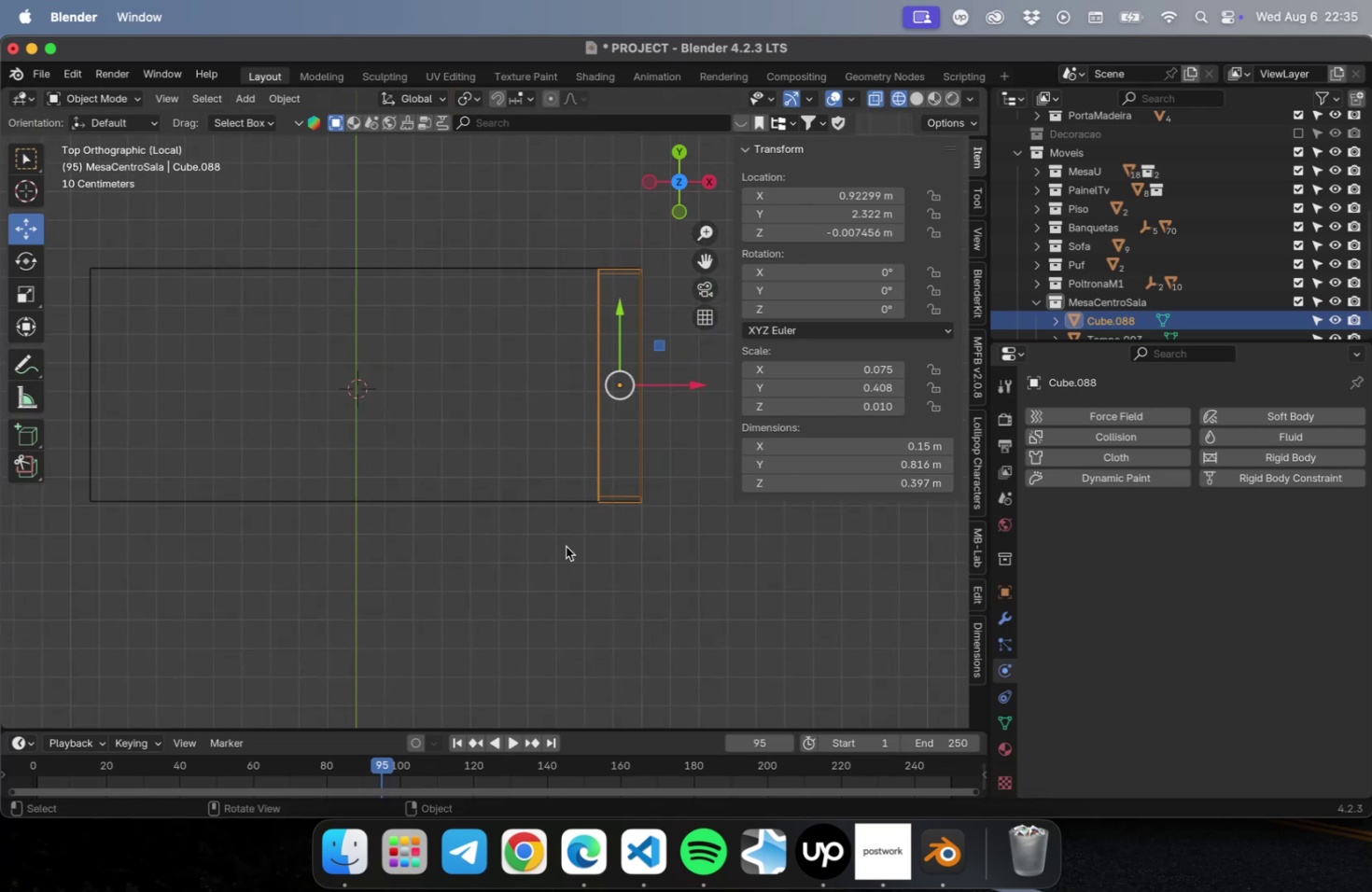 
hold_key(key=ShiftLeft, duration=1.02)
 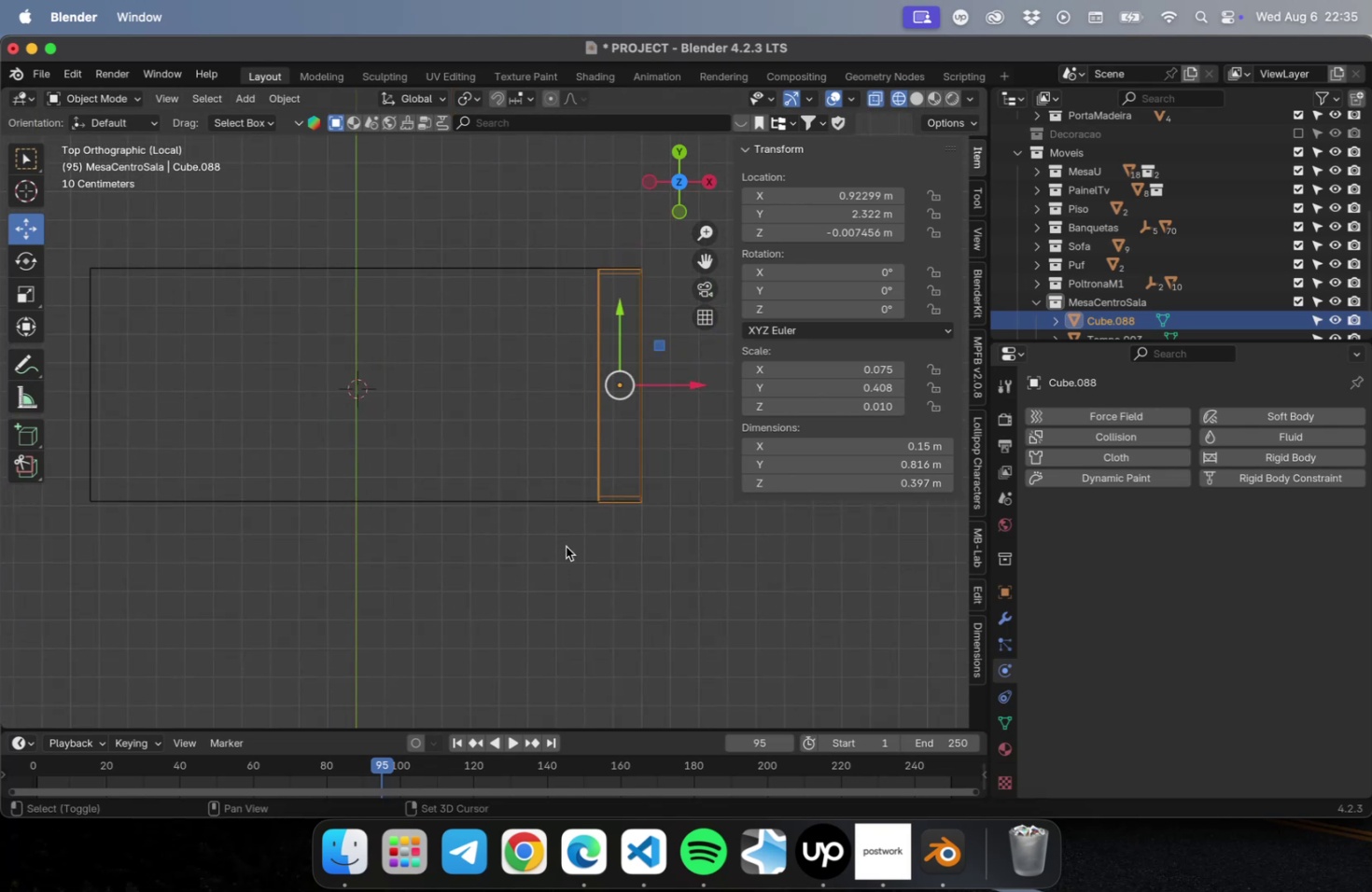 
type(Dyx[NumLock].)
 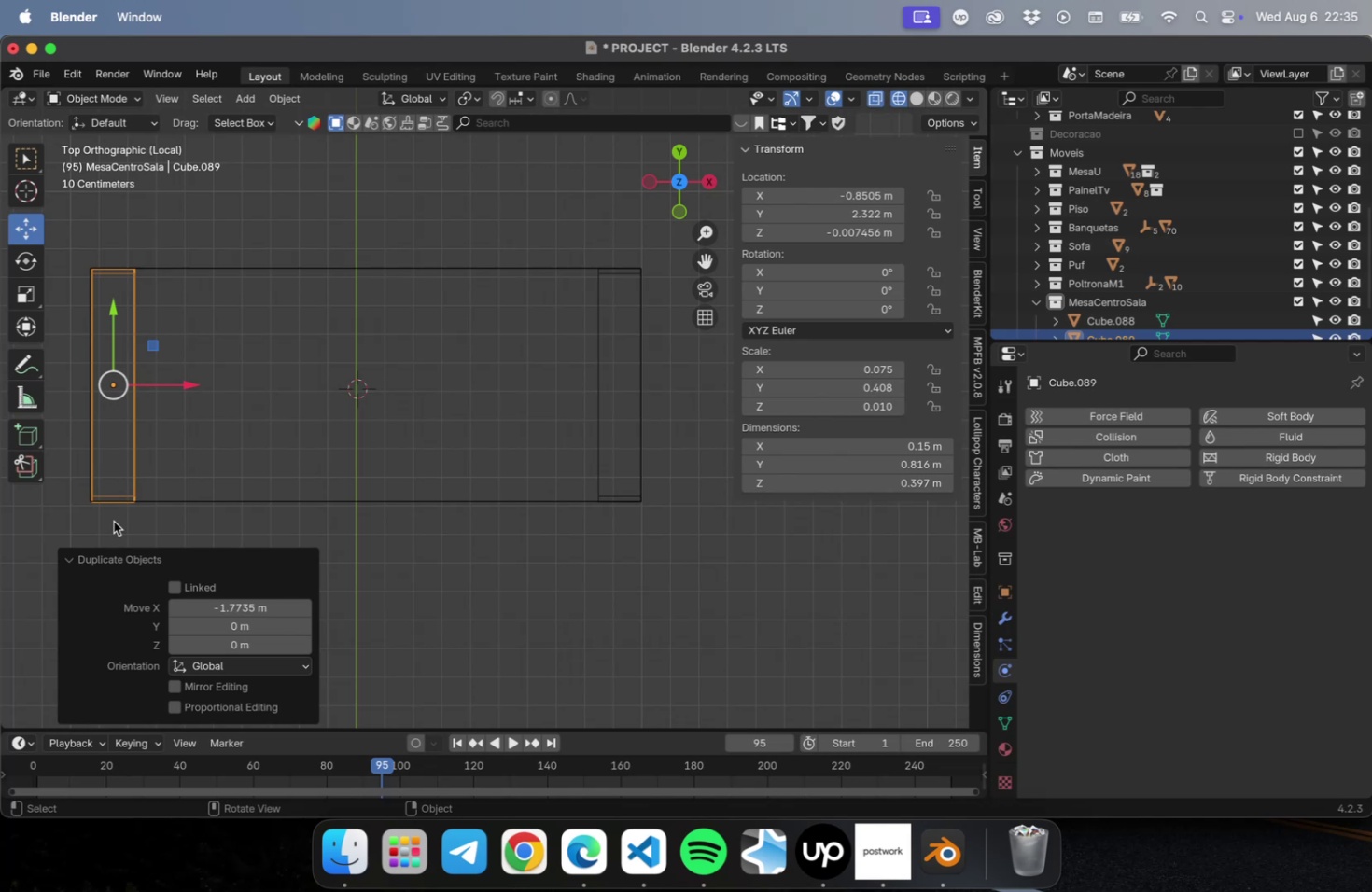 
scroll: coordinate [87, 392], scroll_direction: up, amount: 10.0
 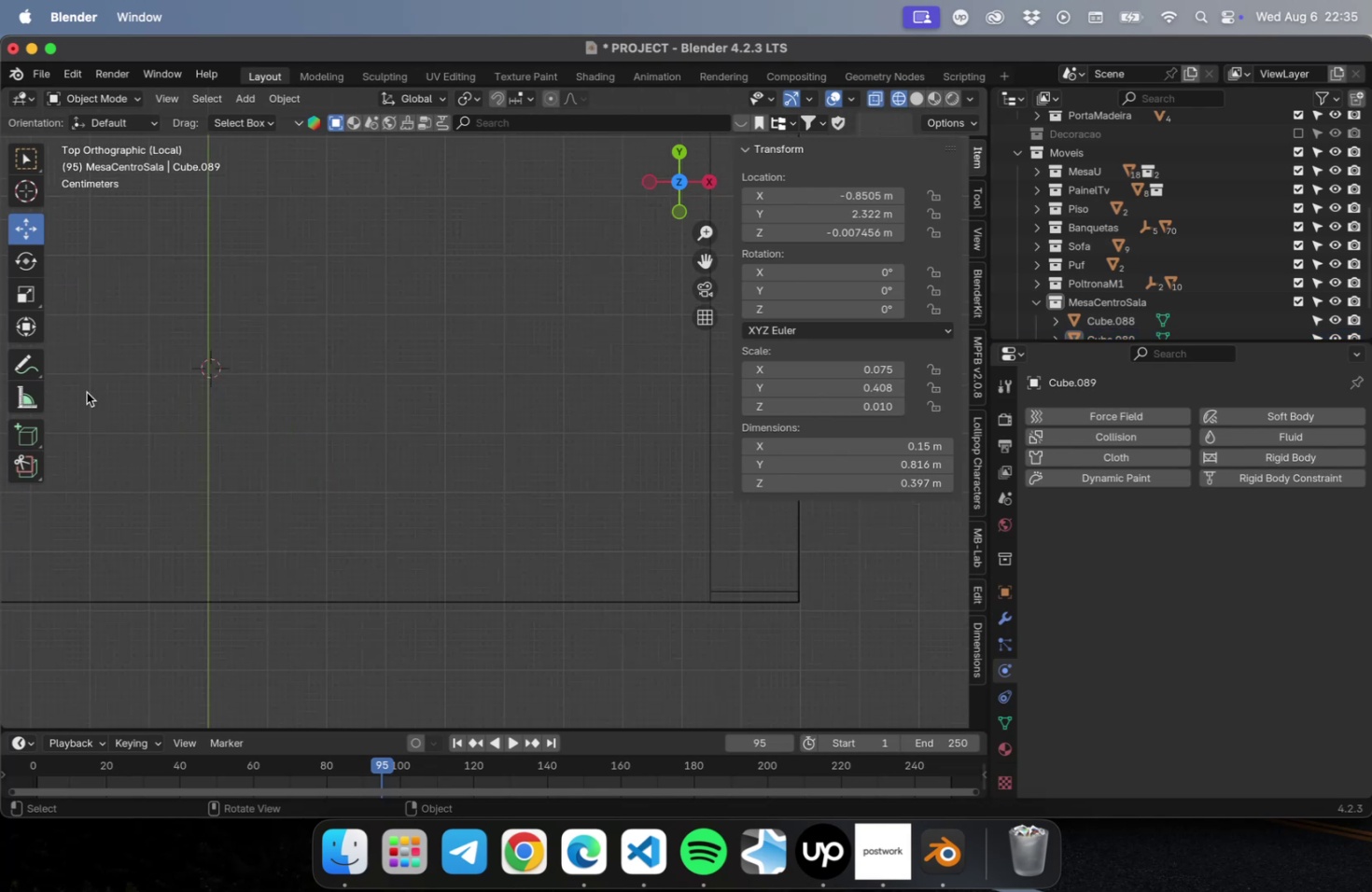 
hold_key(key=ShiftLeft, duration=0.56)
 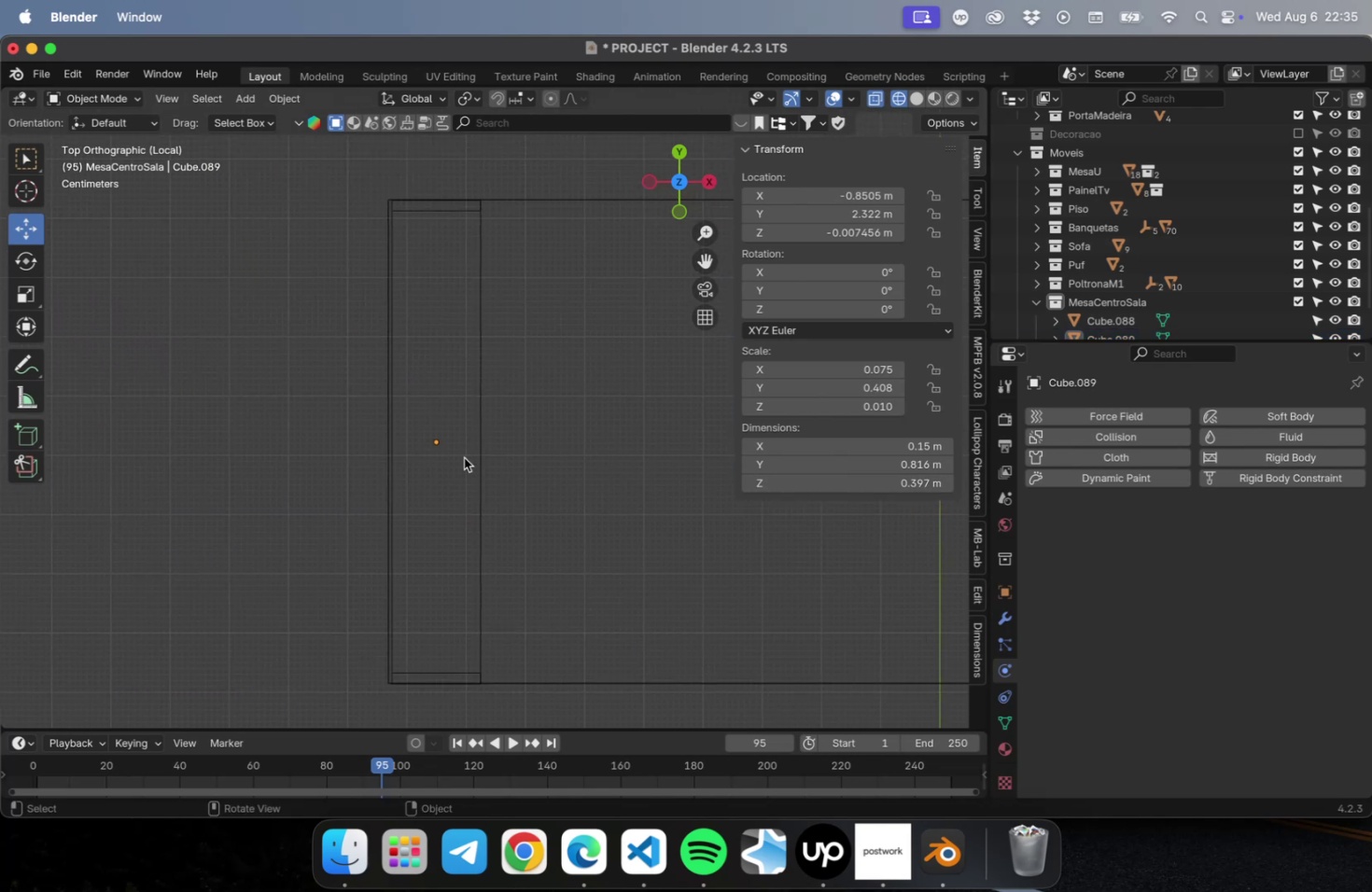 
left_click([464, 457])
 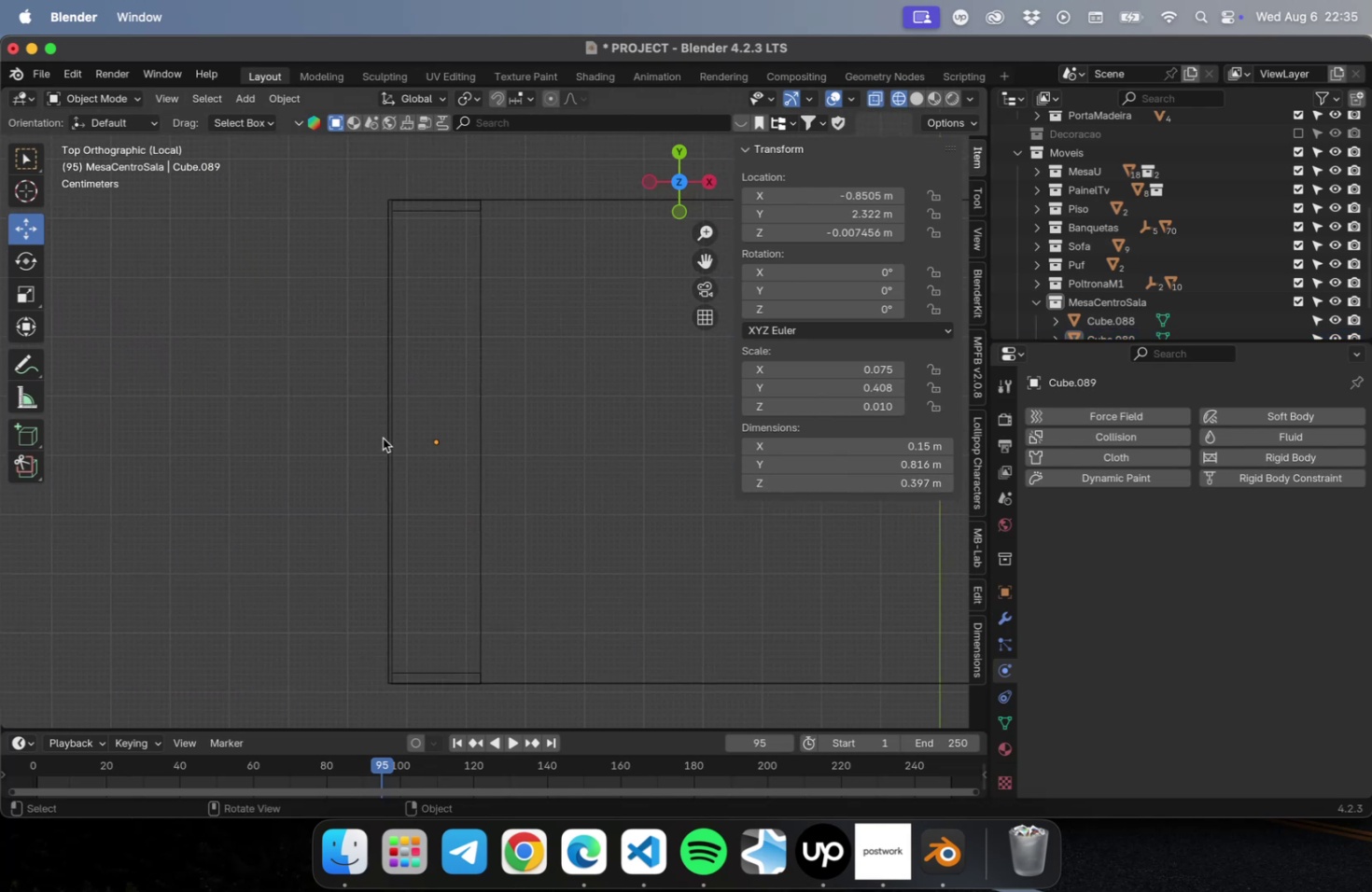 
scroll: coordinate [363, 440], scroll_direction: up, amount: 19.0
 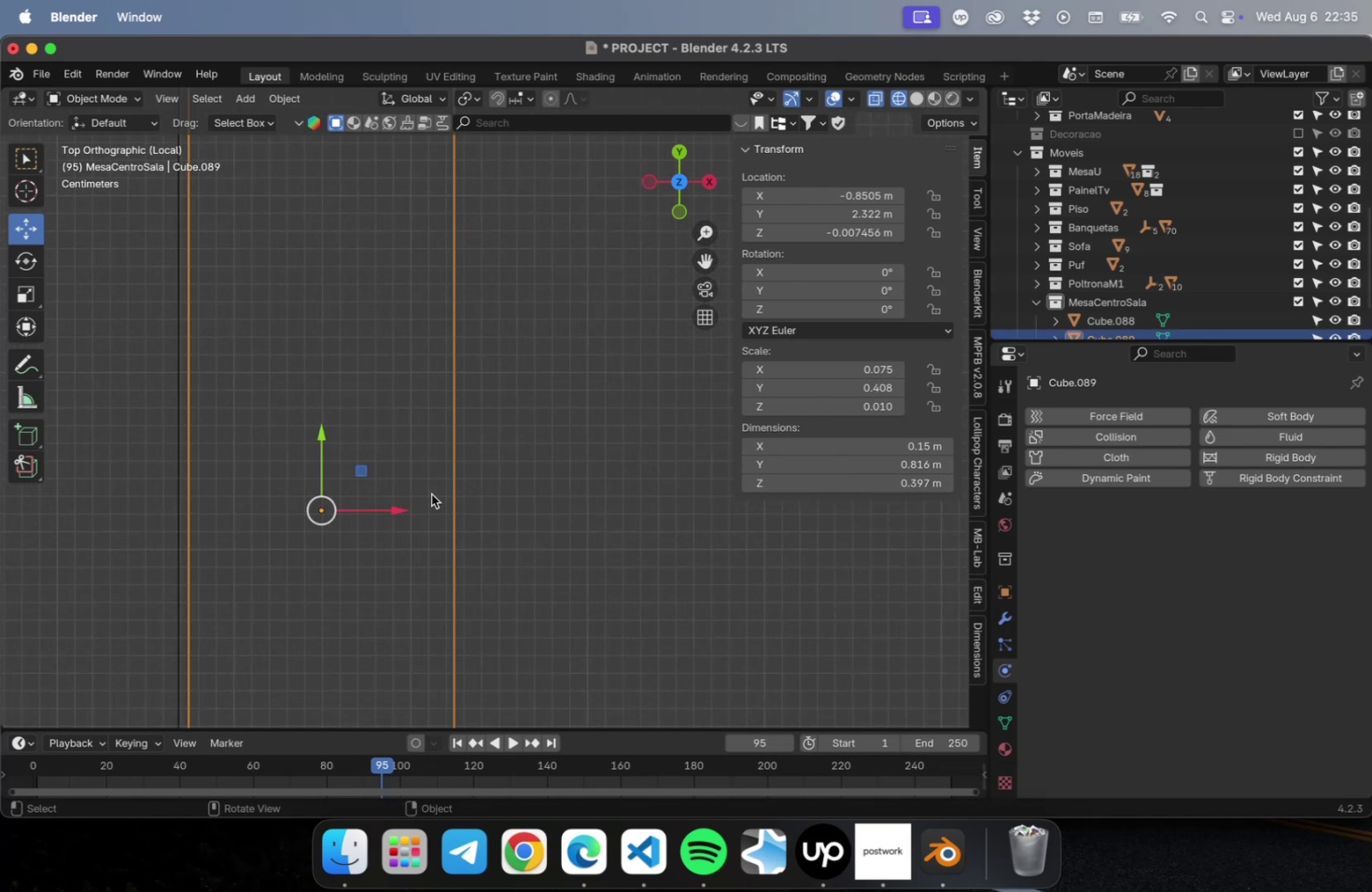 
left_click_drag(start_coordinate=[393, 511], to_coordinate=[381, 512])
 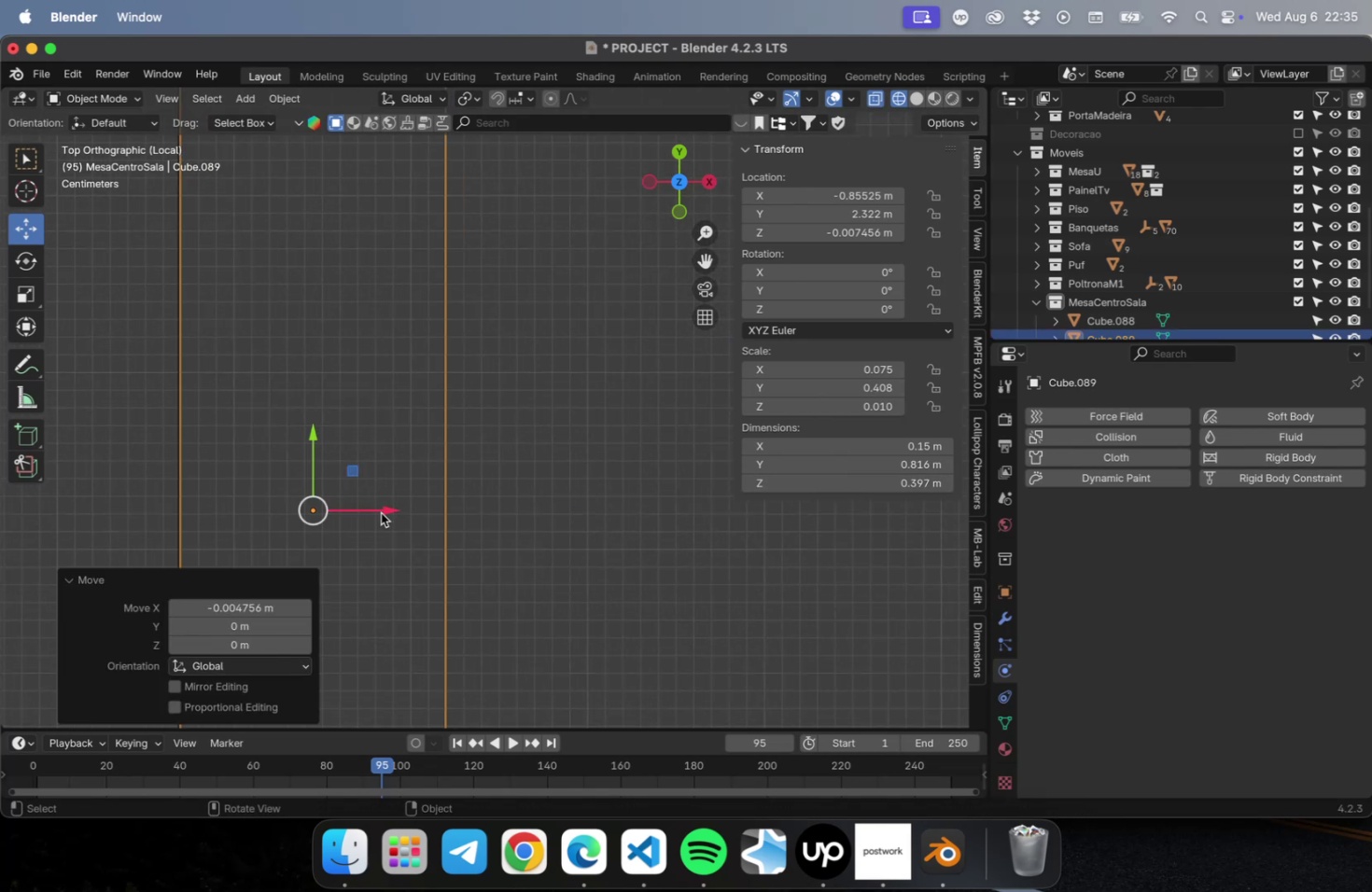 
scroll: coordinate [382, 523], scroll_direction: down, amount: 14.0
 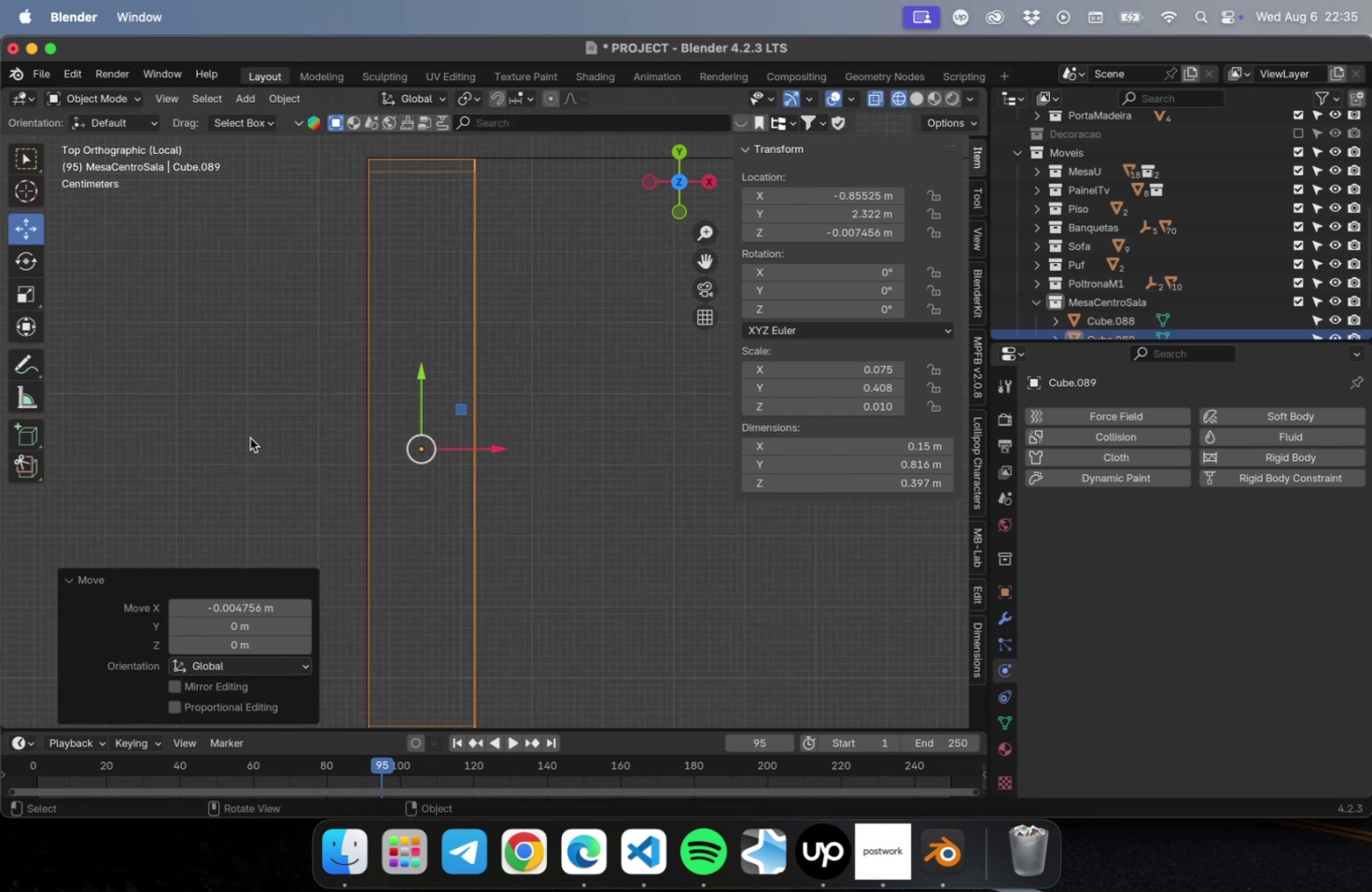 
left_click([250, 438])
 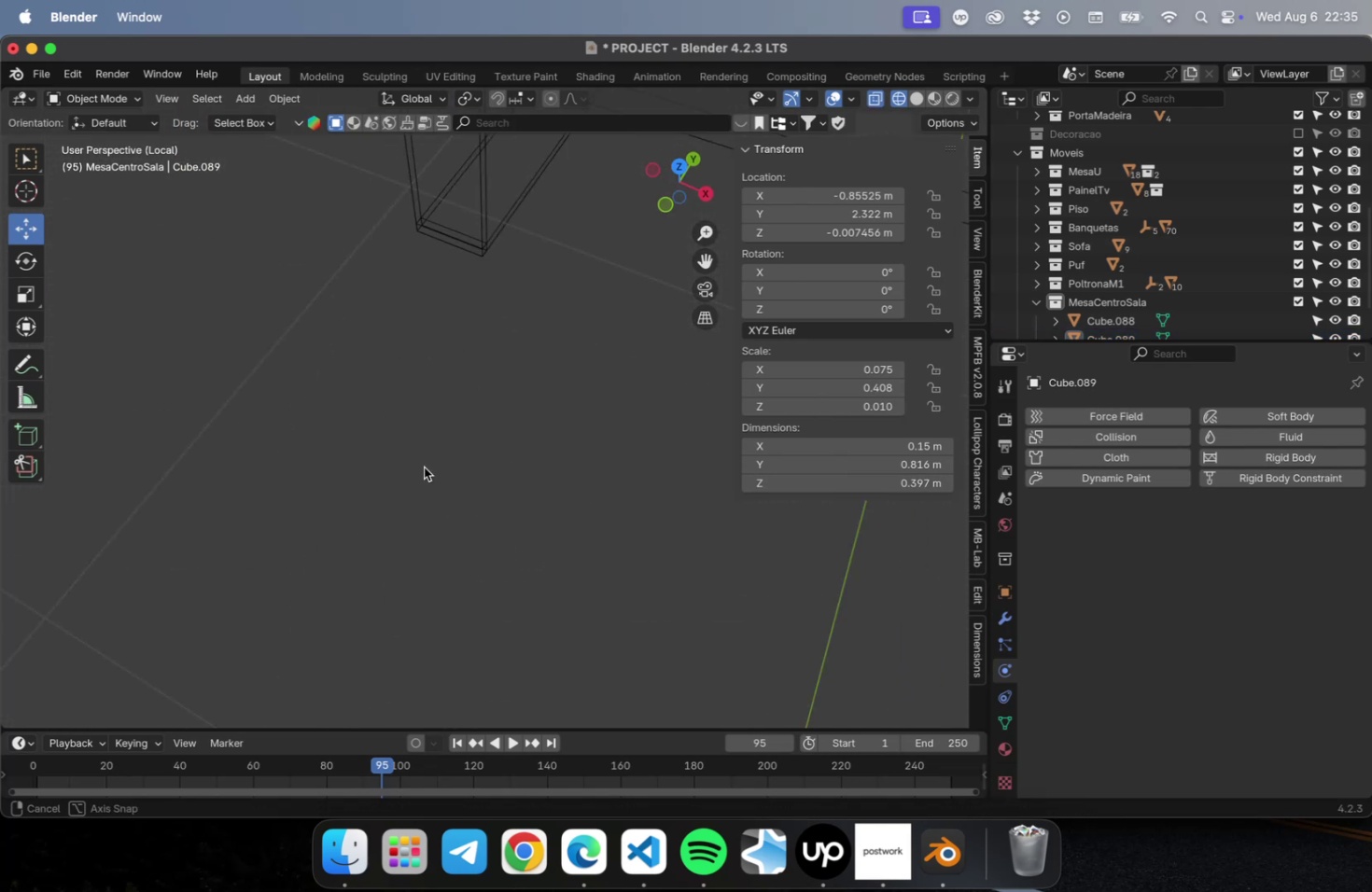 
scroll: coordinate [370, 445], scroll_direction: down, amount: 5.0
 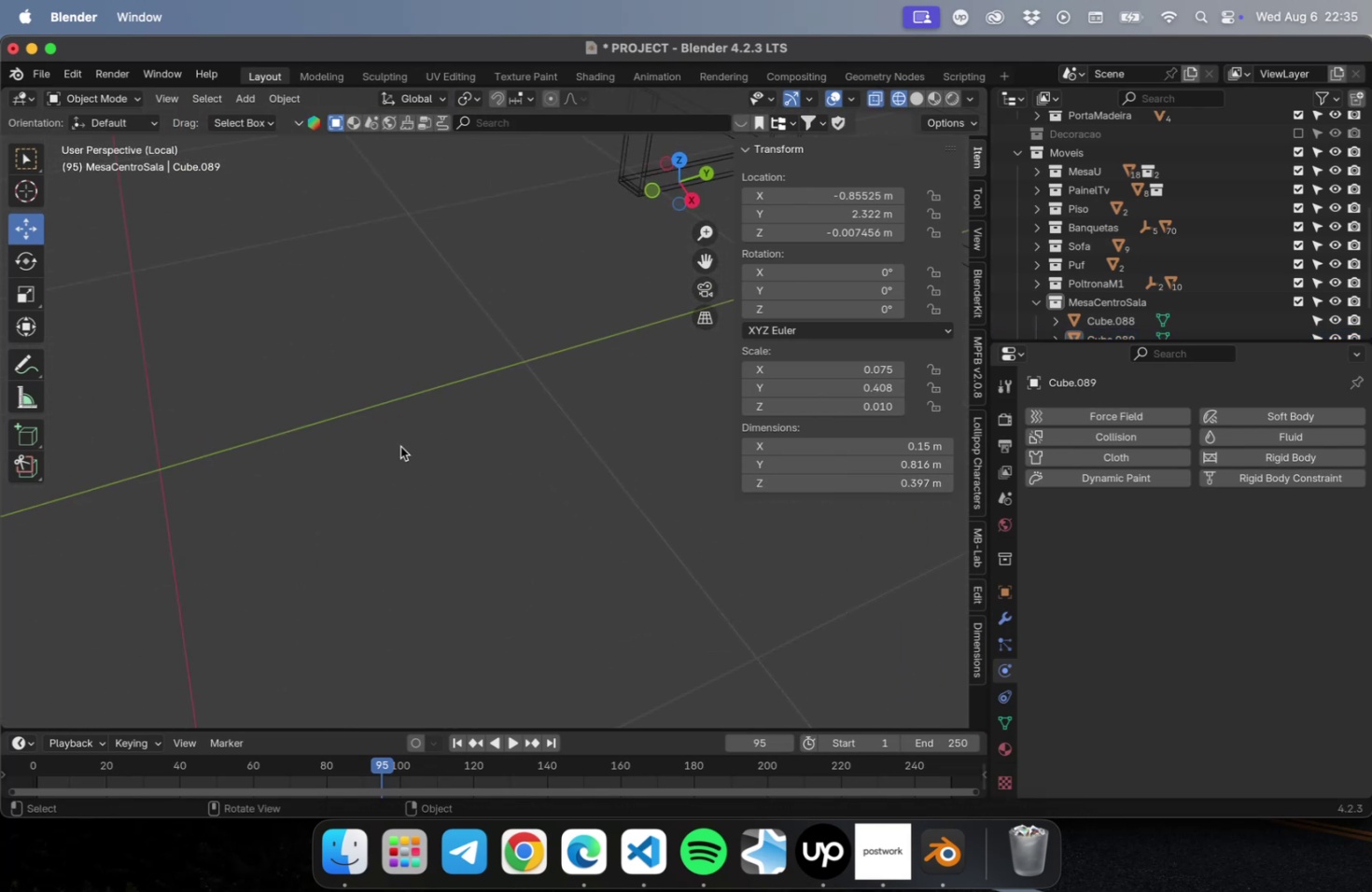 
hold_key(key=ShiftLeft, duration=0.56)
 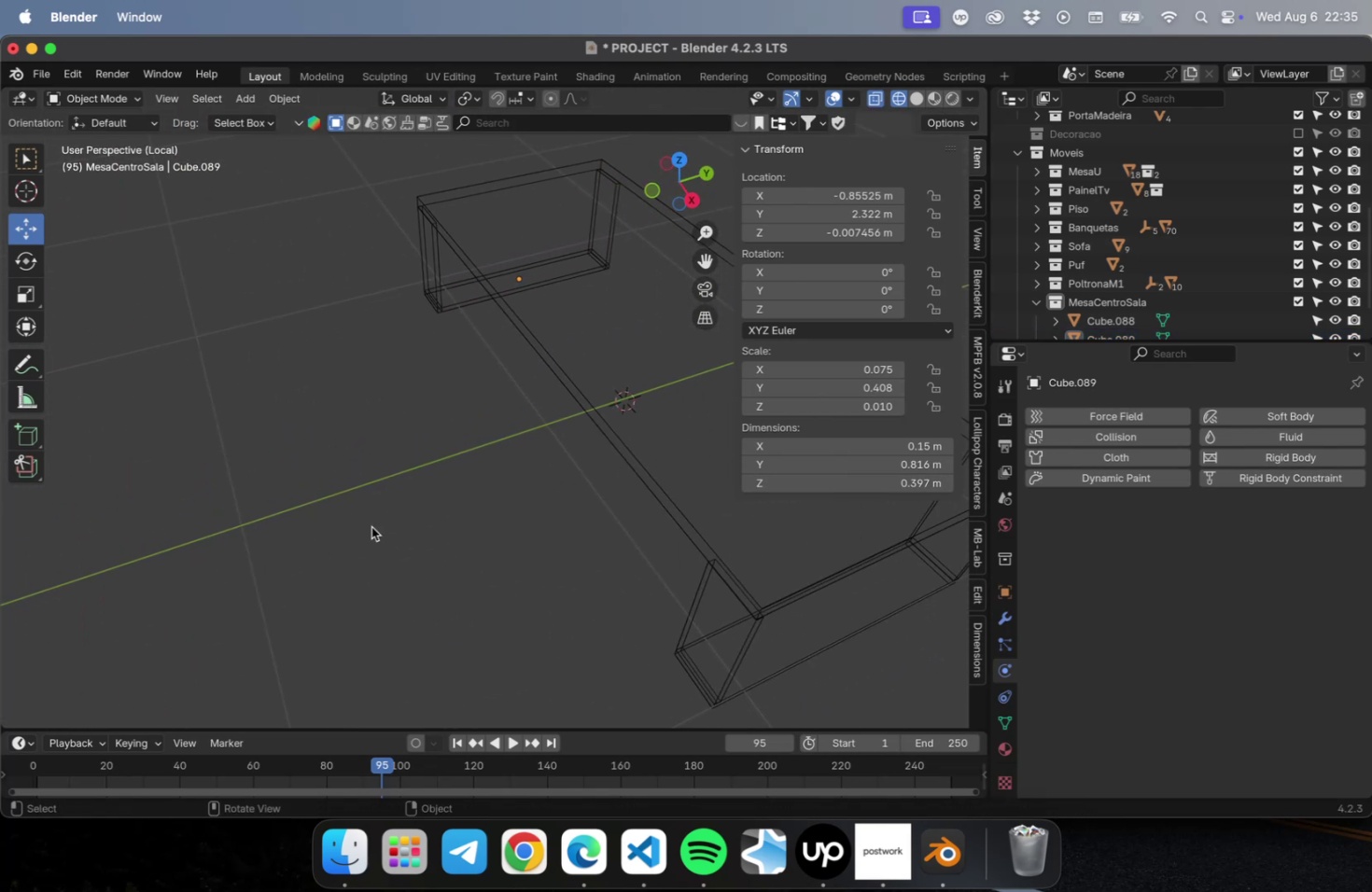 
scroll: coordinate [399, 521], scroll_direction: down, amount: 4.0
 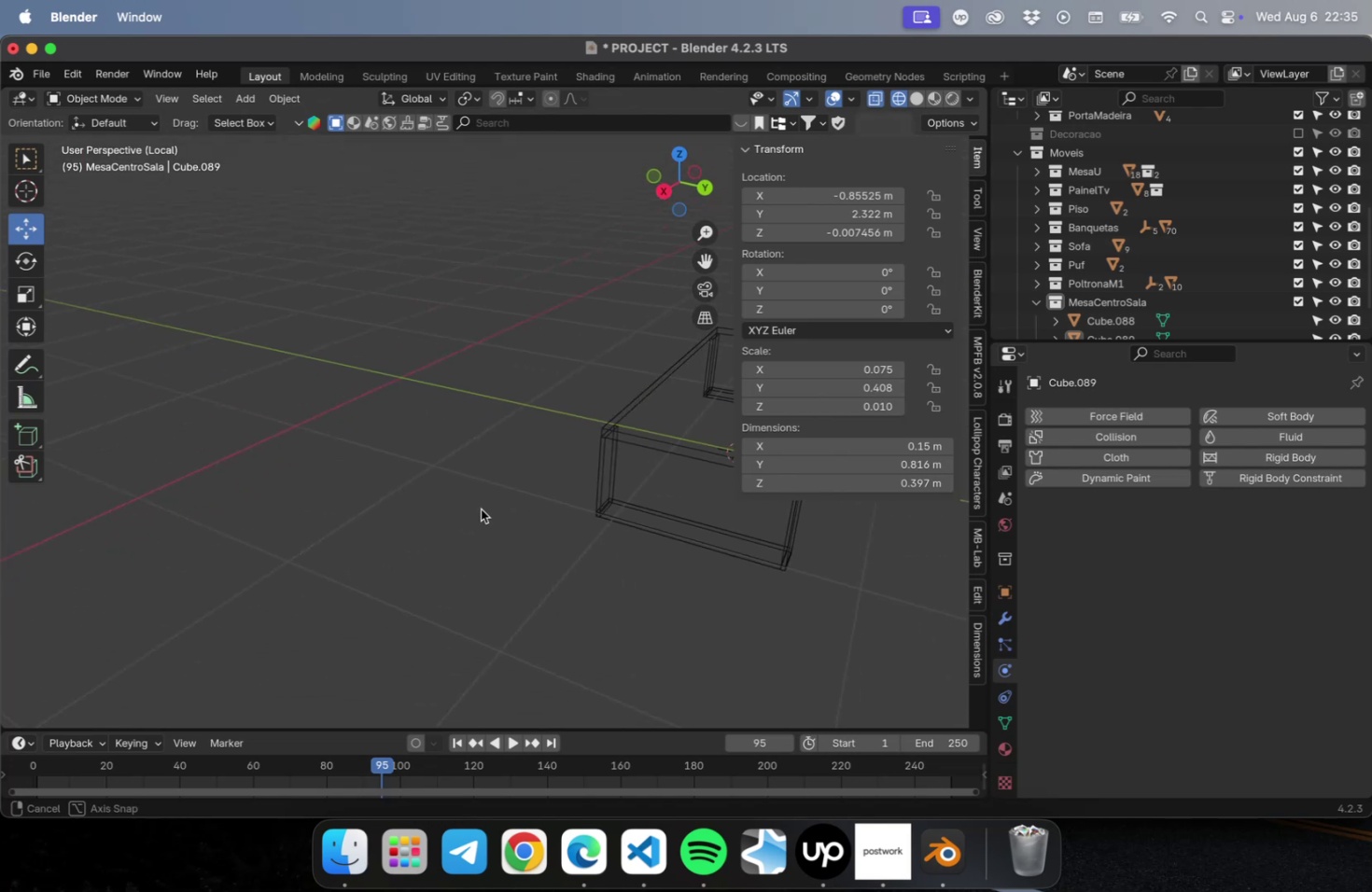 
hold_key(key=ShiftLeft, duration=0.51)
 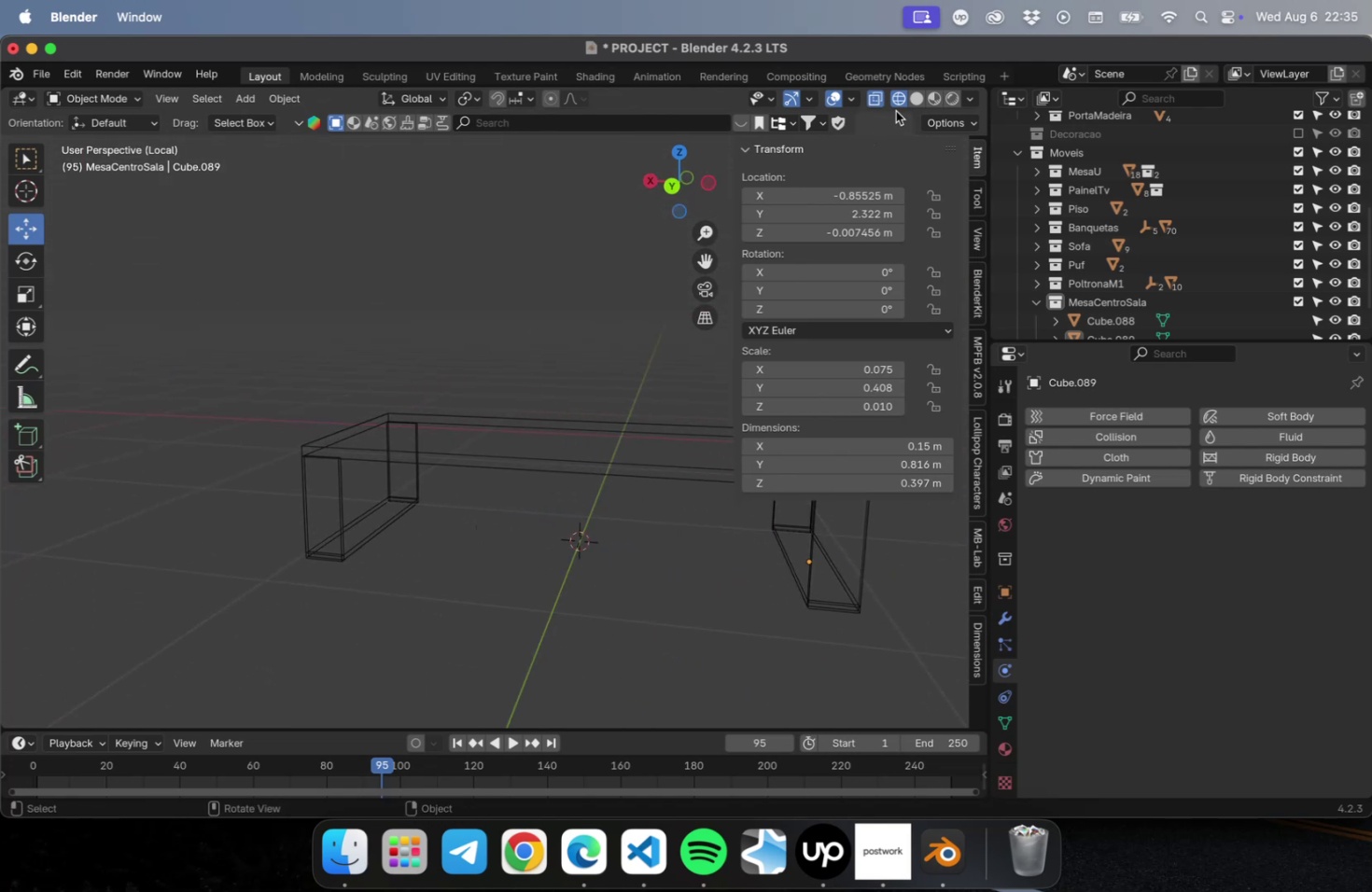 
left_click([914, 97])
 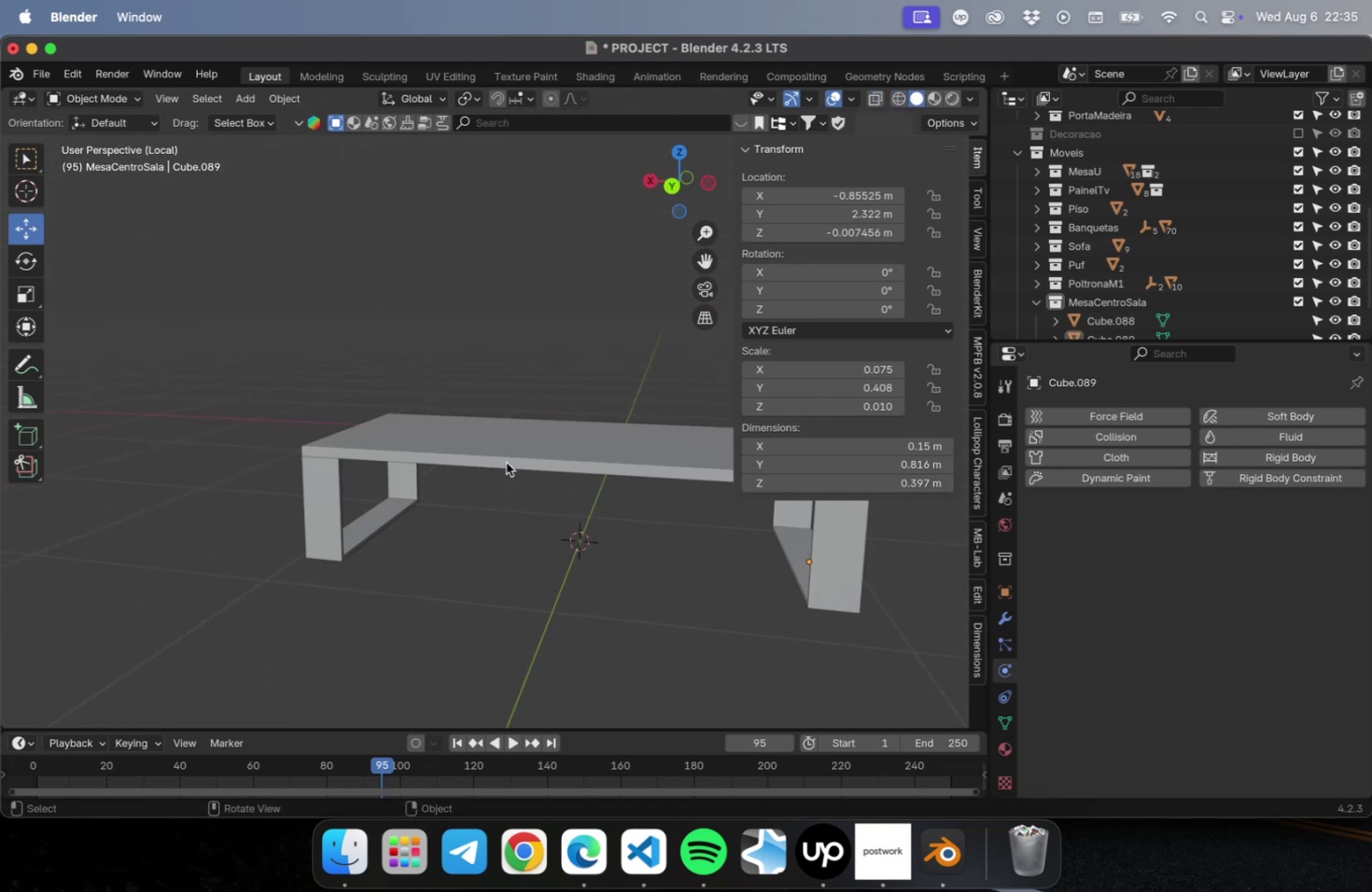 
scroll: coordinate [448, 496], scroll_direction: up, amount: 1.0
 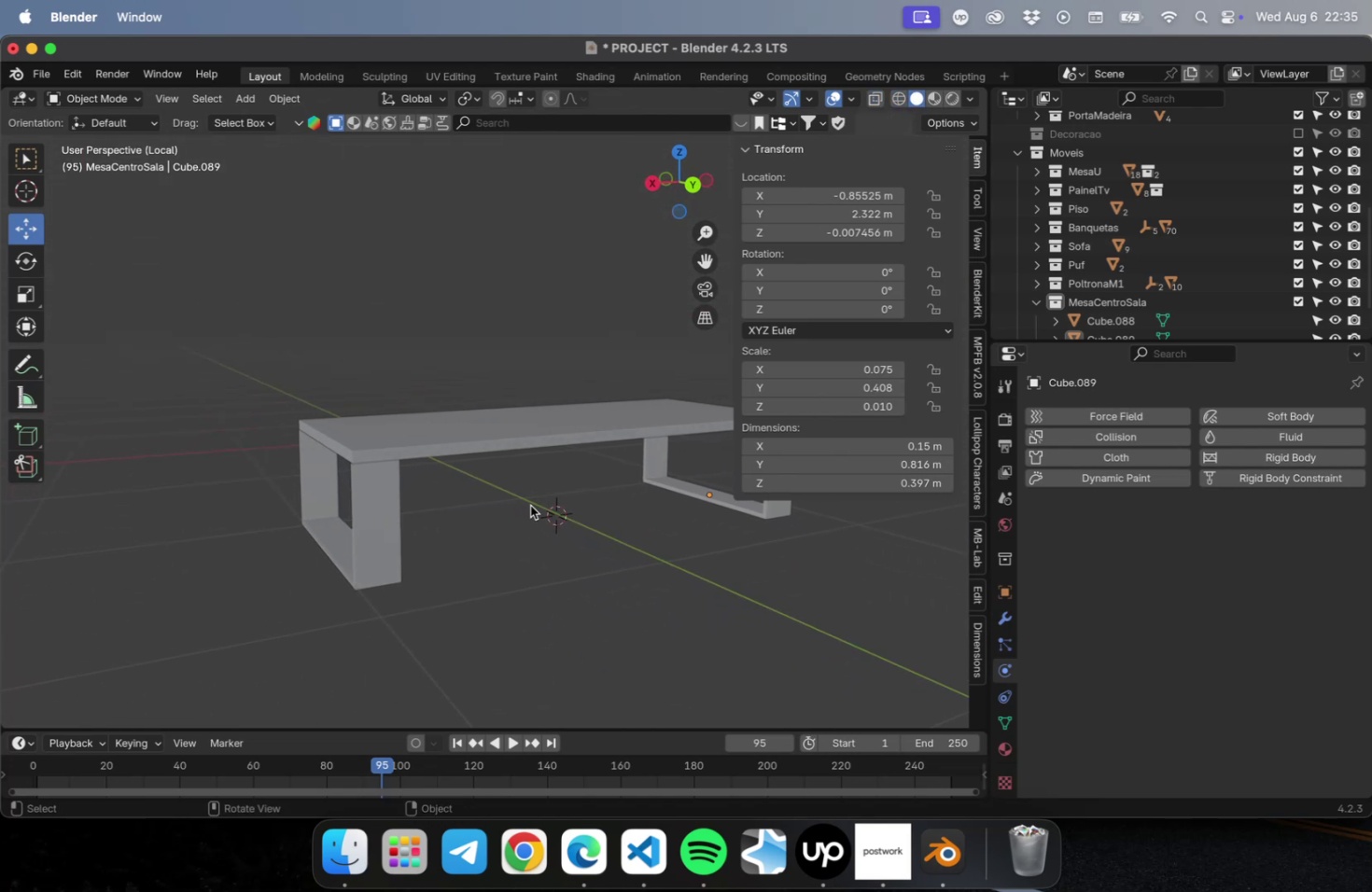 
key(Meta+S)
 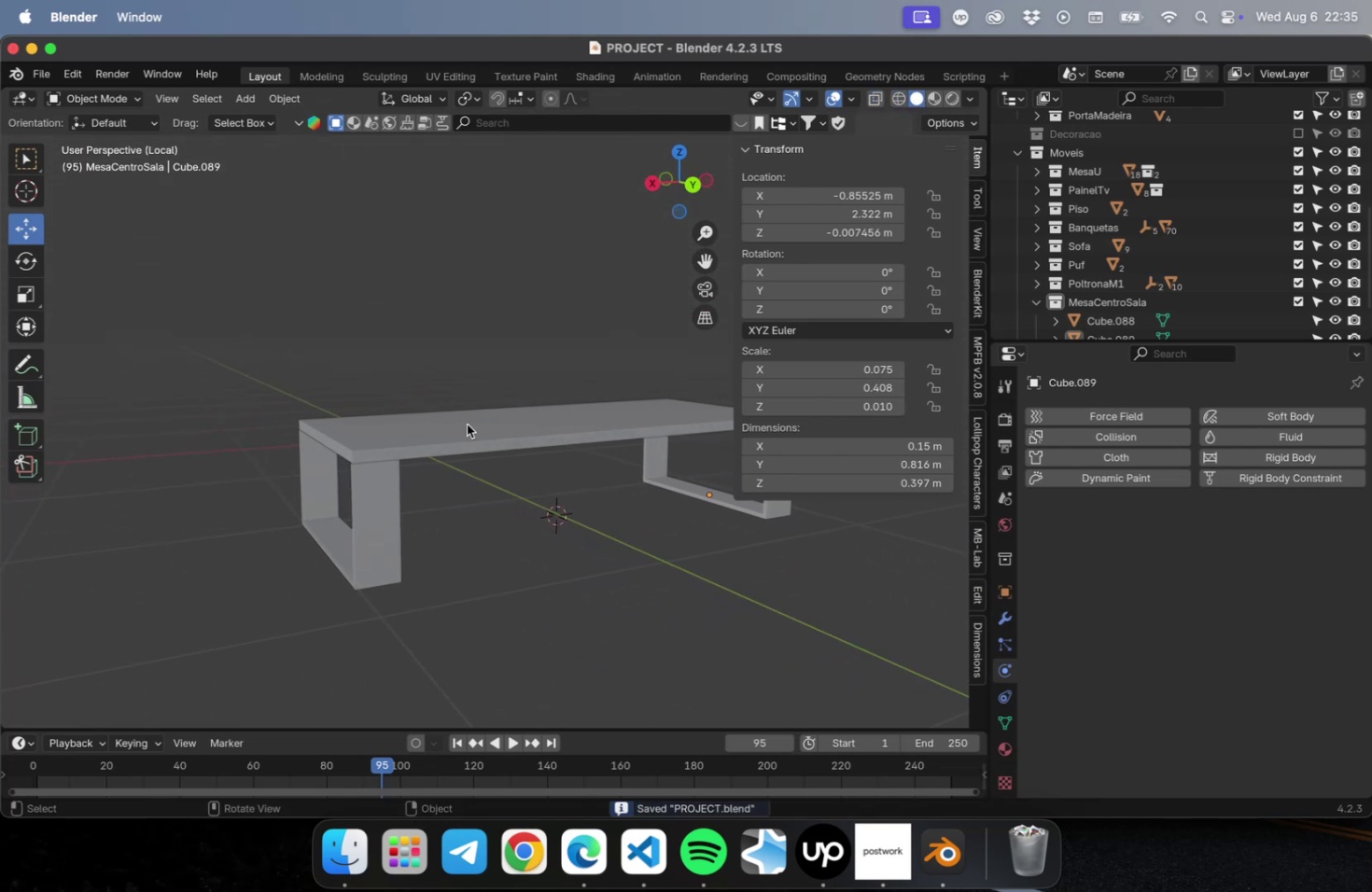 
left_click([478, 443])
 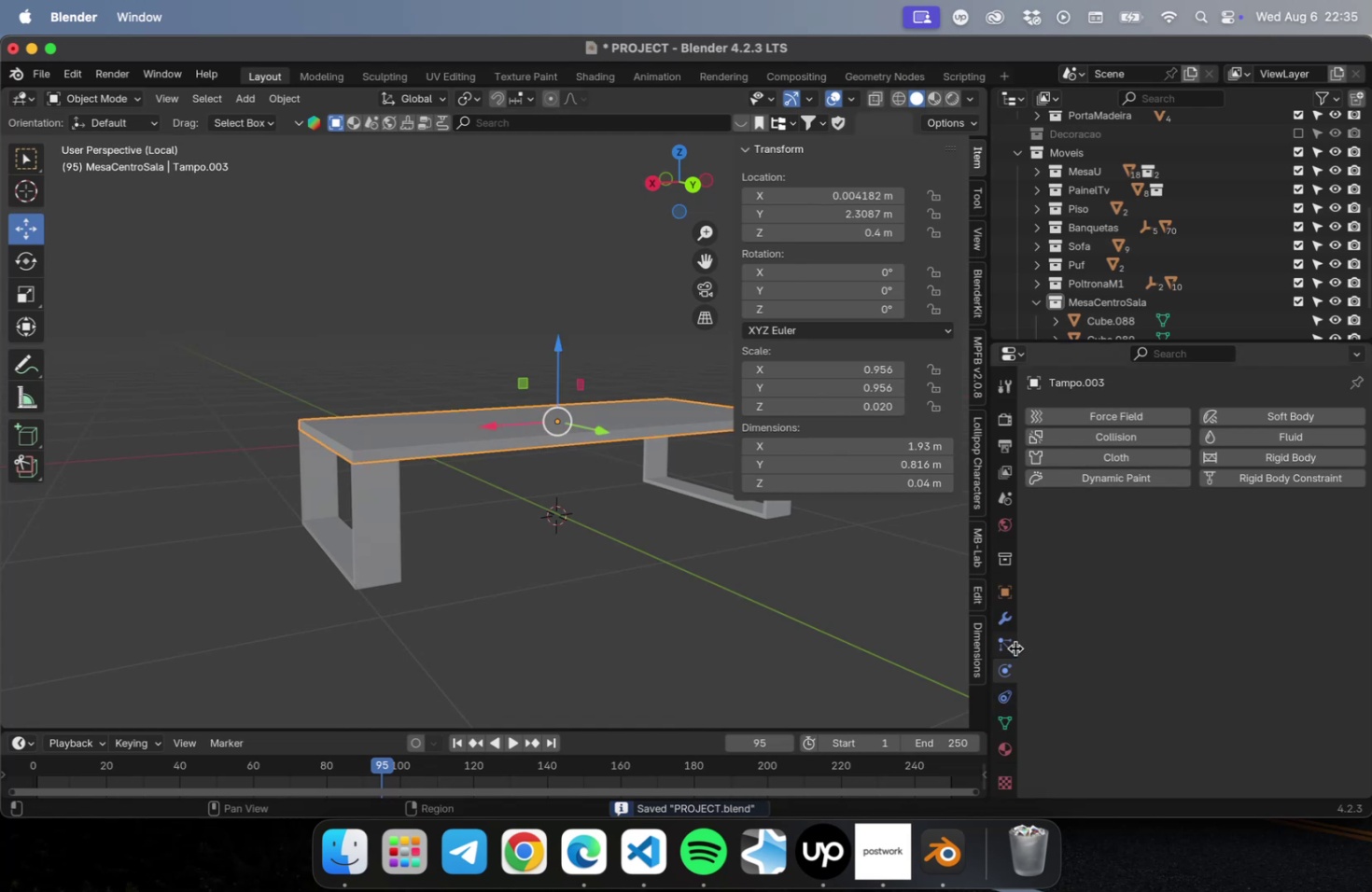 
left_click([1004, 624])
 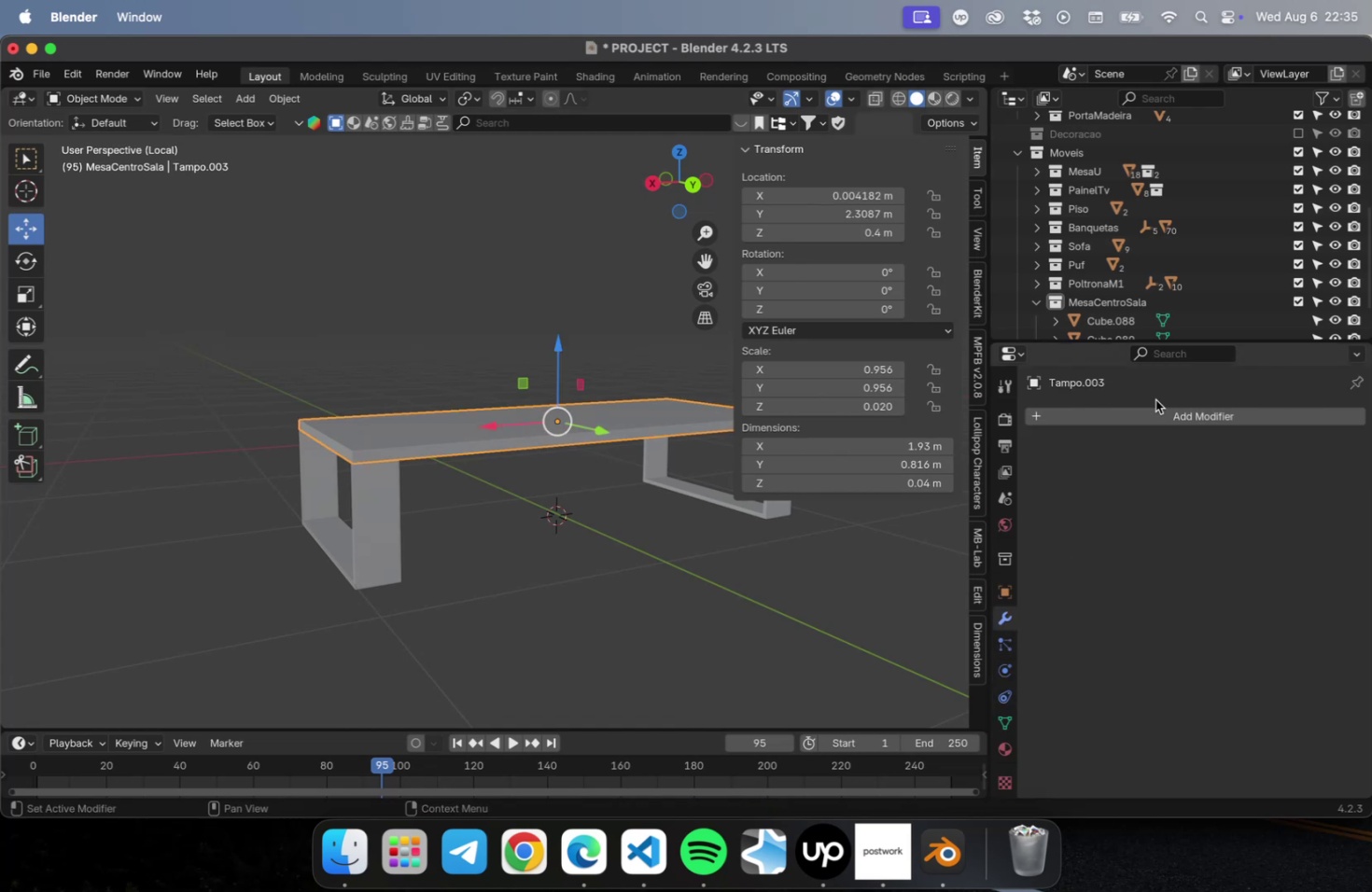 
left_click([1154, 411])
 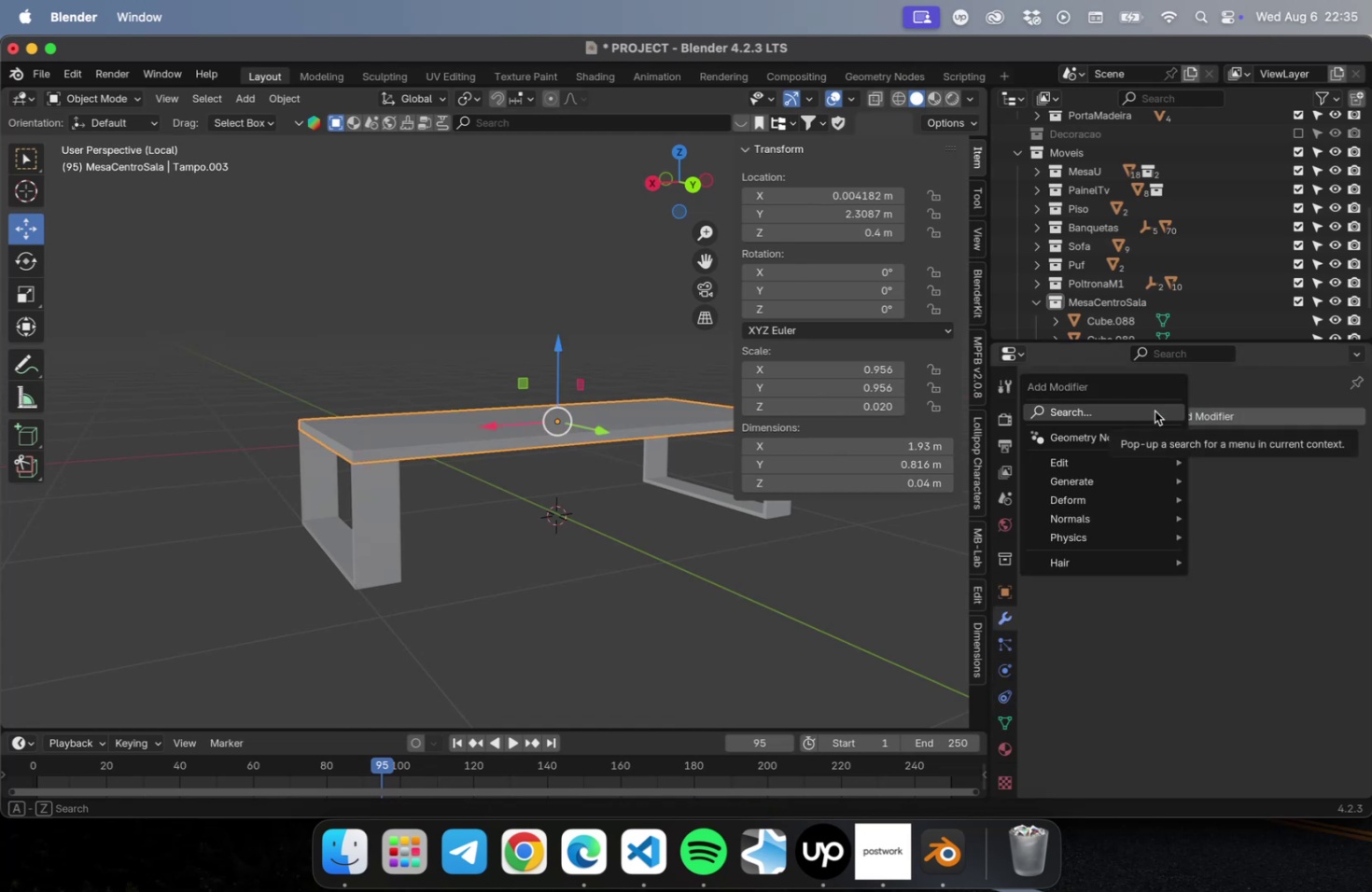 
type(bel)
 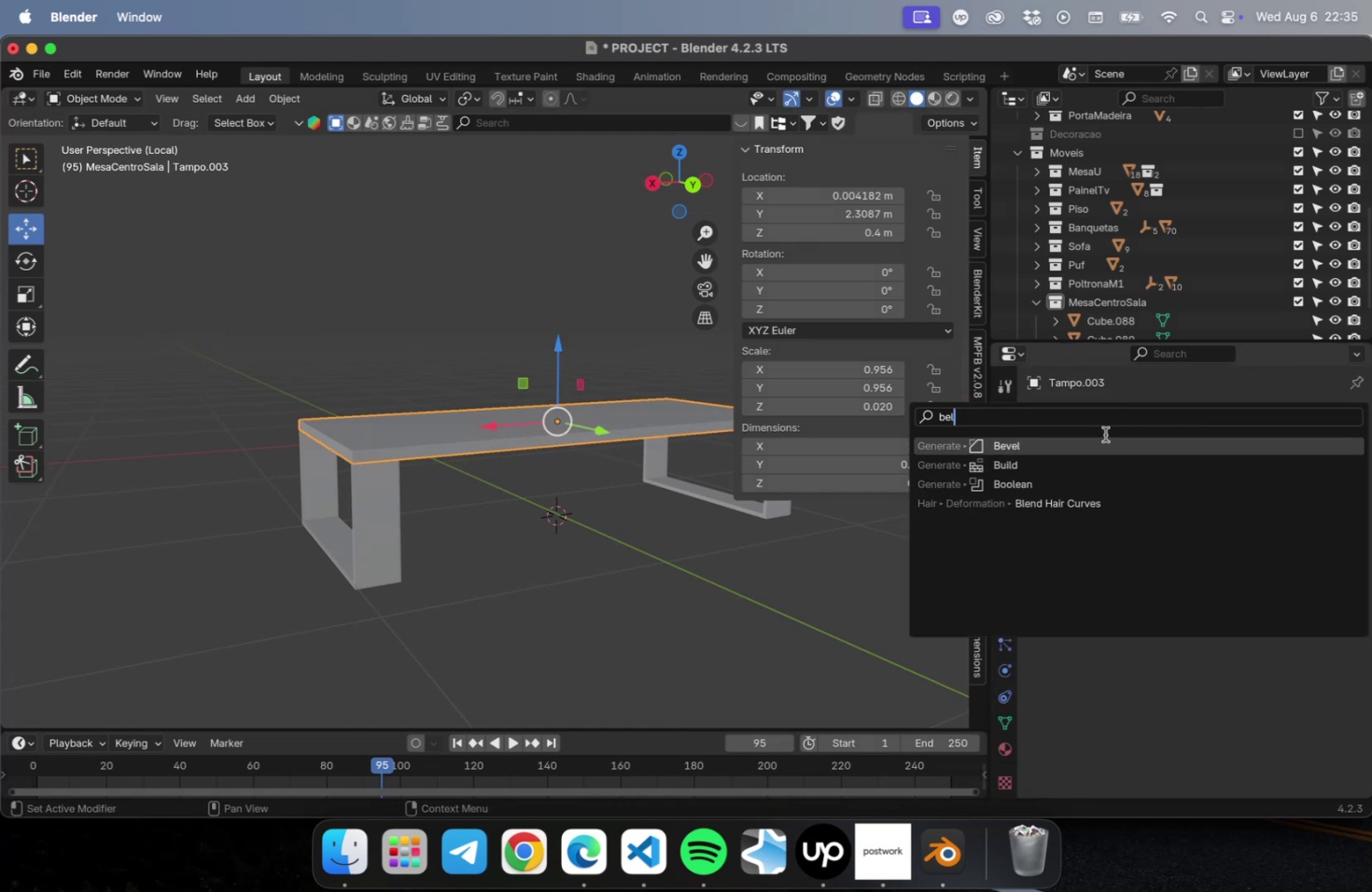 
left_click([1098, 443])
 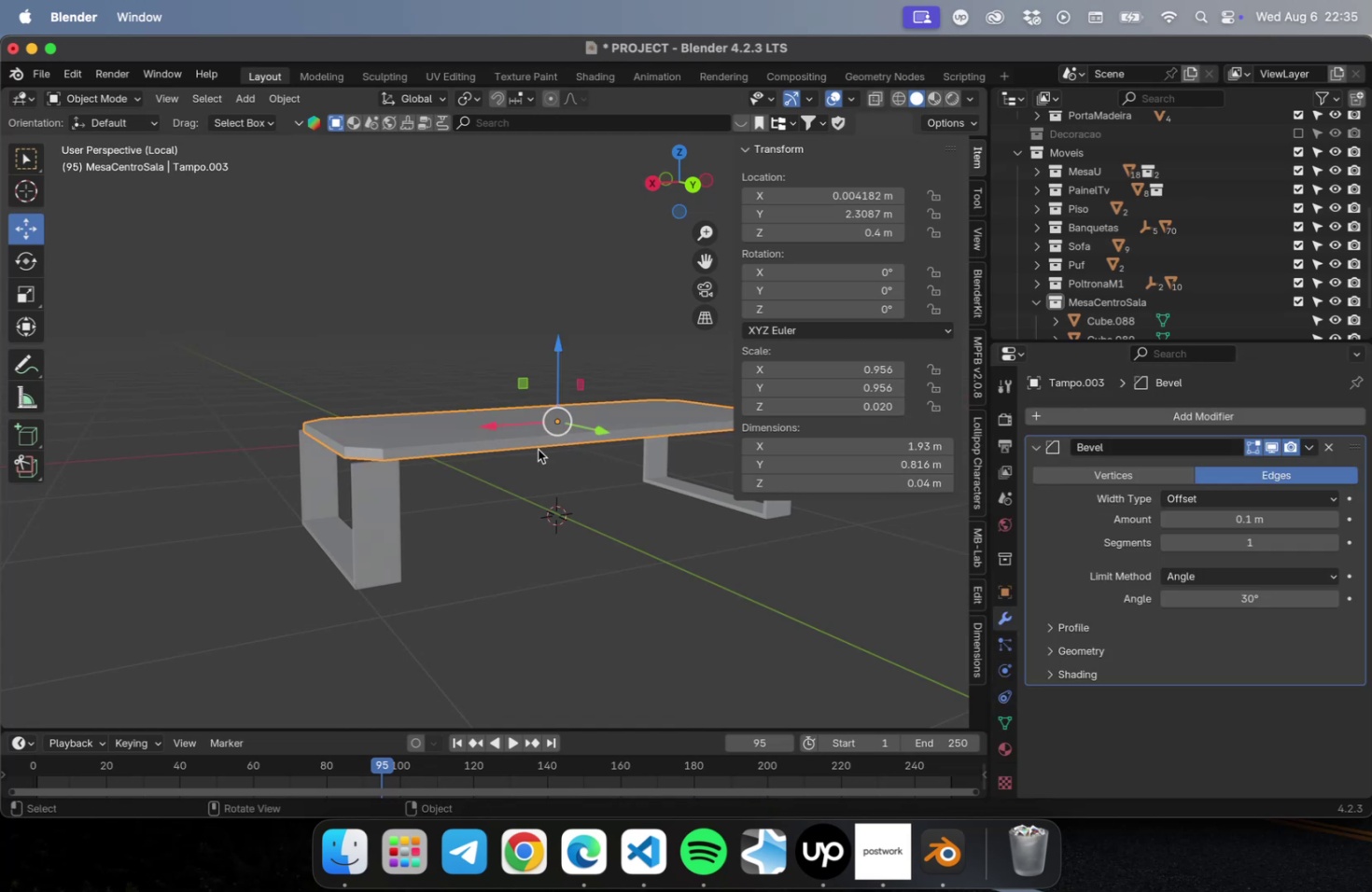 
scroll: coordinate [484, 438], scroll_direction: up, amount: 10.0
 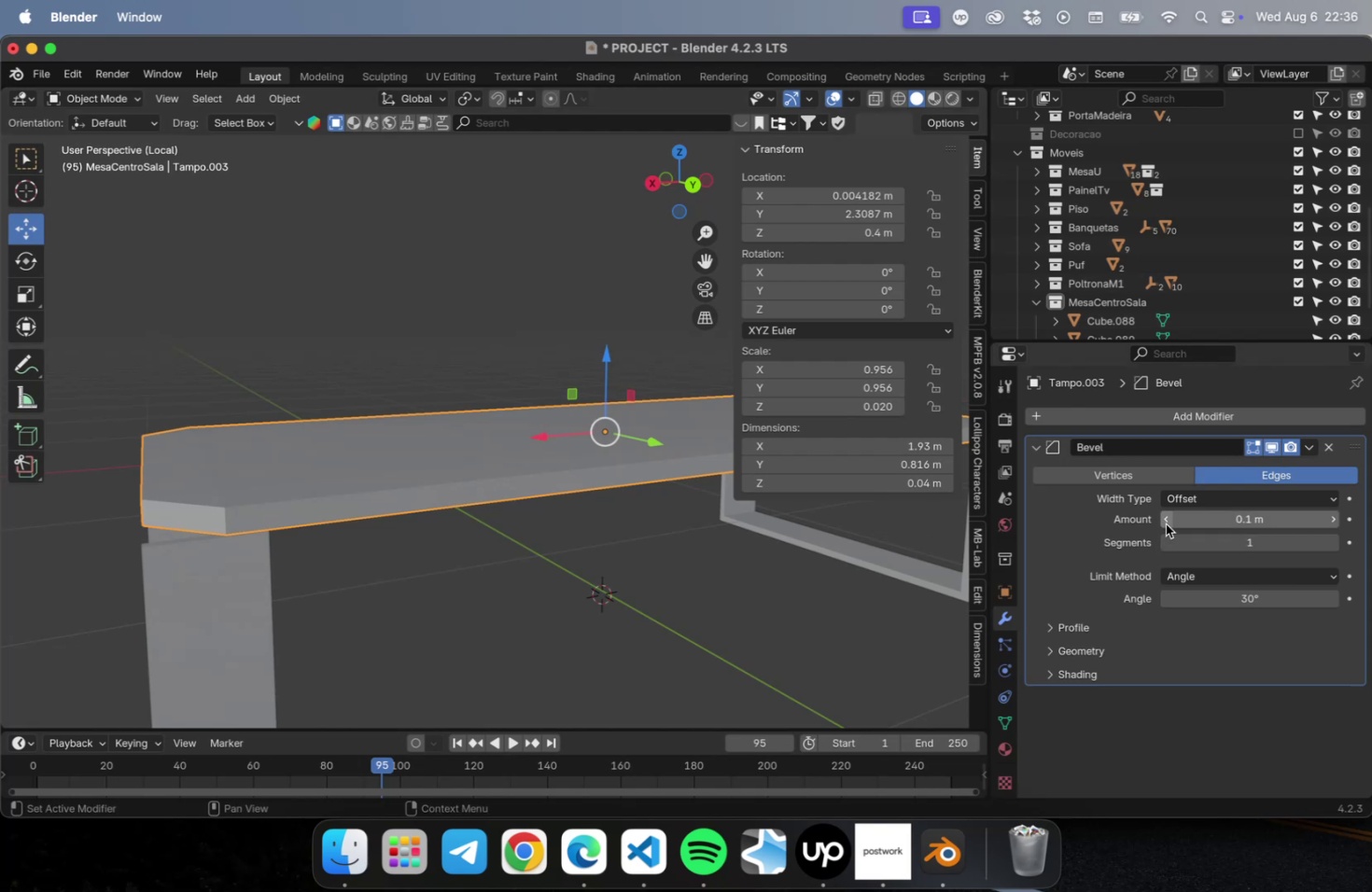 
double_click([1166, 522])
 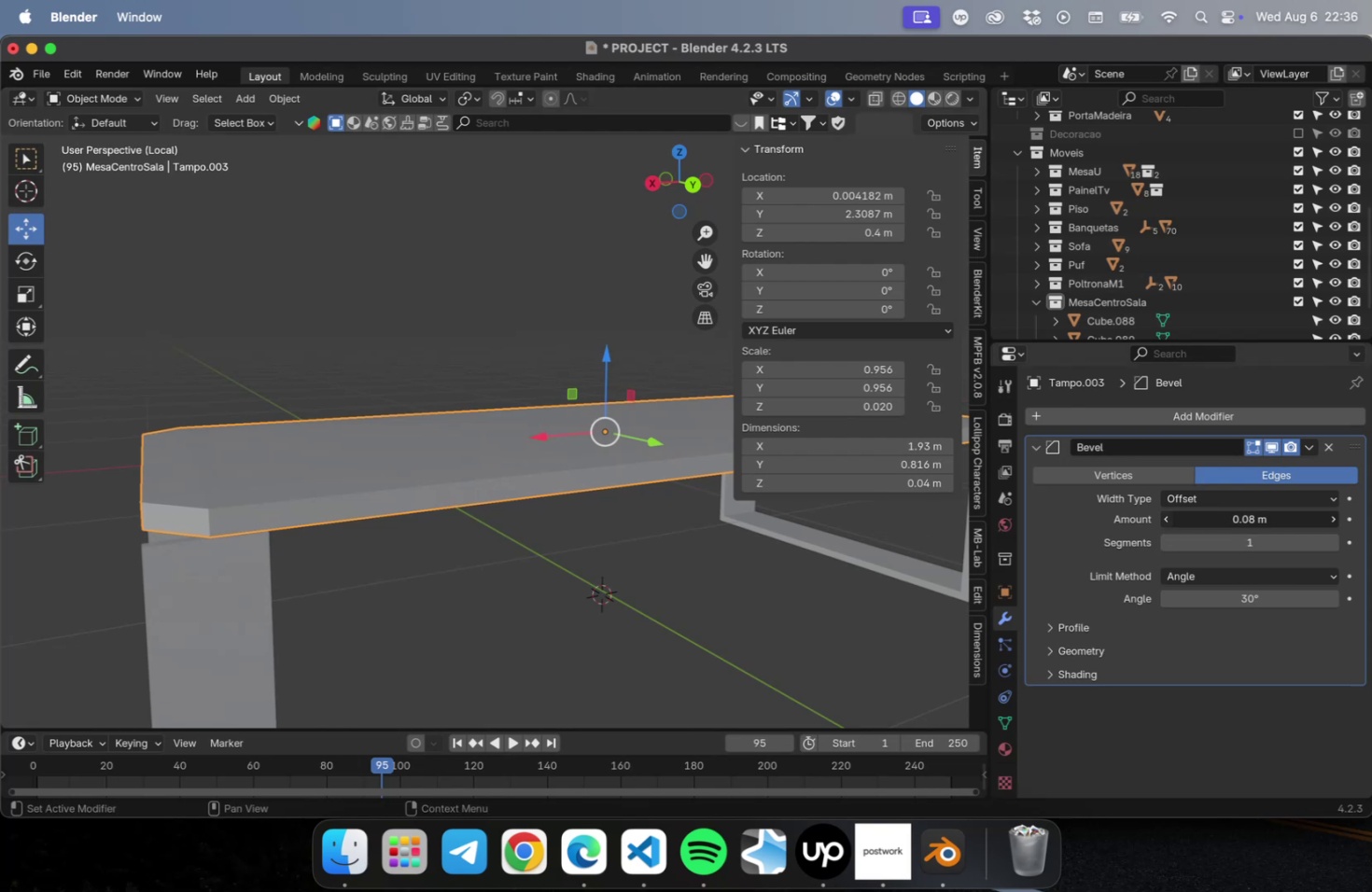 
triple_click([1166, 522])
 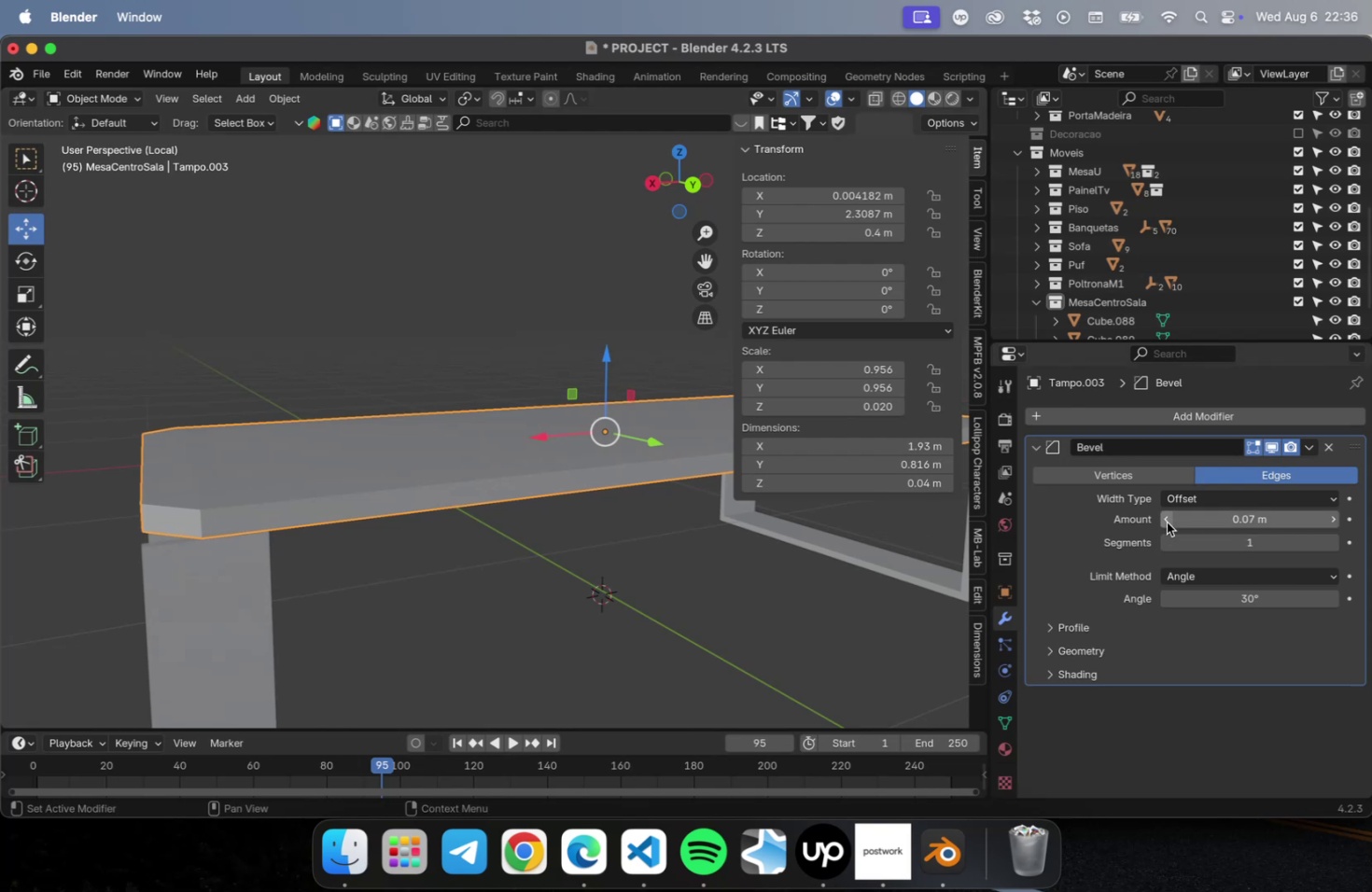 
triple_click([1166, 522])
 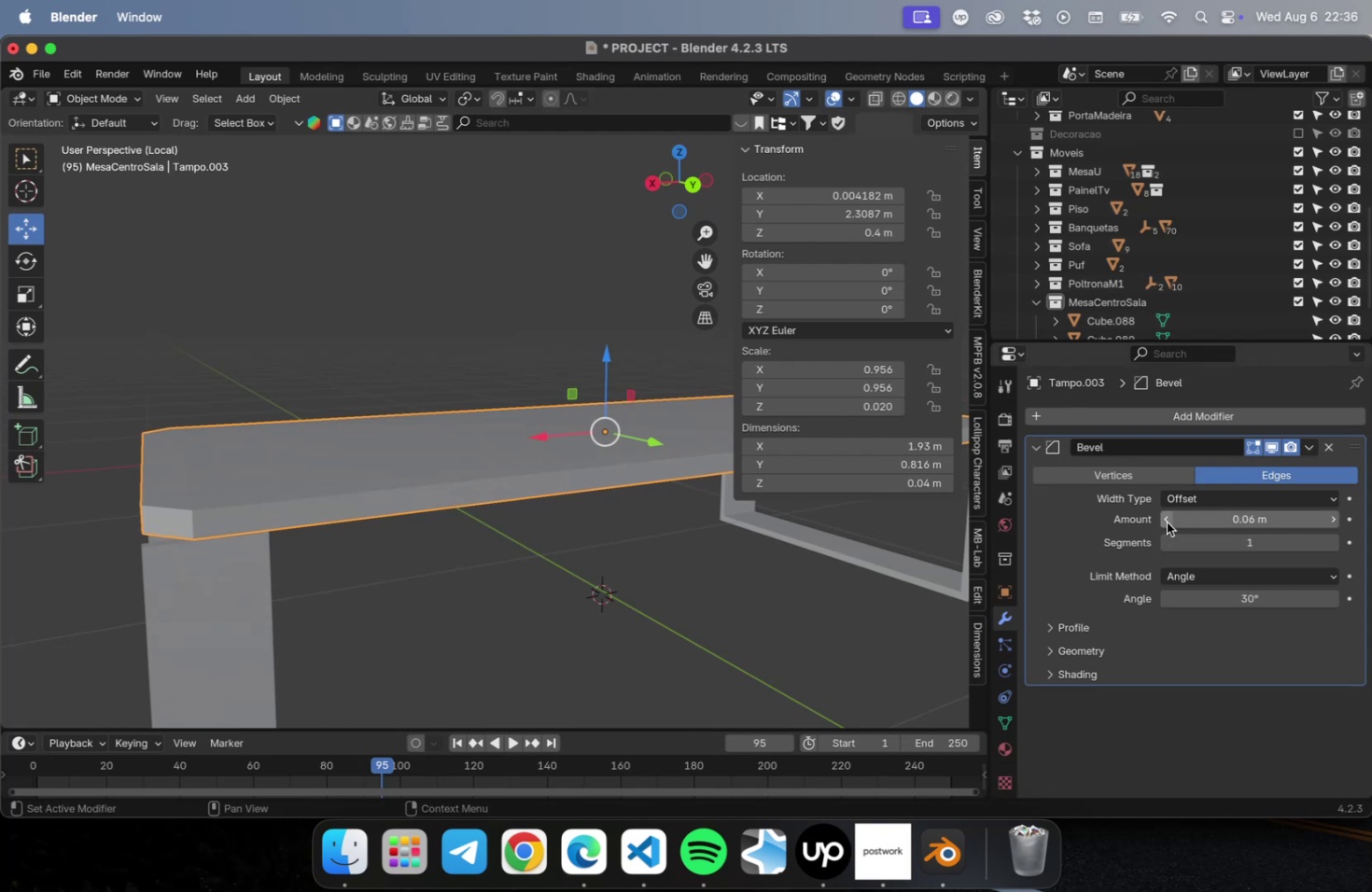 
triple_click([1166, 522])
 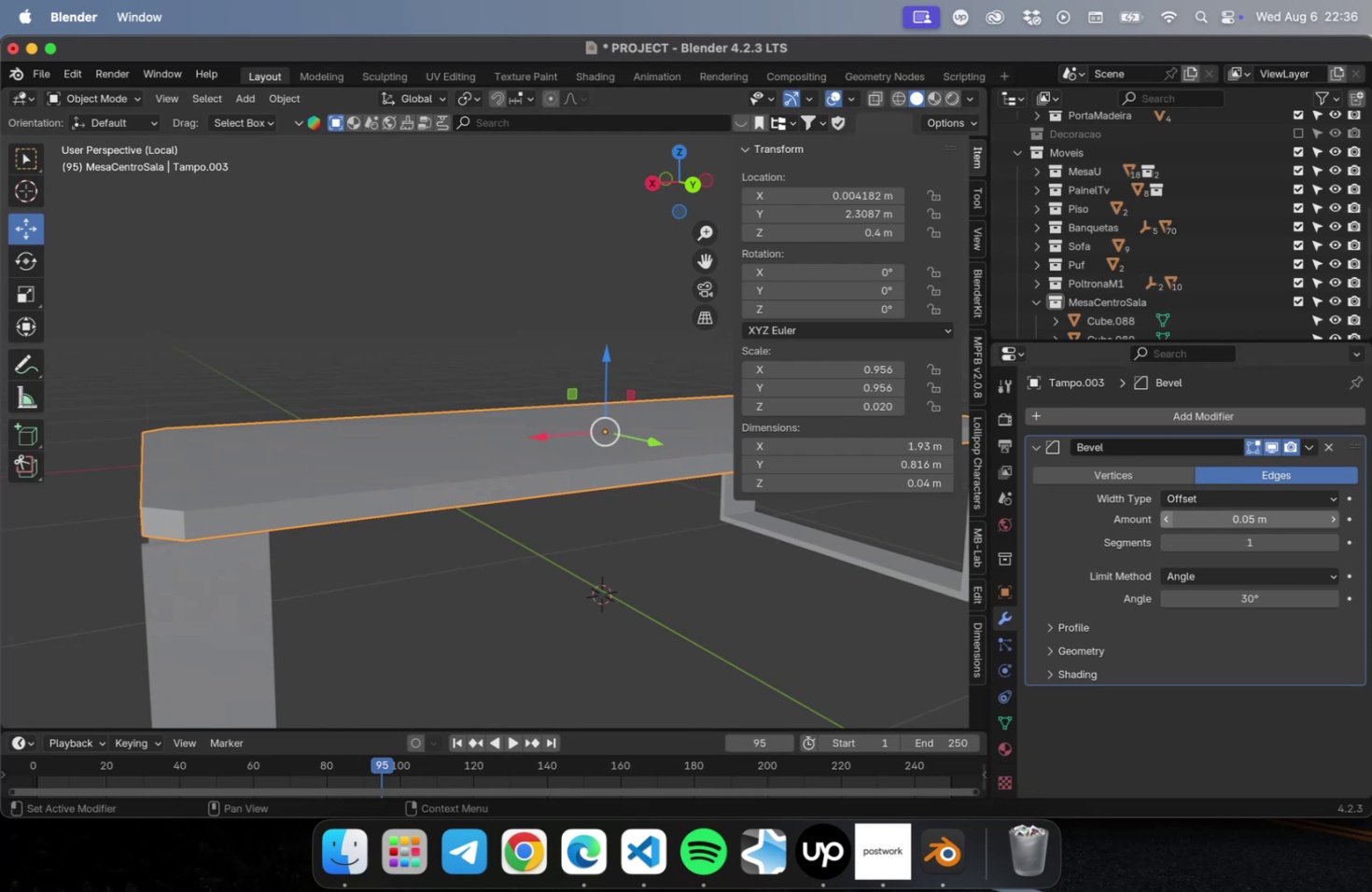 
triple_click([1166, 522])
 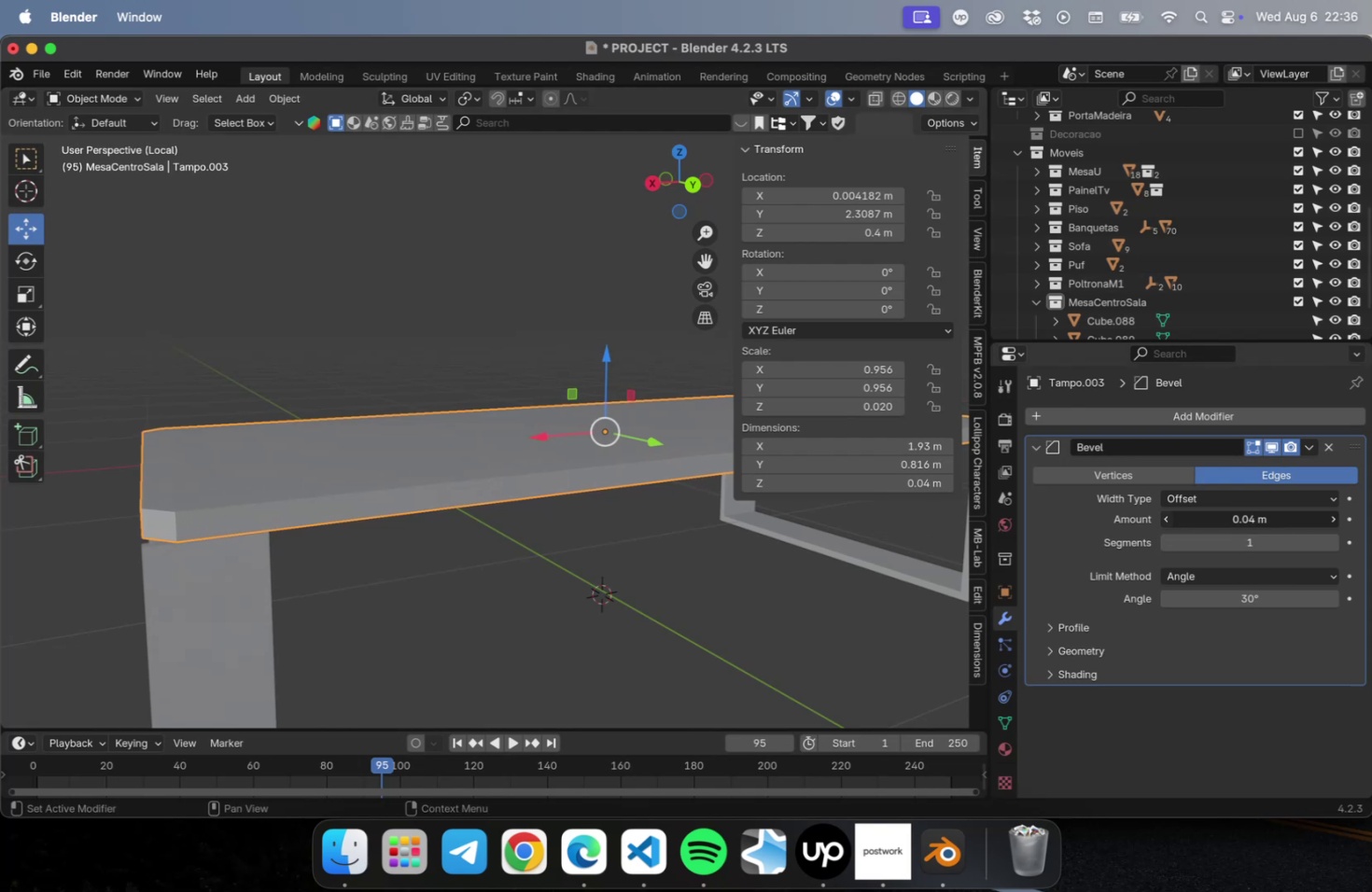 
triple_click([1166, 522])
 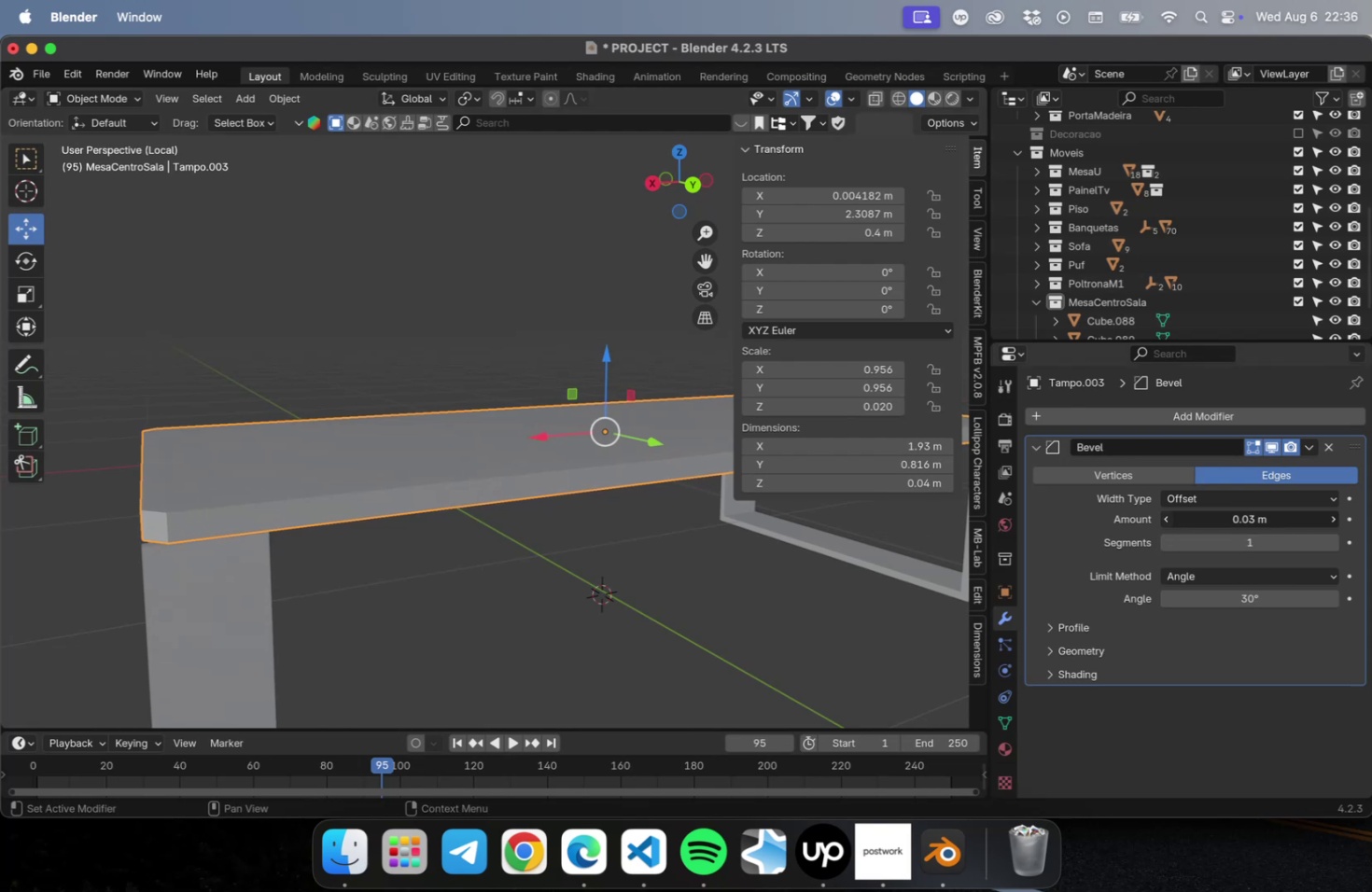 
triple_click([1166, 522])
 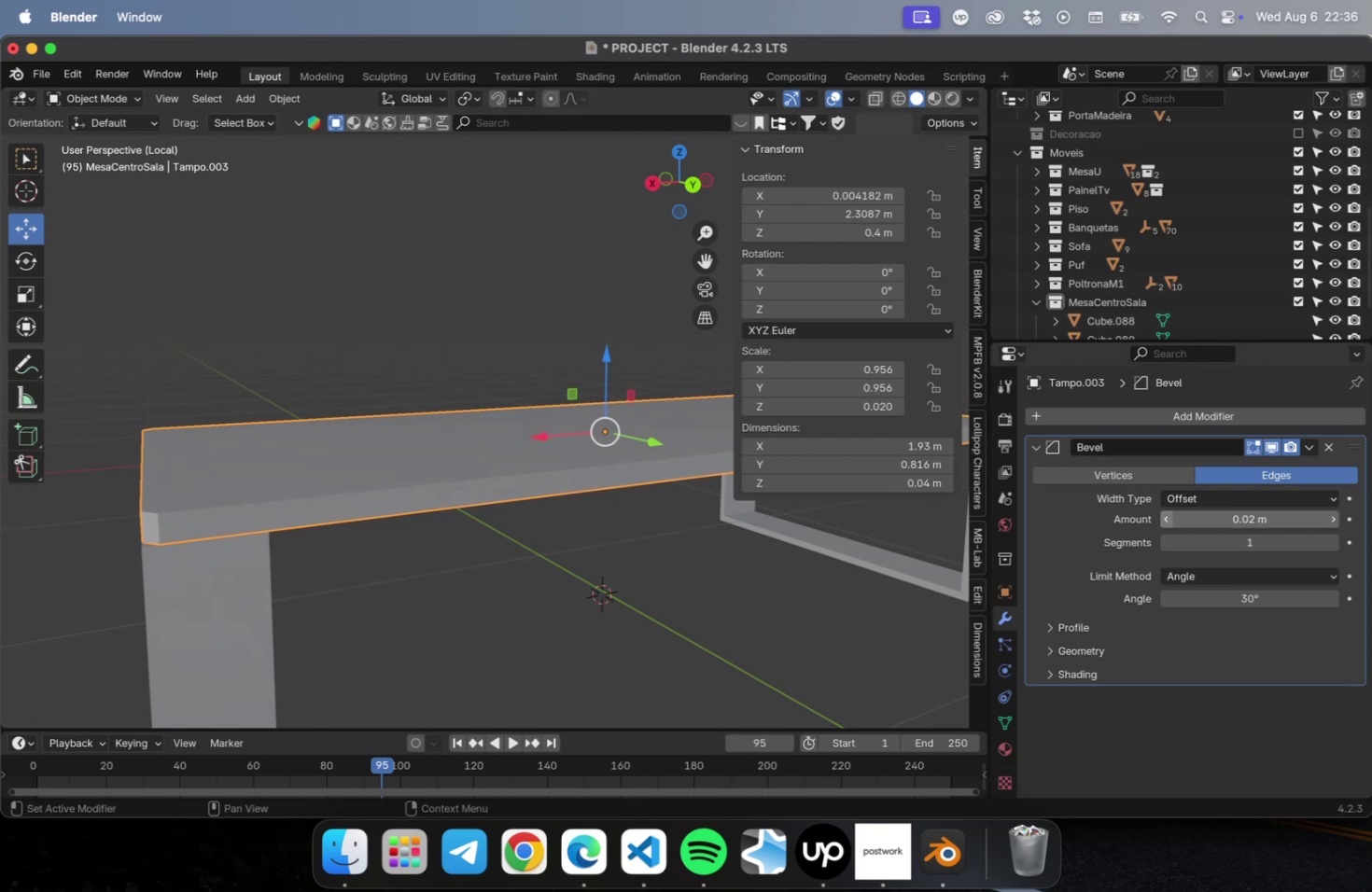 
triple_click([1166, 522])
 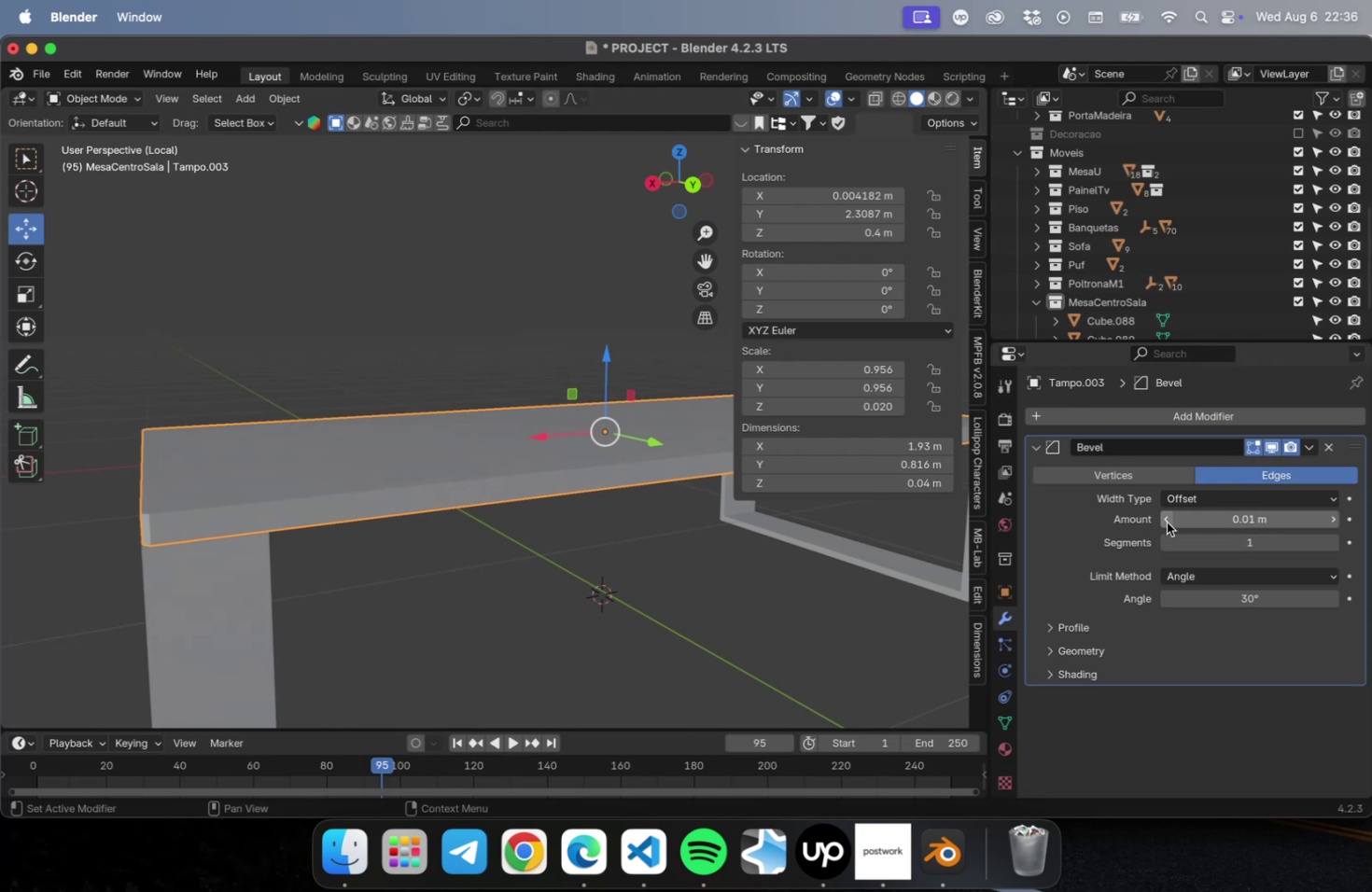 
triple_click([1166, 522])
 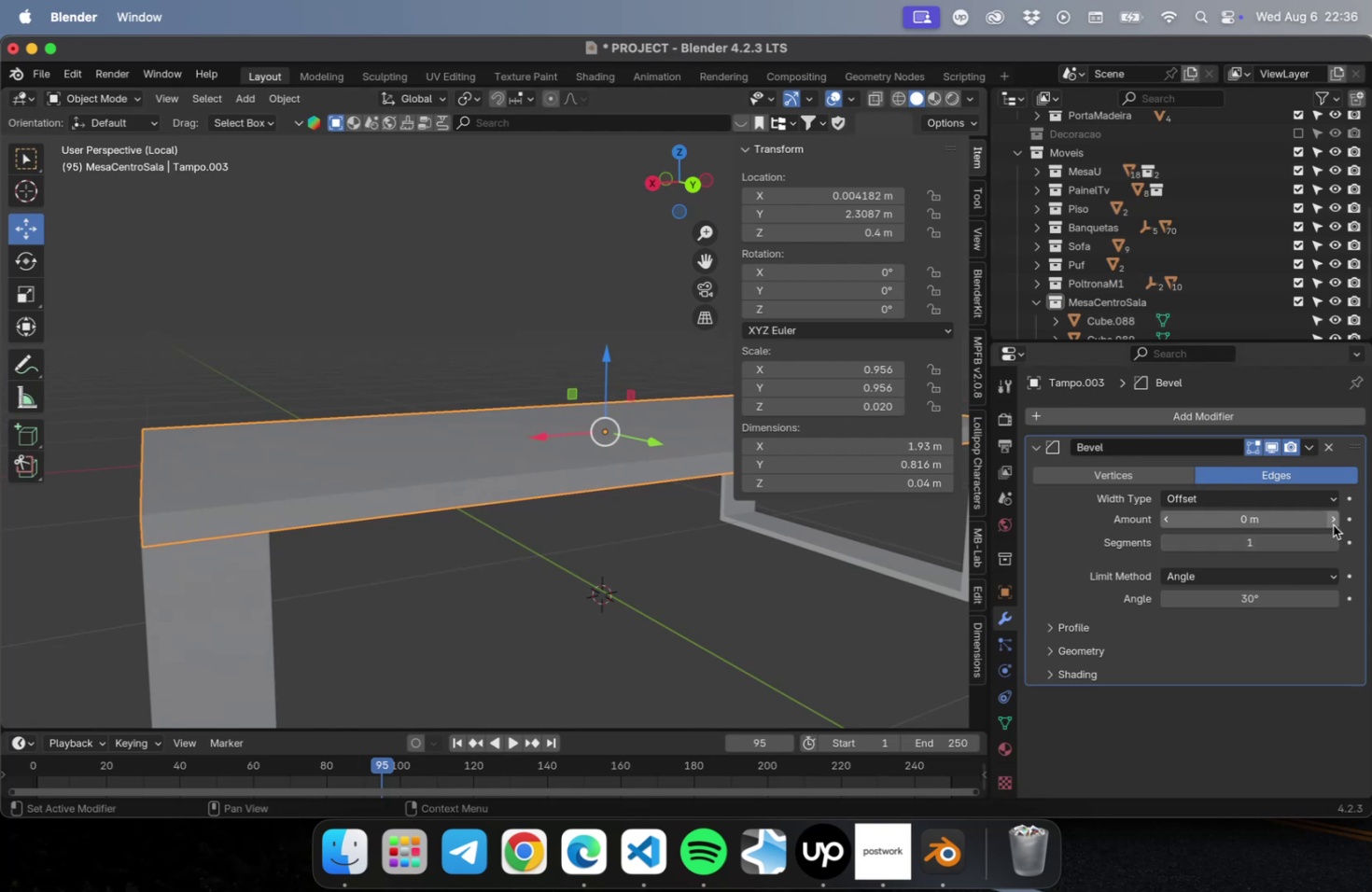 
double_click([1329, 522])
 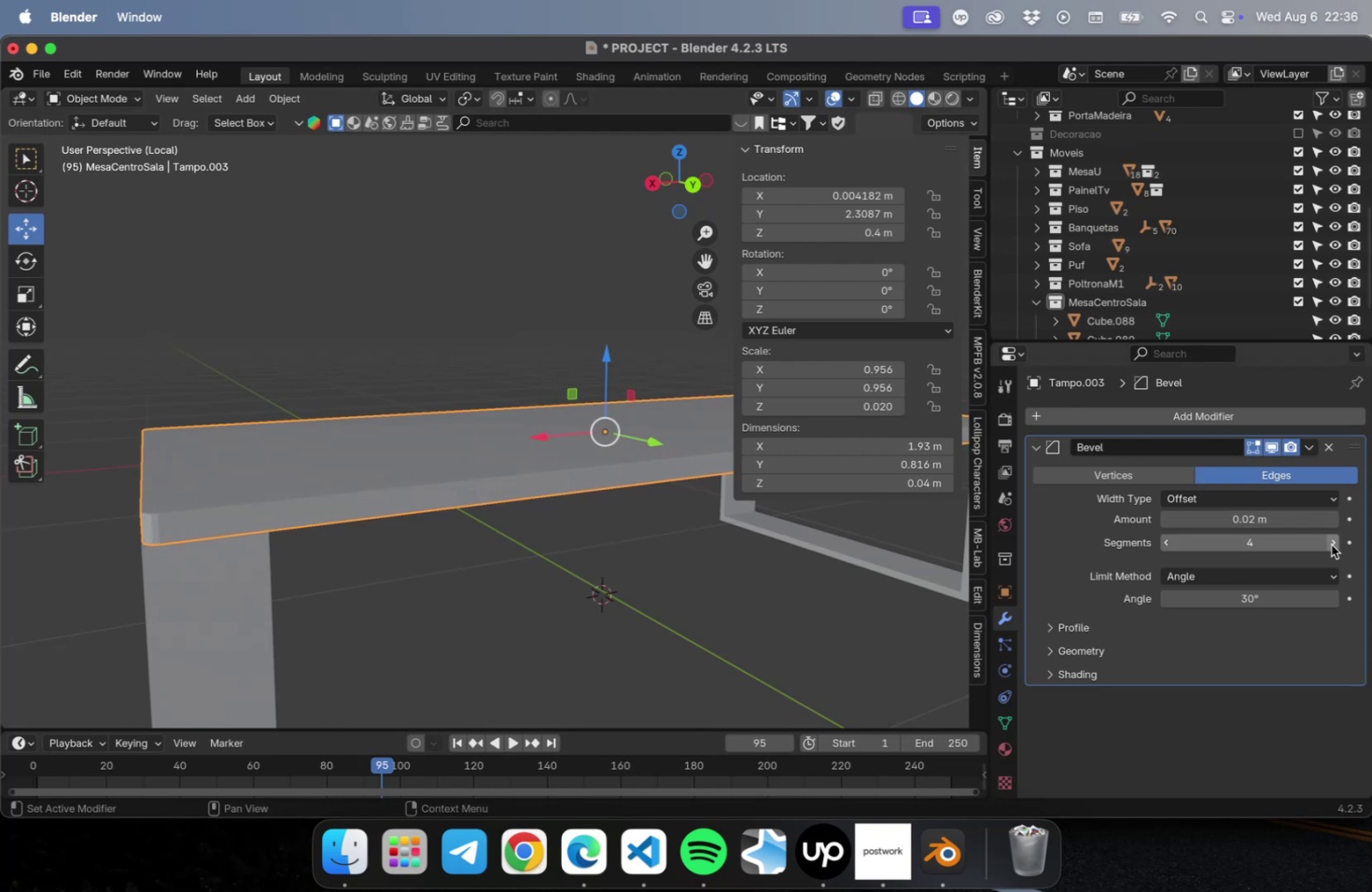 
scroll: coordinate [581, 520], scroll_direction: up, amount: 4.0
 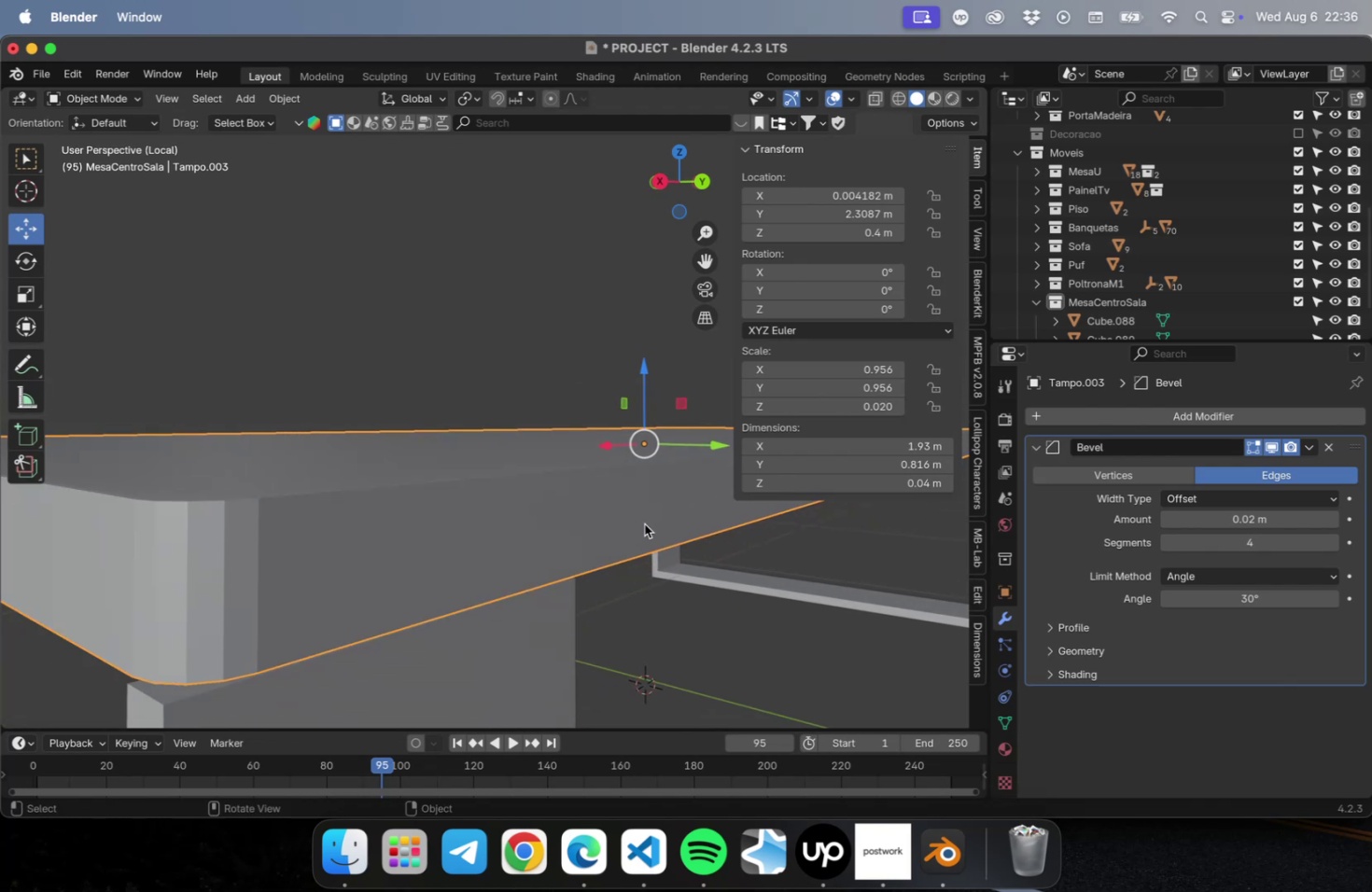 
left_click([495, 481])
 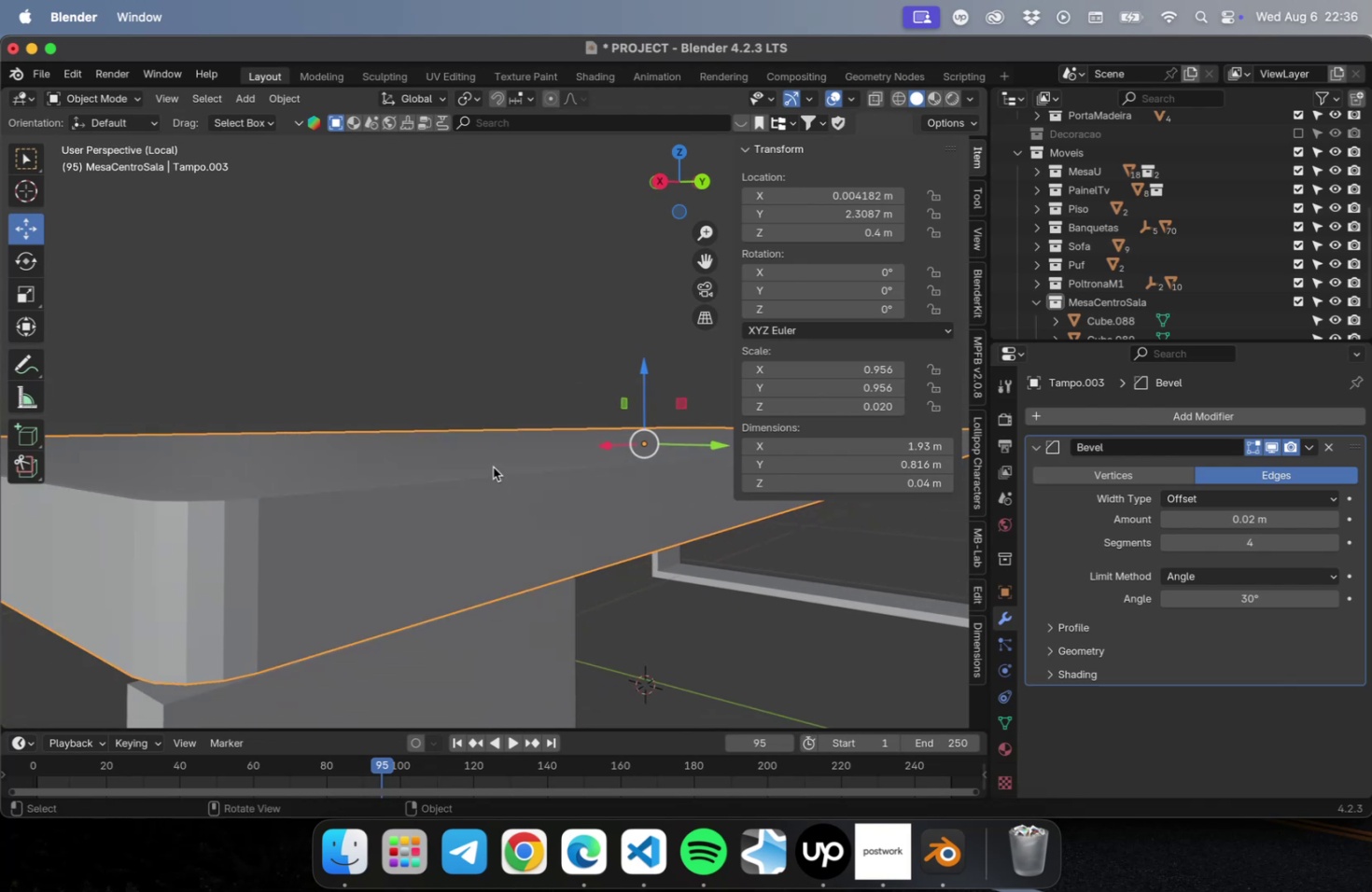 
left_click([493, 467])
 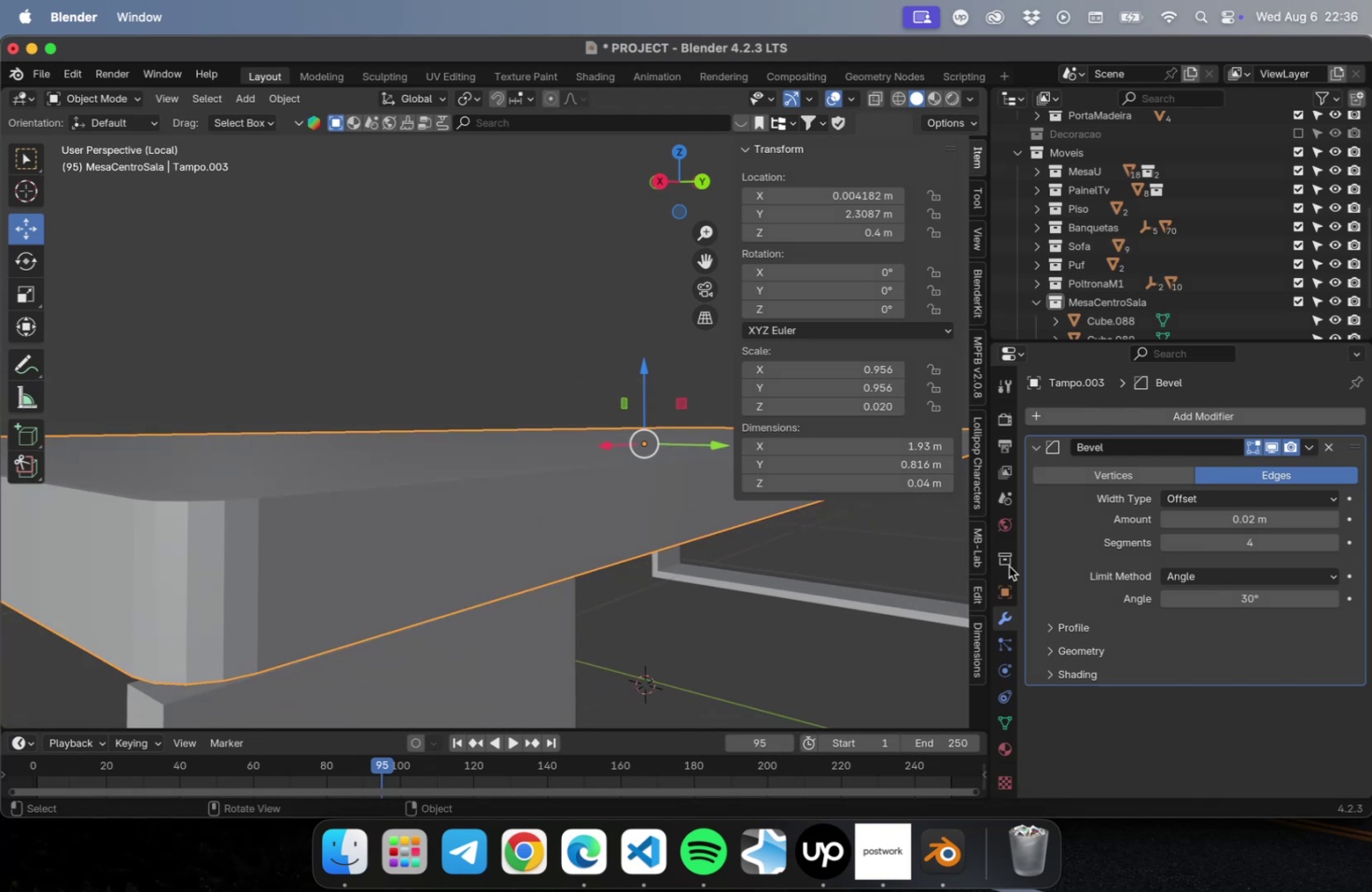 
left_click_drag(start_coordinate=[1215, 518], to_coordinate=[1223, 516])
 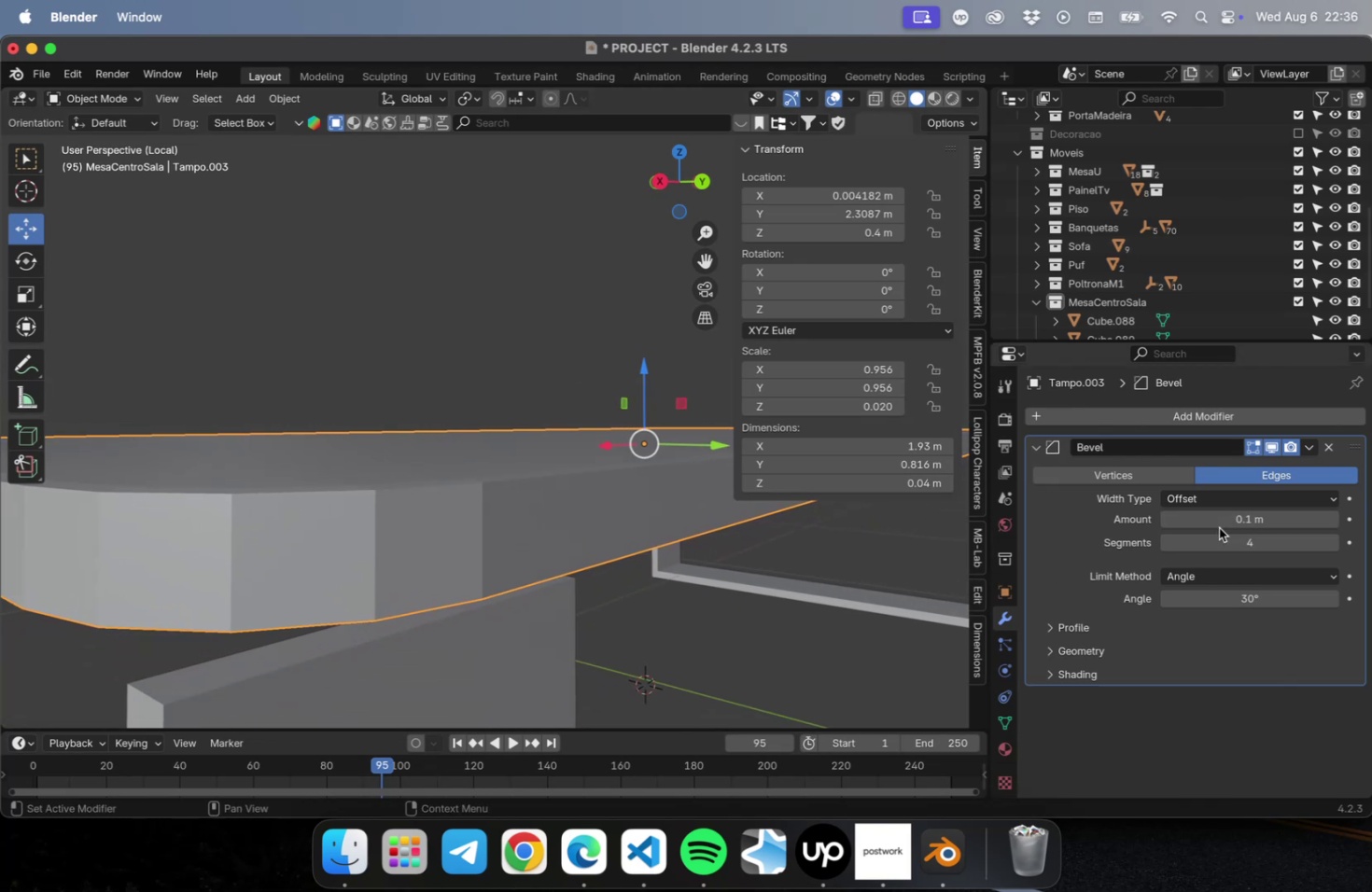 
mouse_move([1211, 520])
 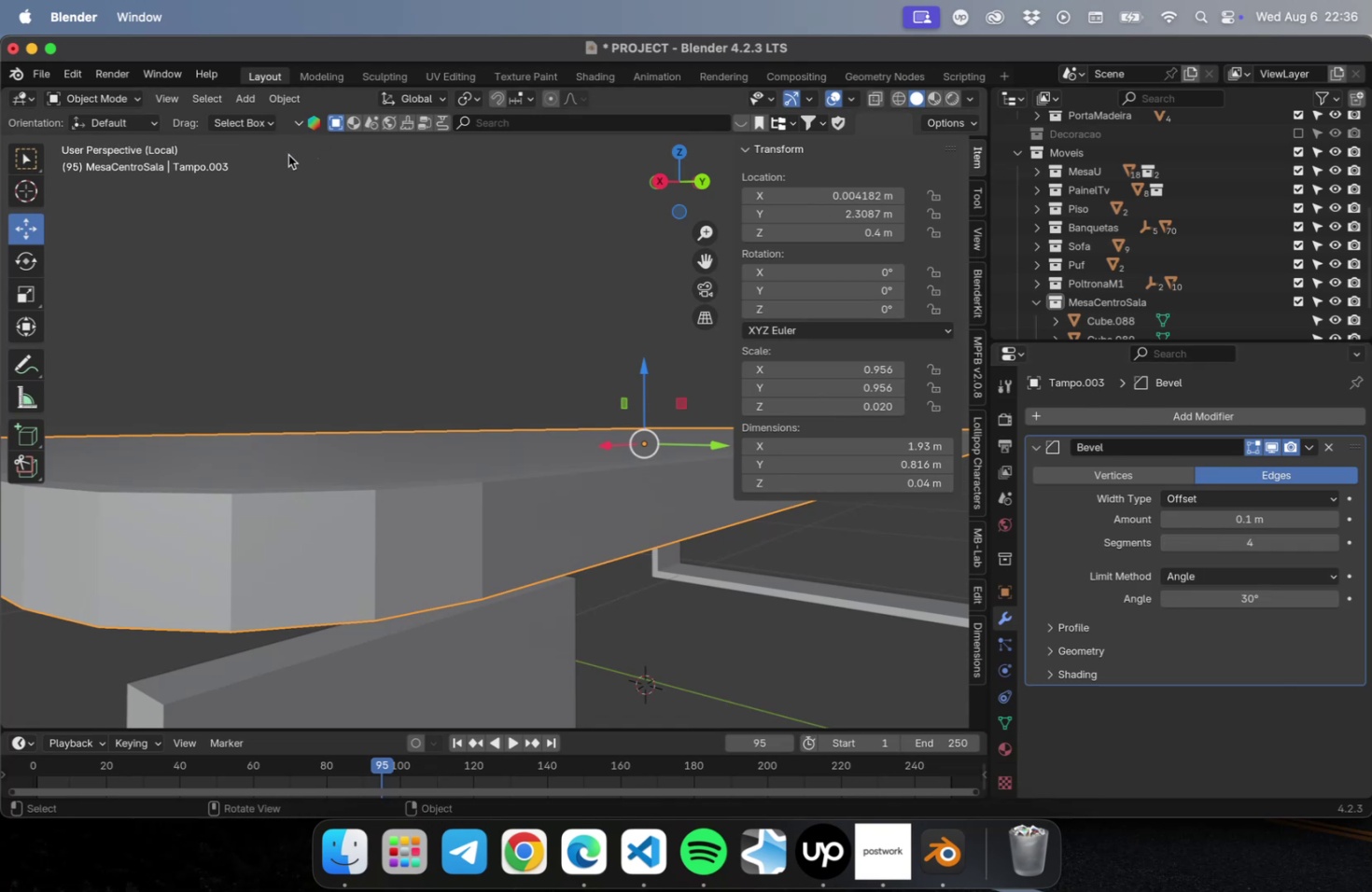 
key(Tab)
 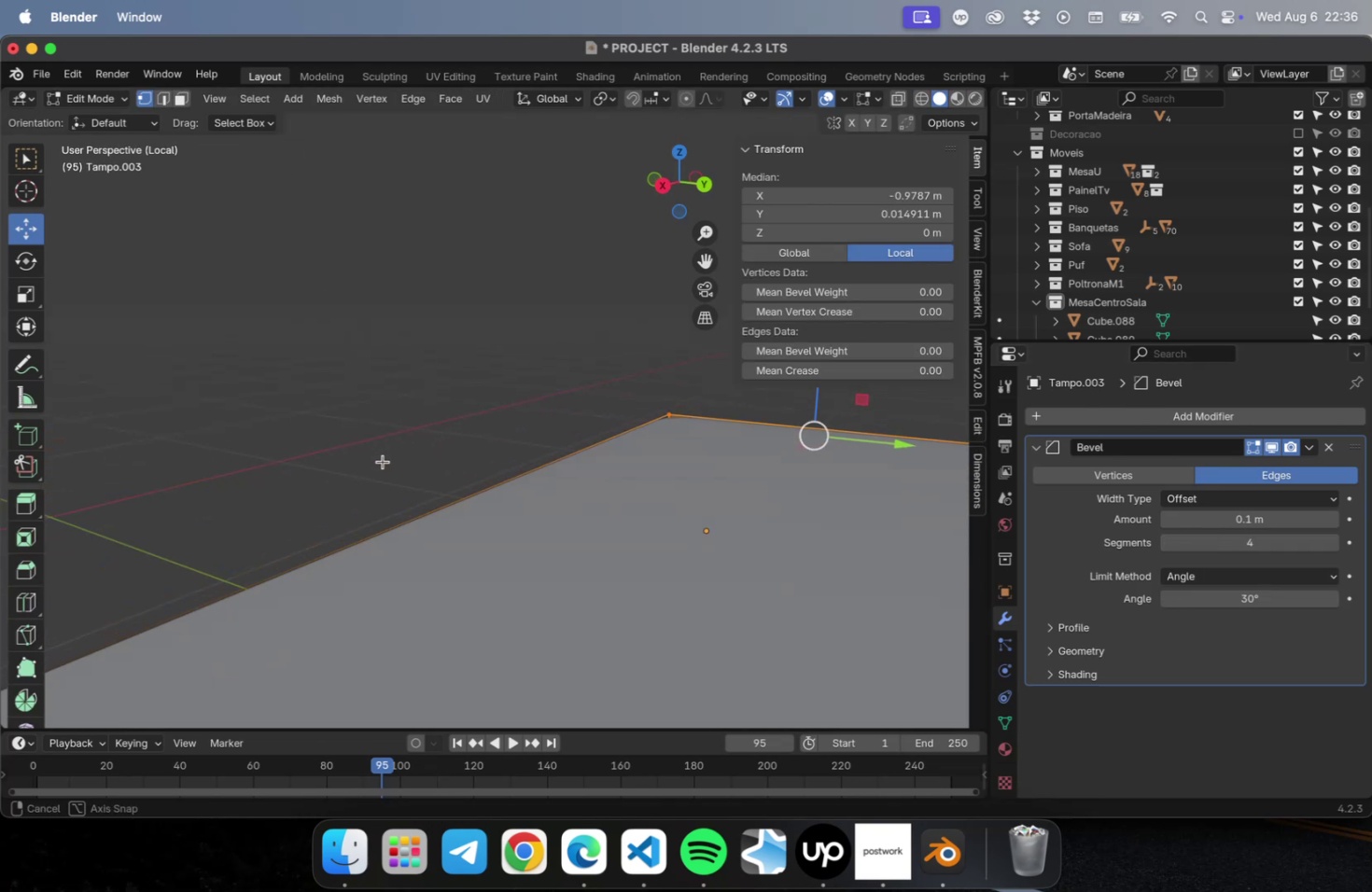 
hold_key(key=ShiftLeft, duration=1.44)
 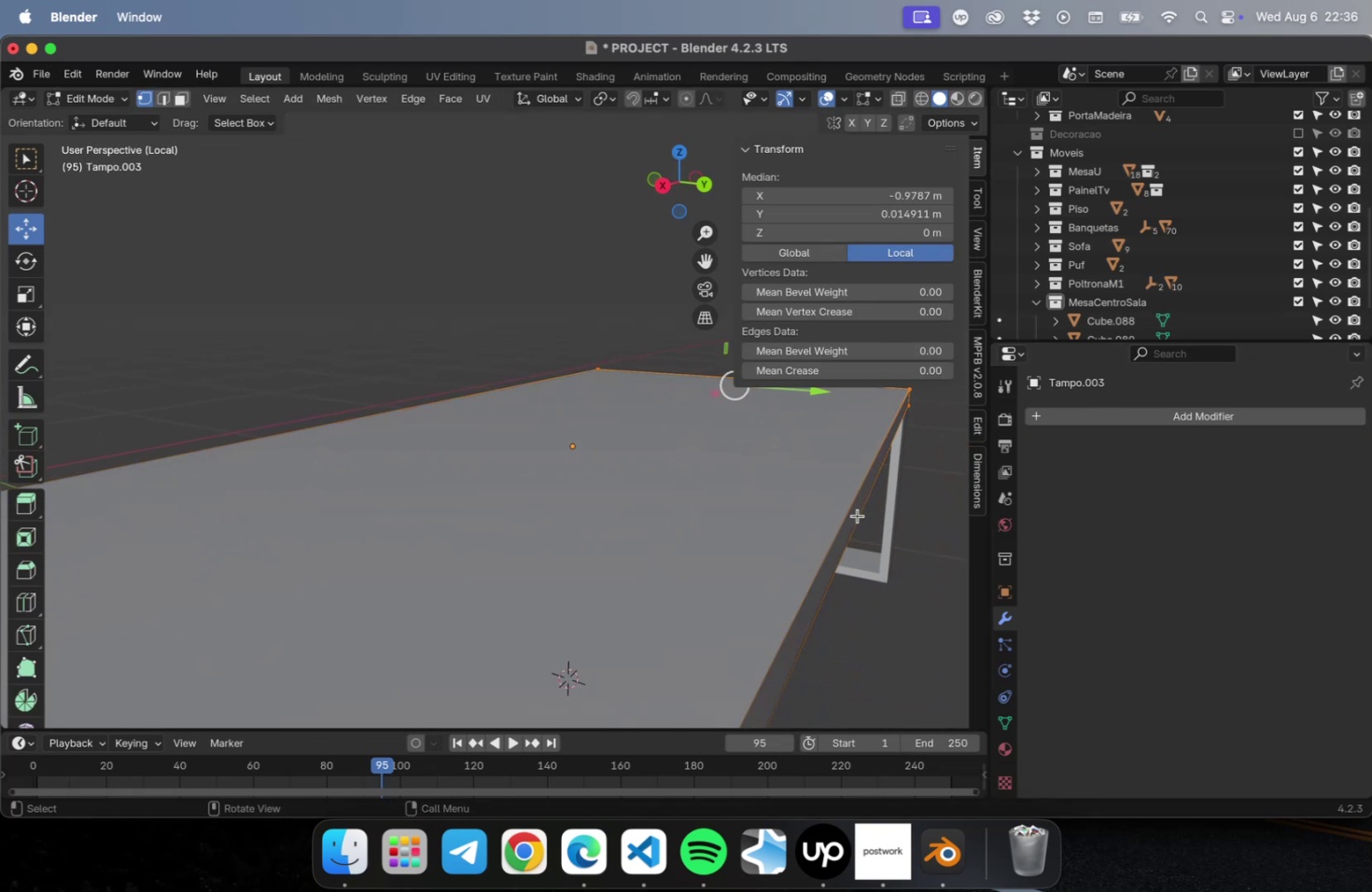 
scroll: coordinate [797, 510], scroll_direction: down, amount: 4.0
 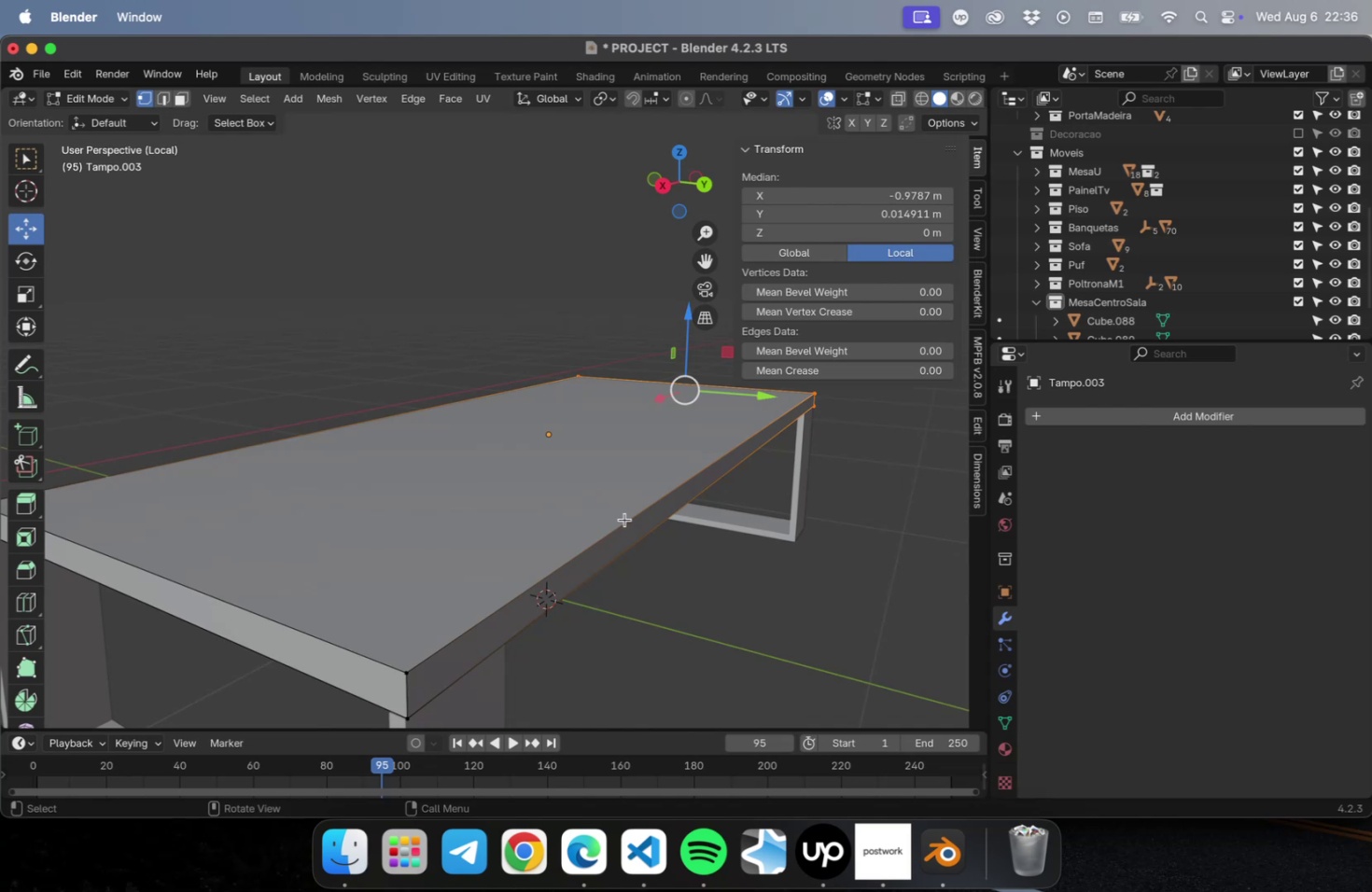 
type(3a)
 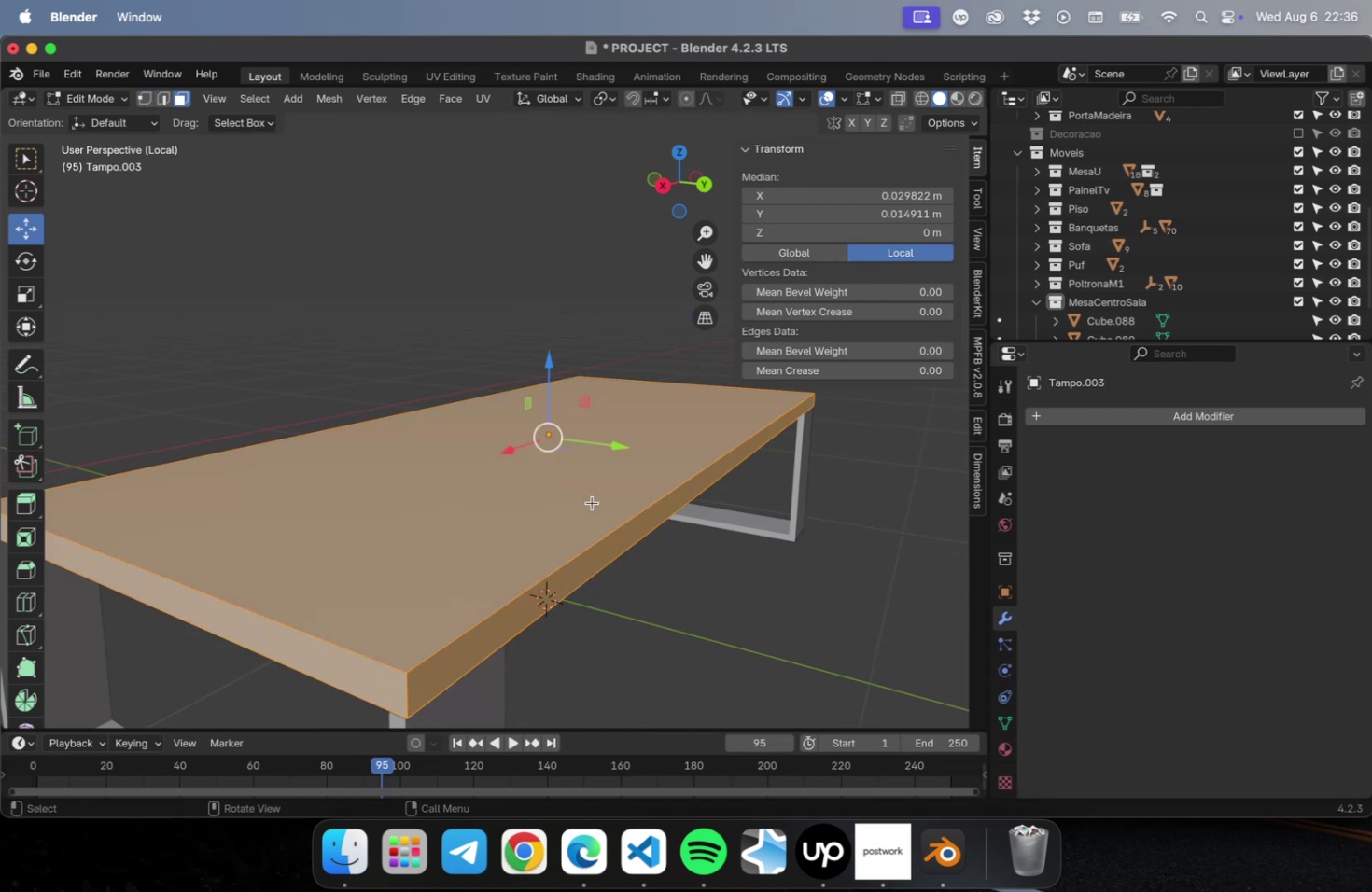 
right_click([592, 502])
 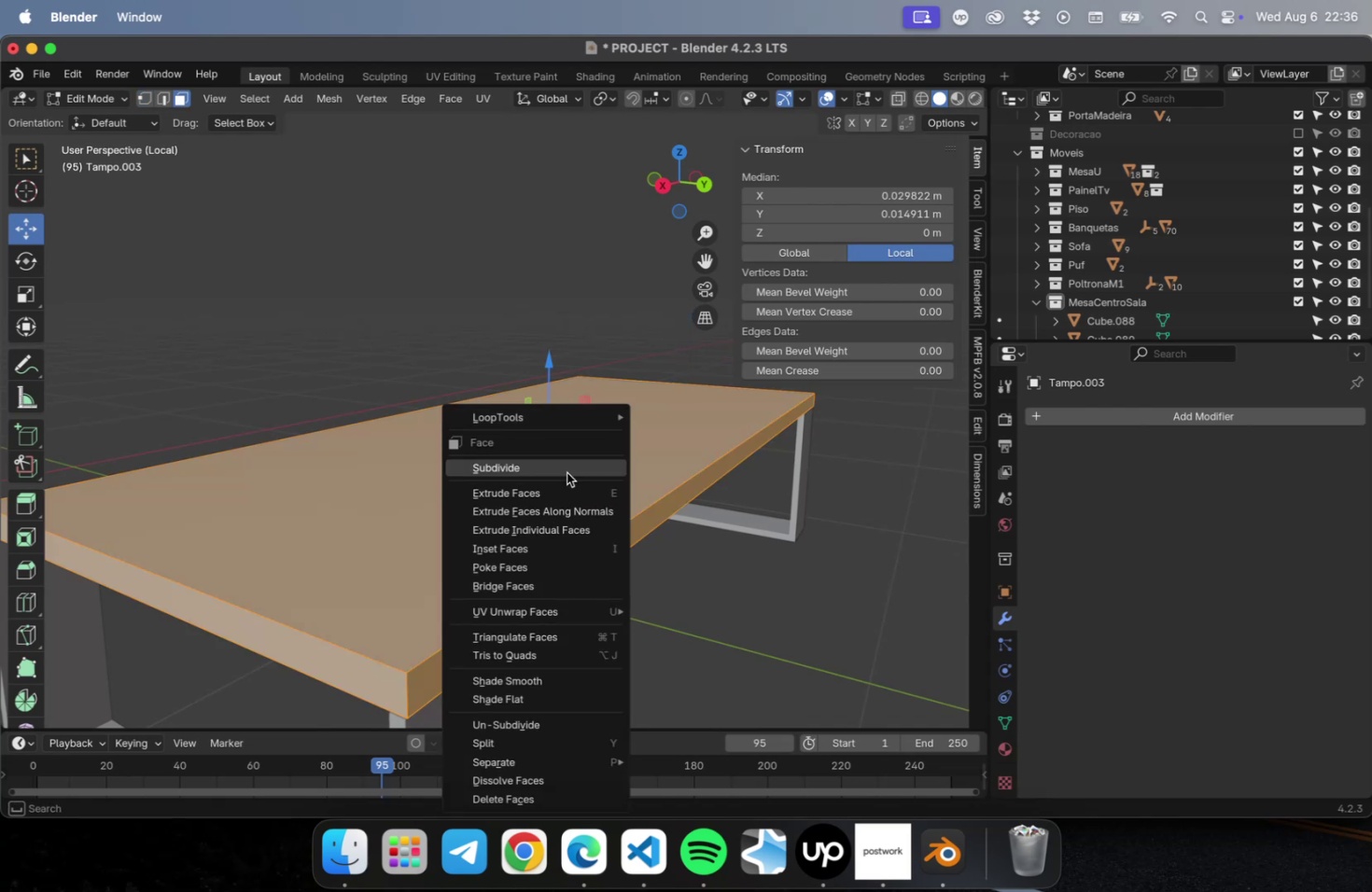 
left_click([566, 470])
 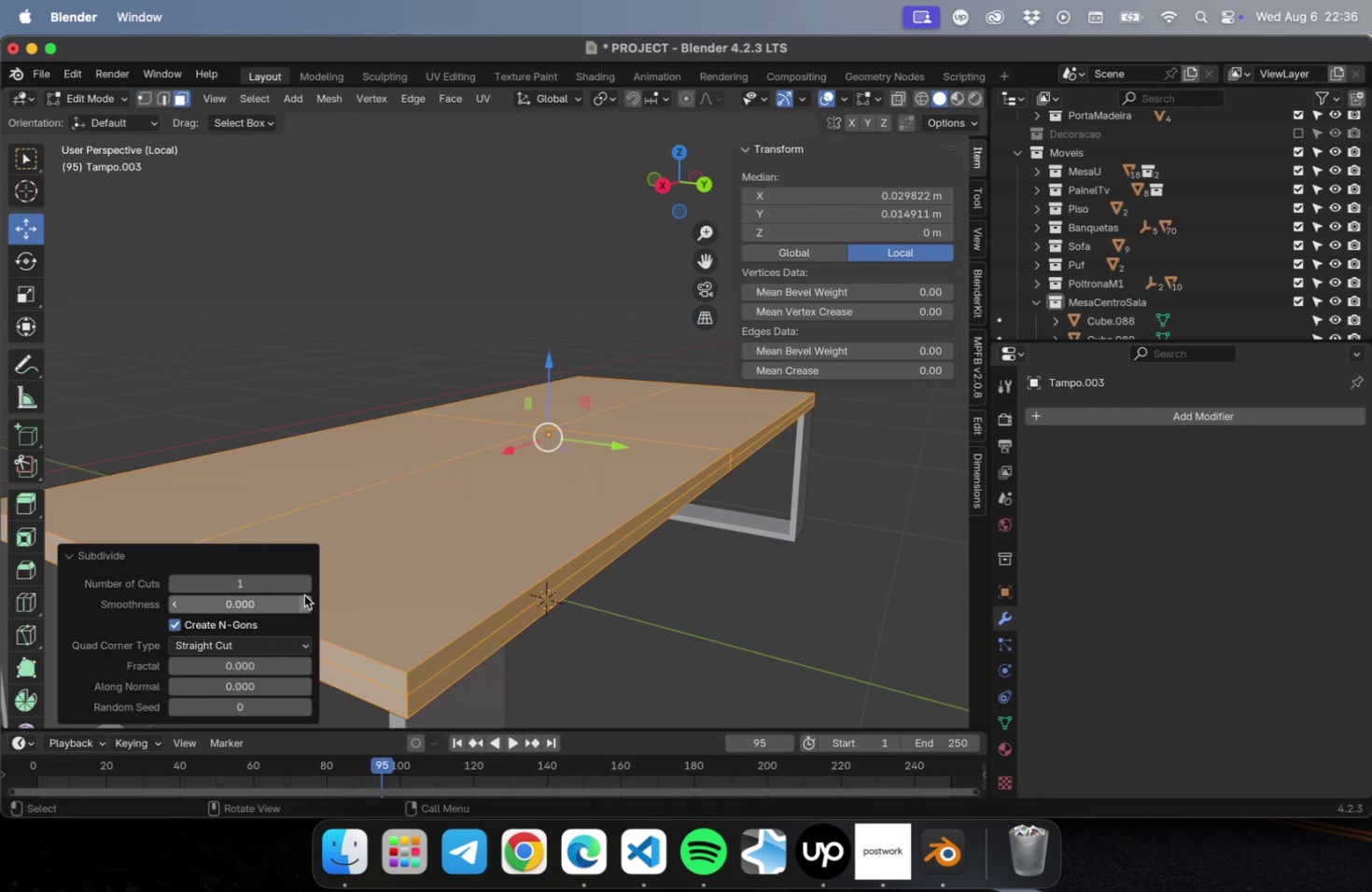 
double_click([307, 587])
 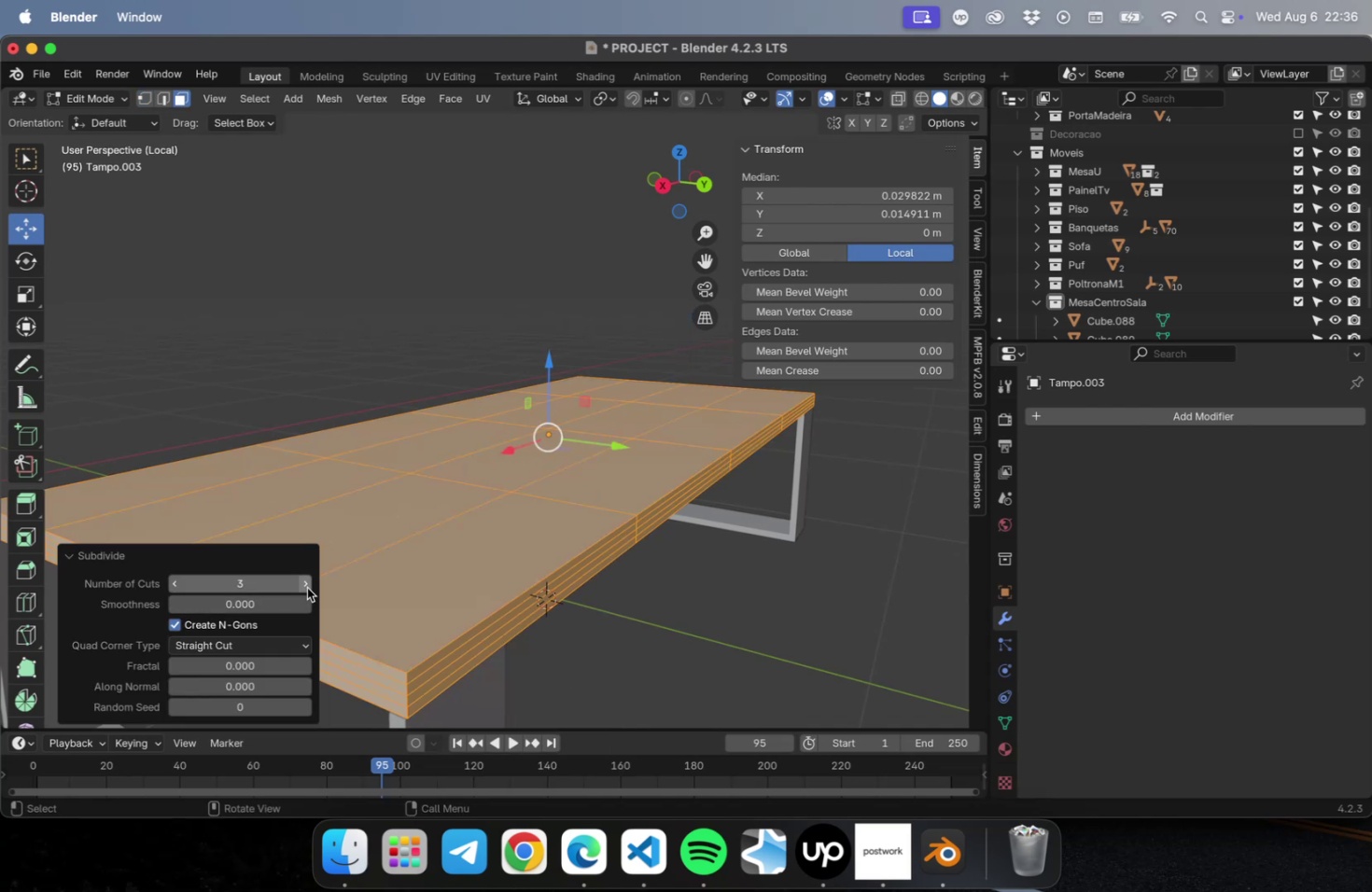 
triple_click([307, 587])
 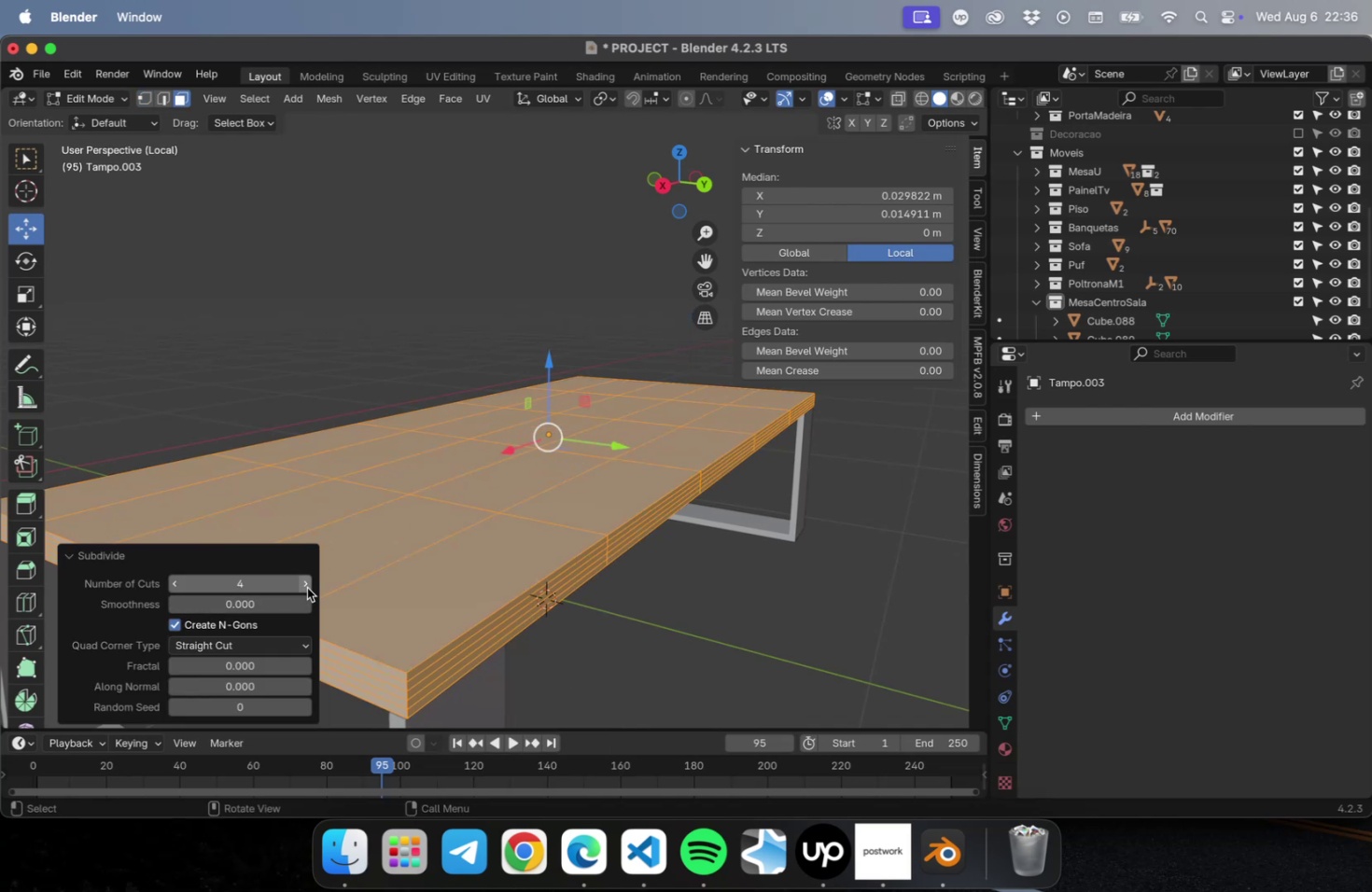 
left_click([307, 587])
 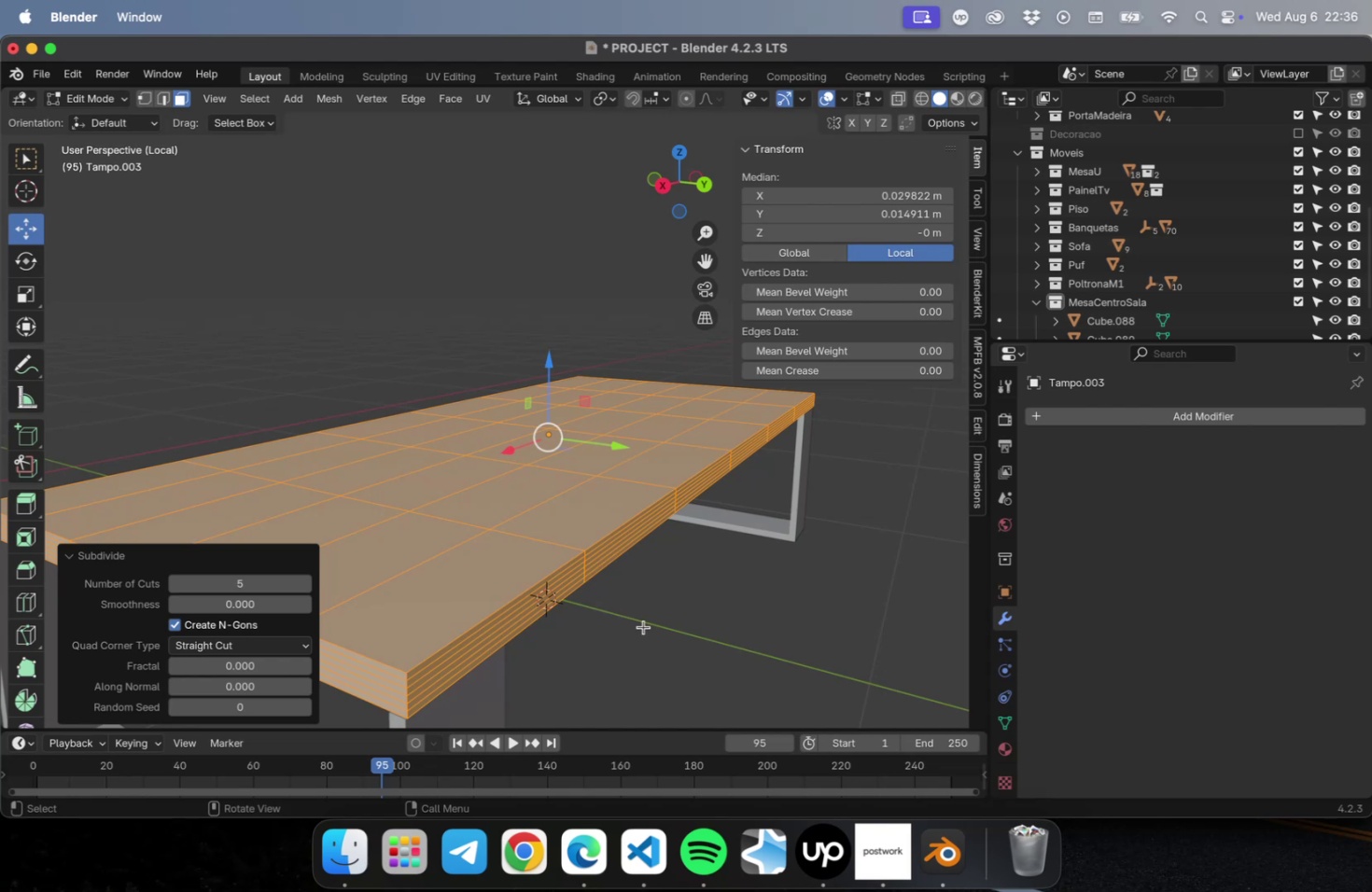 
left_click([707, 653])
 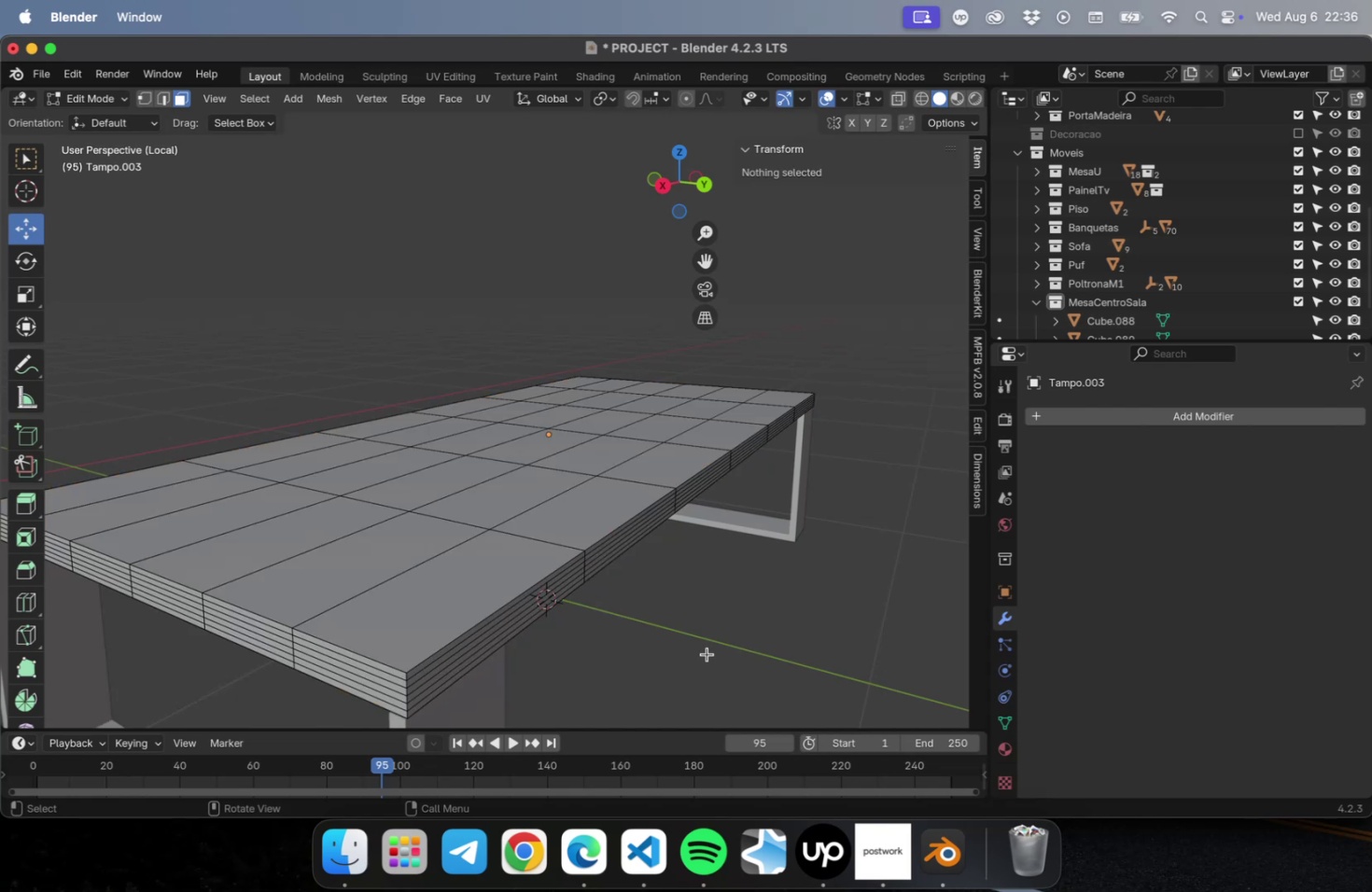 
key(Tab)
 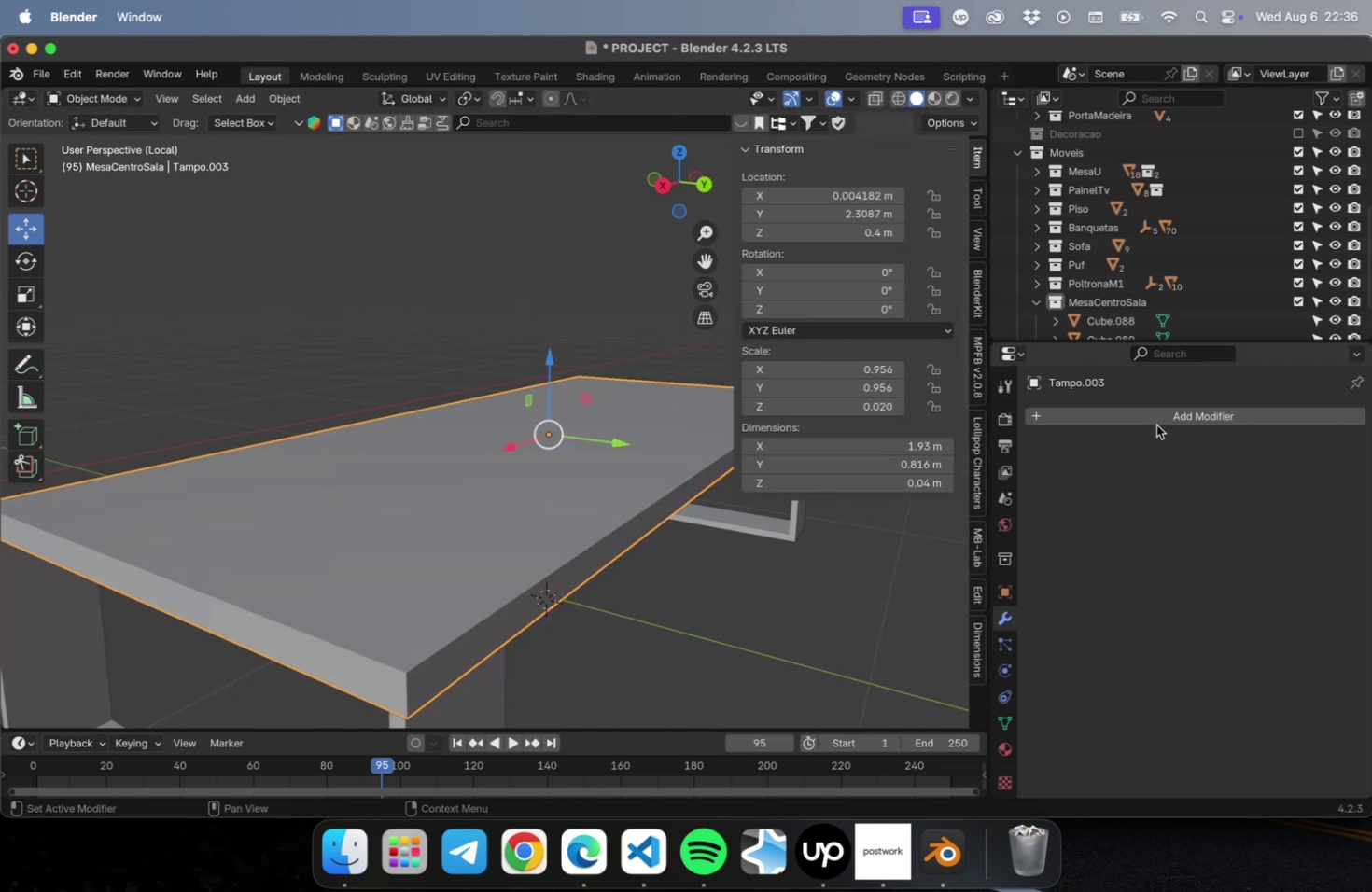 
double_click([1152, 418])
 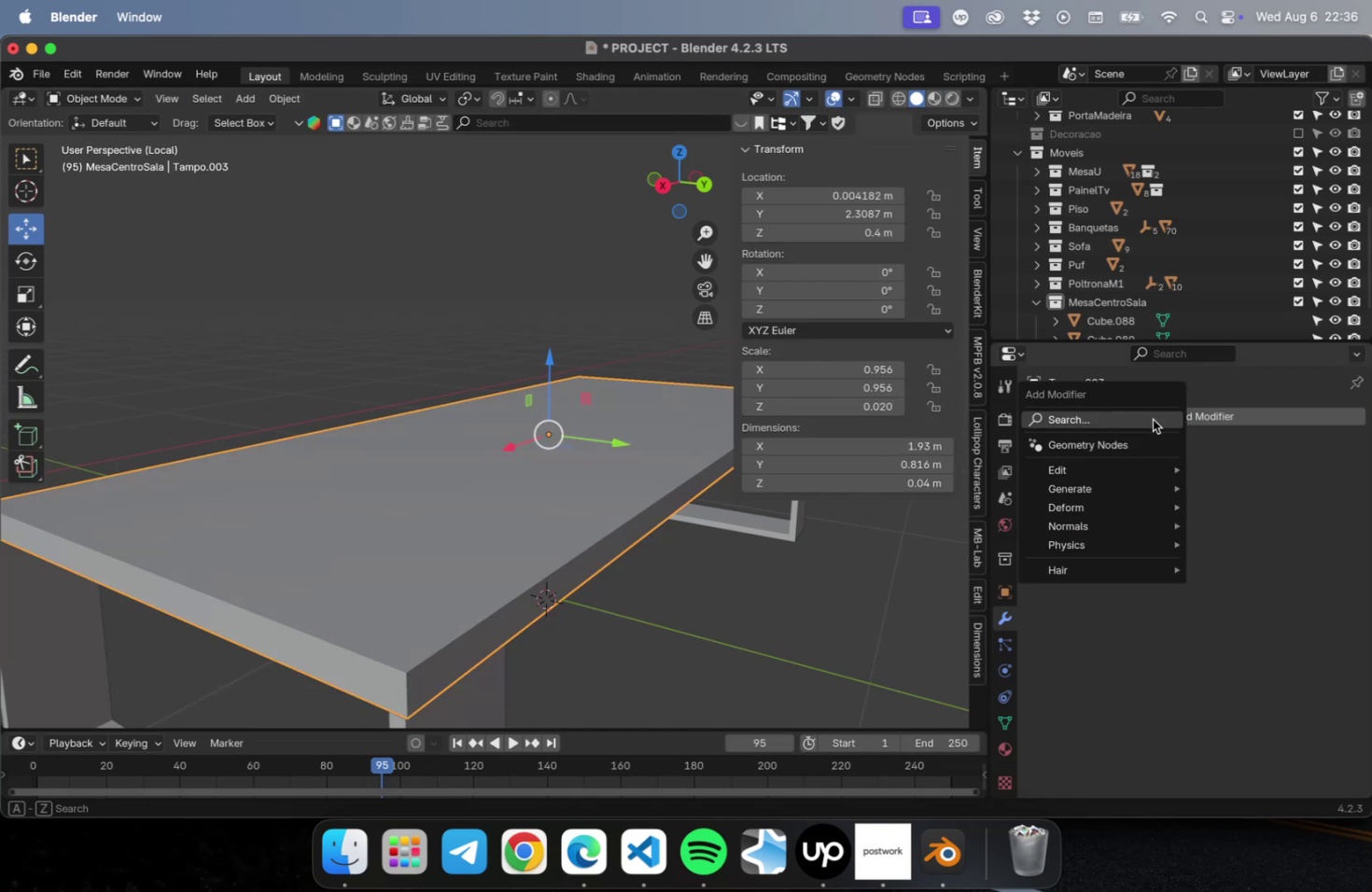 
type(beve)
 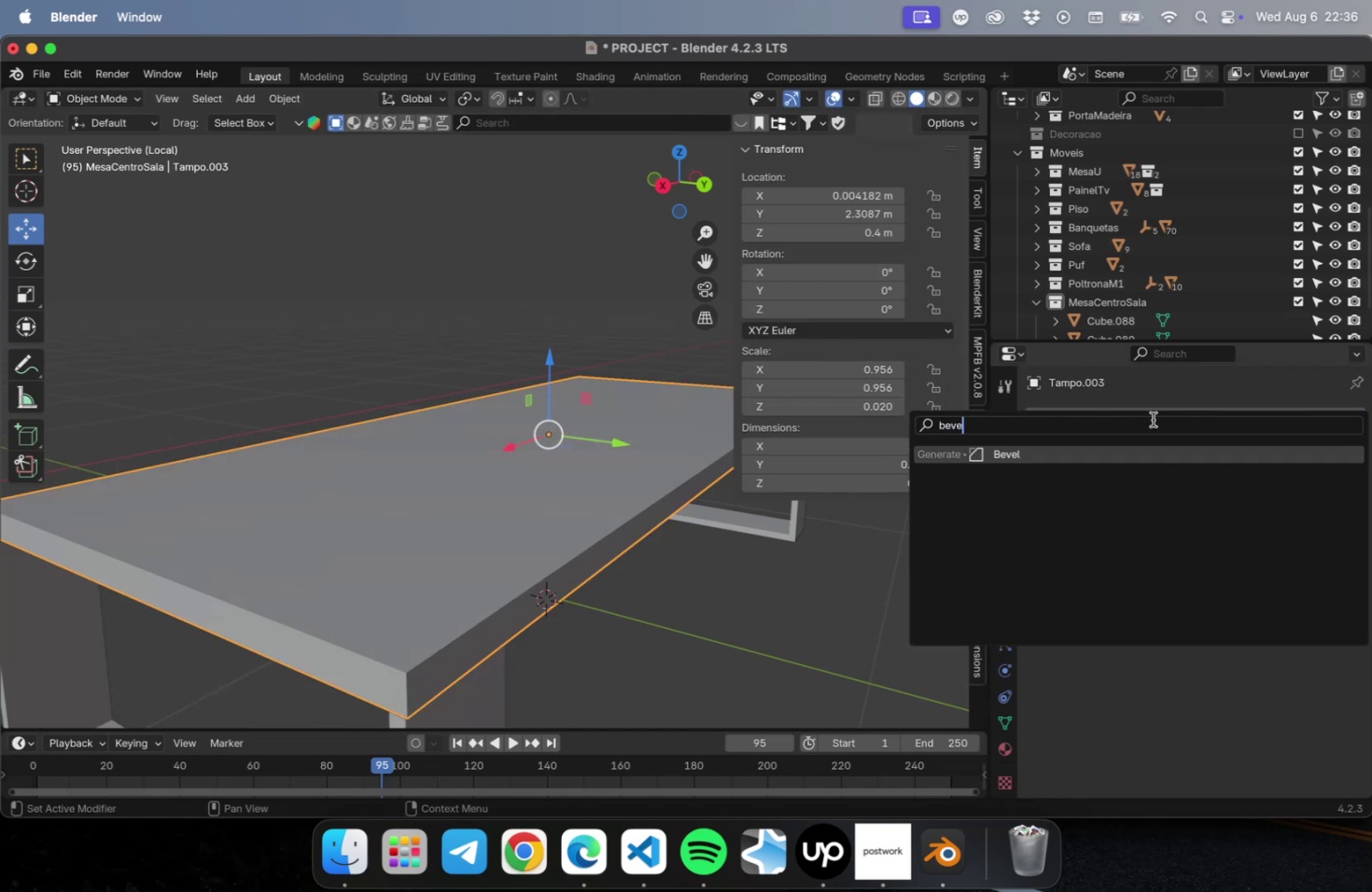 
key(Enter)
 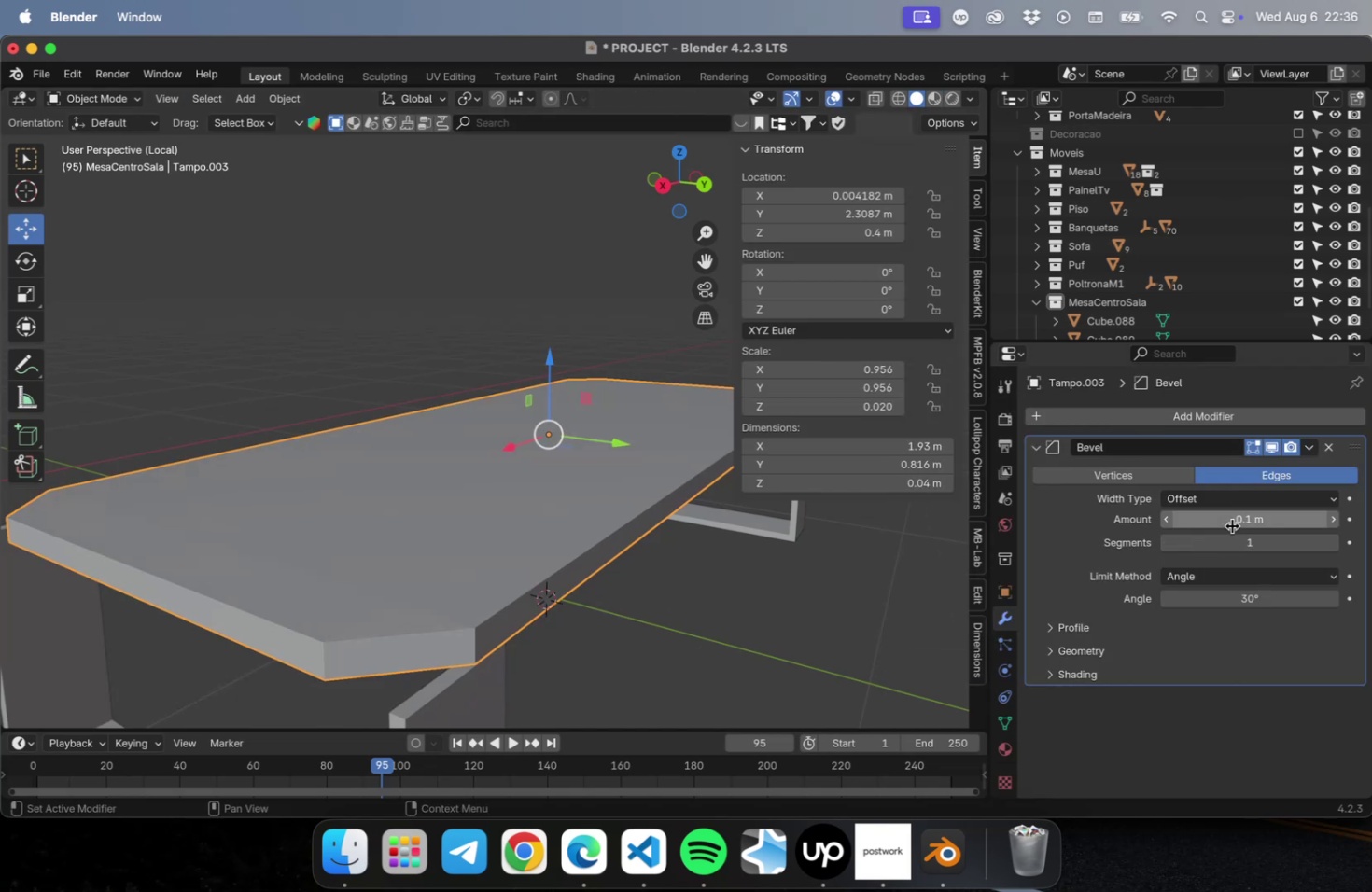 
left_click_drag(start_coordinate=[1229, 520], to_coordinate=[1219, 521])
 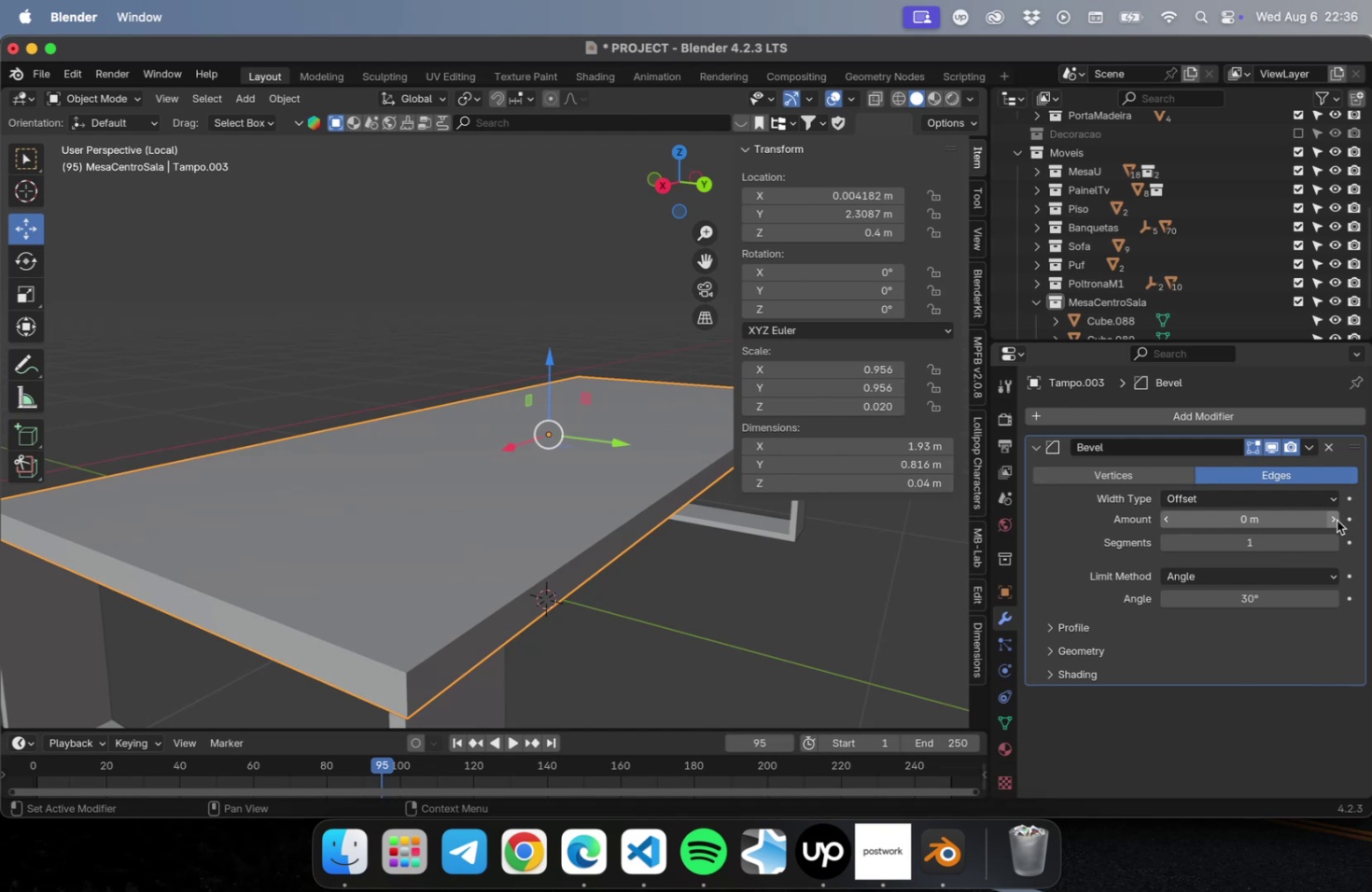 
left_click([1335, 520])
 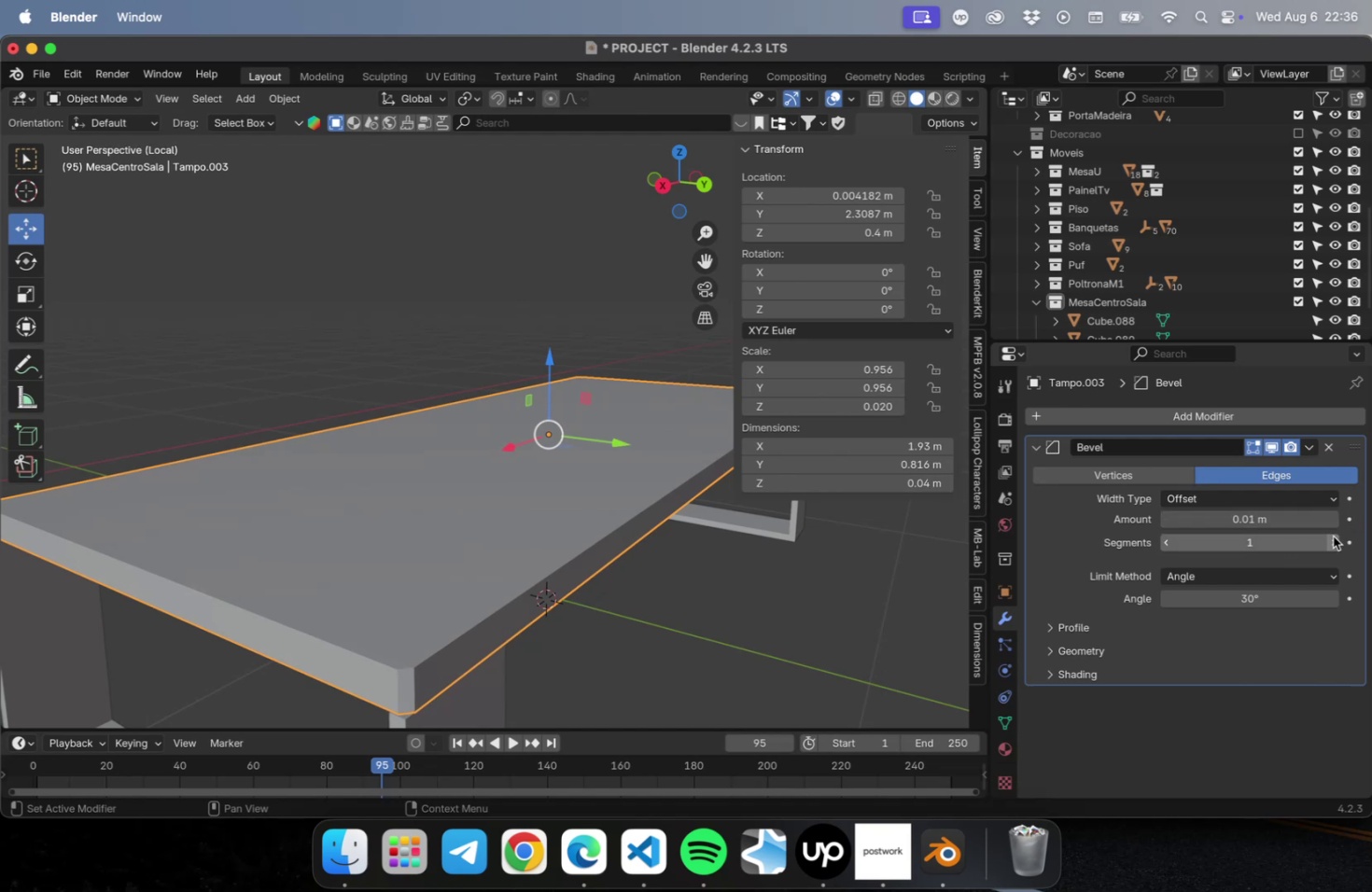 
left_click([1332, 536])
 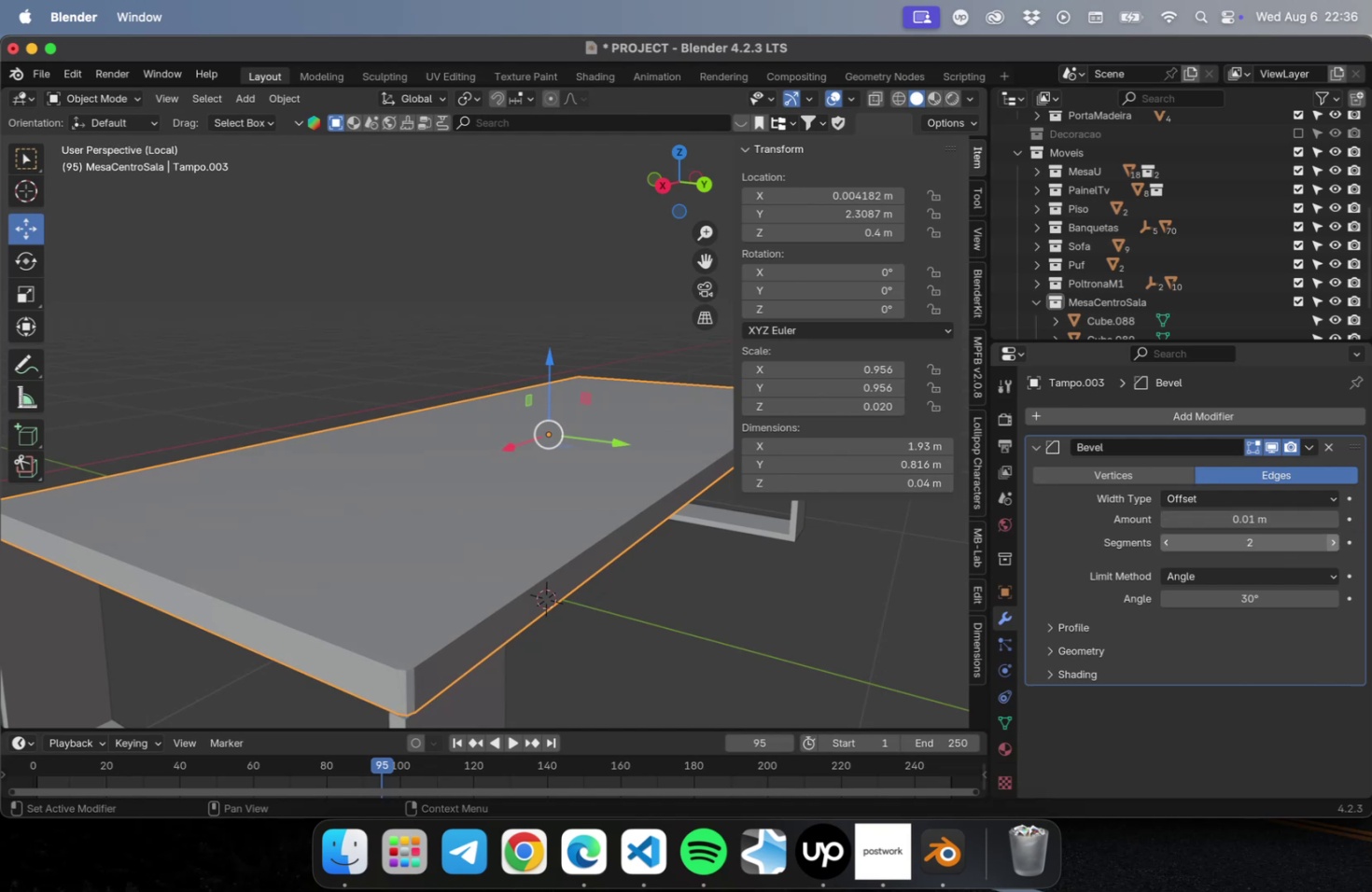 
left_click([1332, 537])
 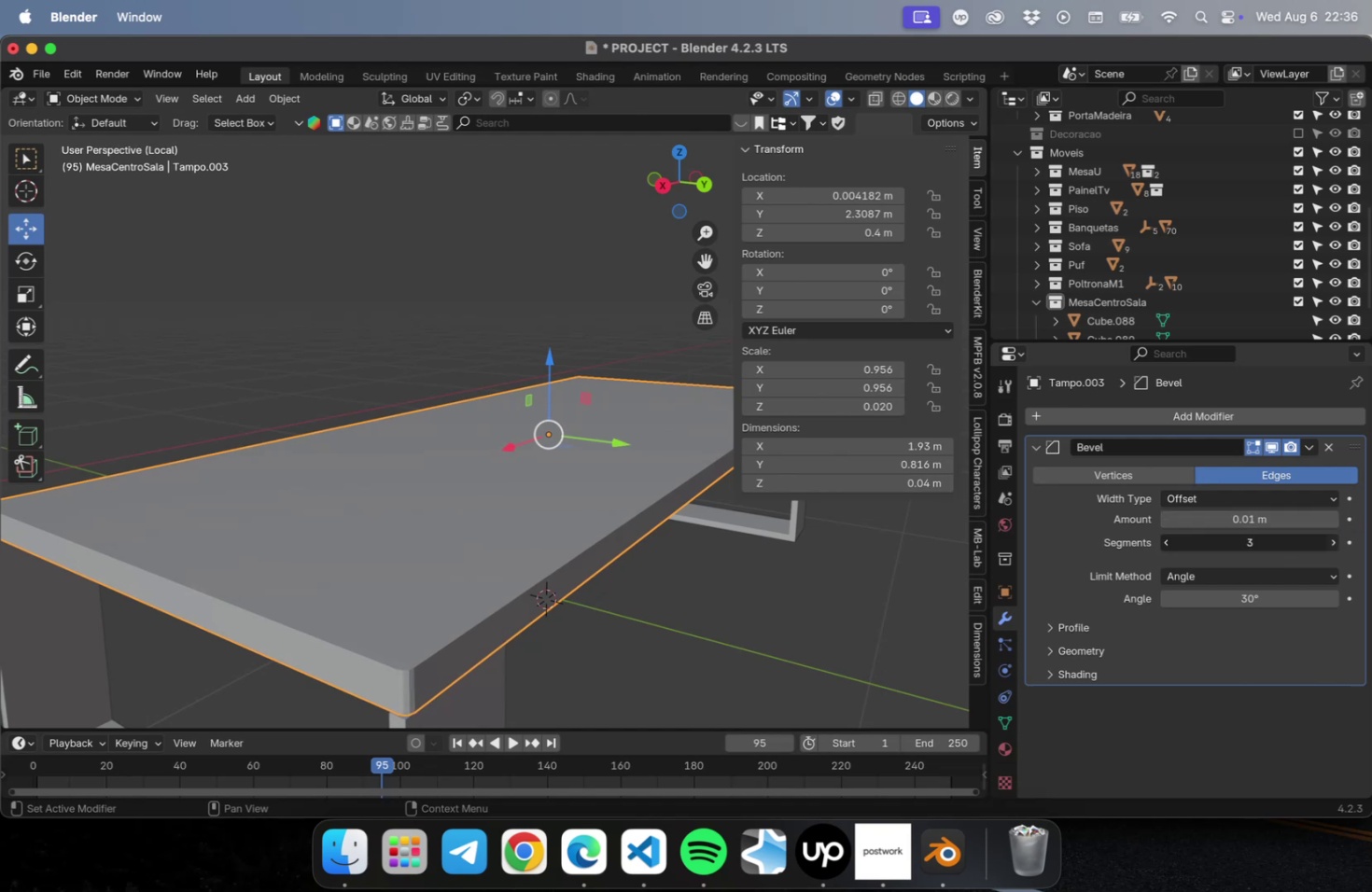 
left_click([1332, 537])
 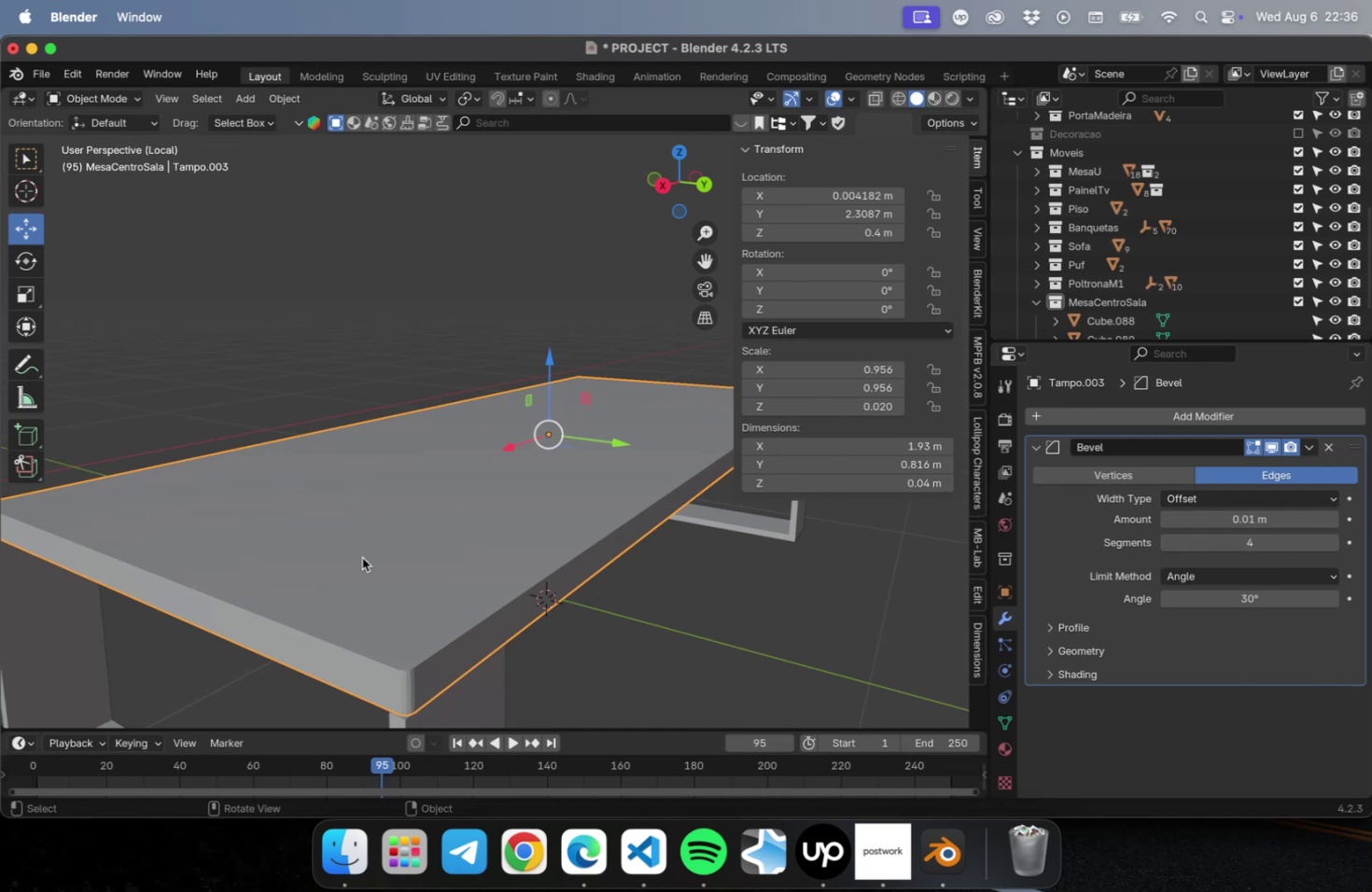 
right_click([361, 556])
 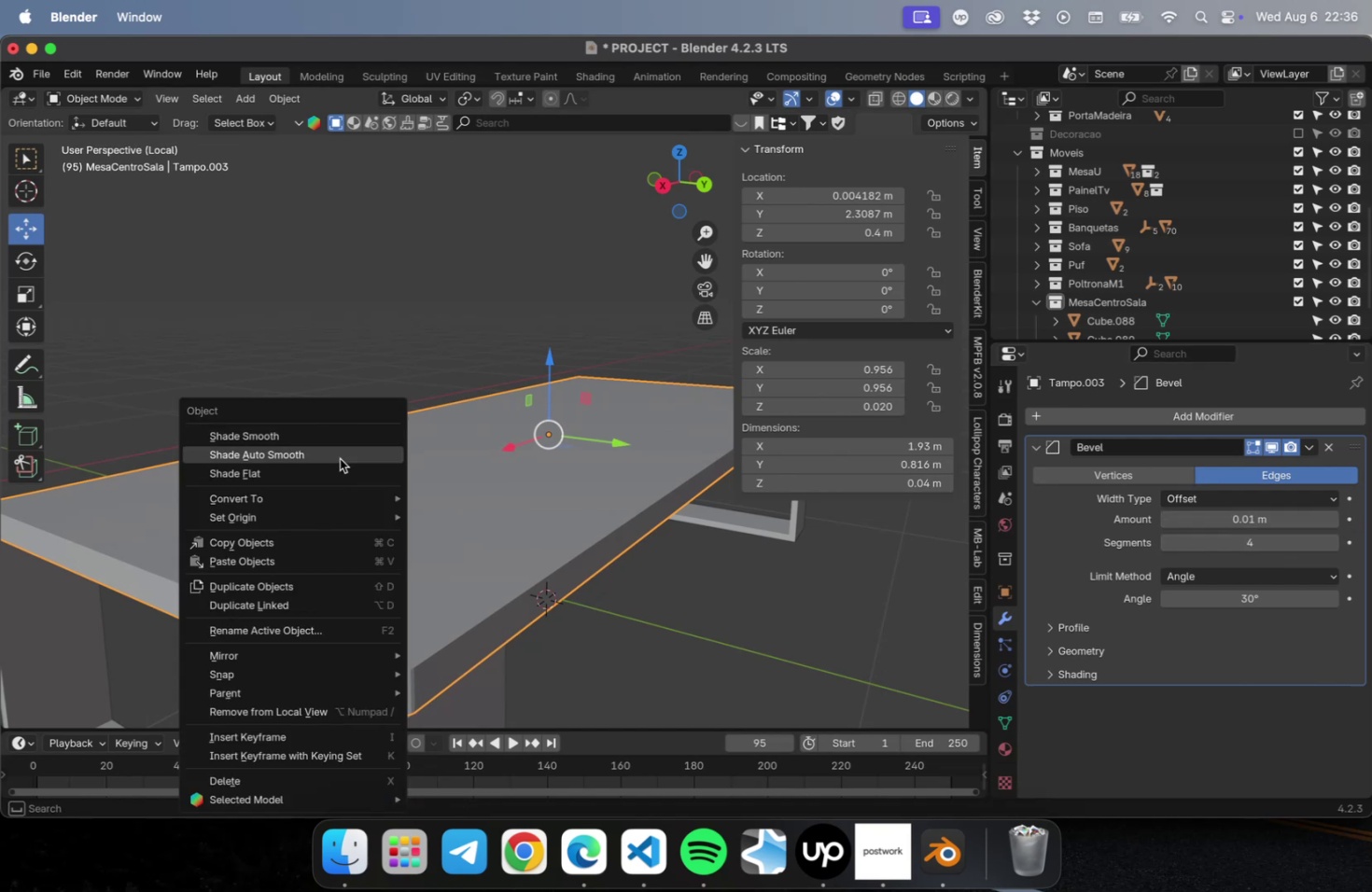 
left_click([339, 456])
 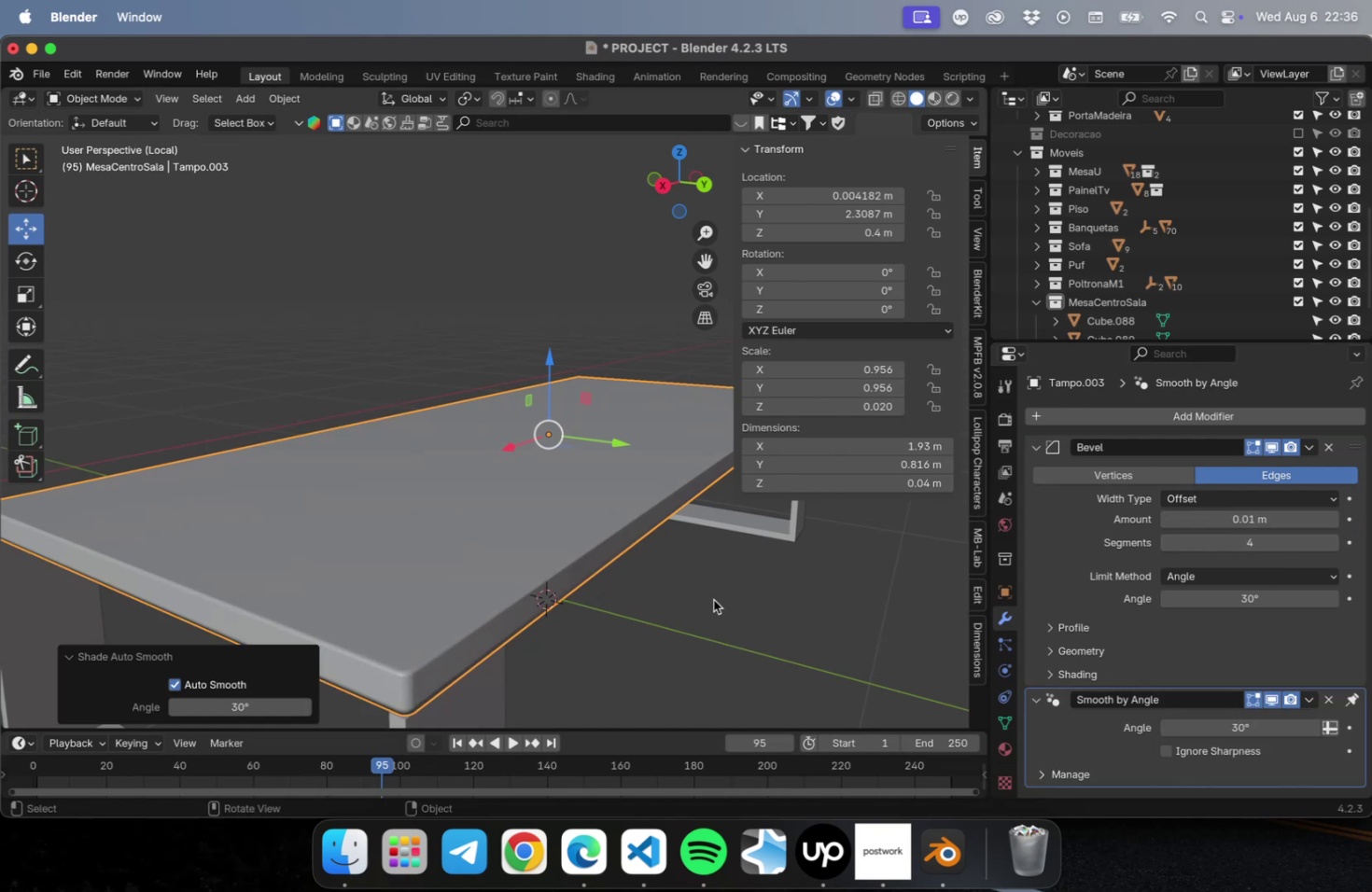 
key(Tab)
 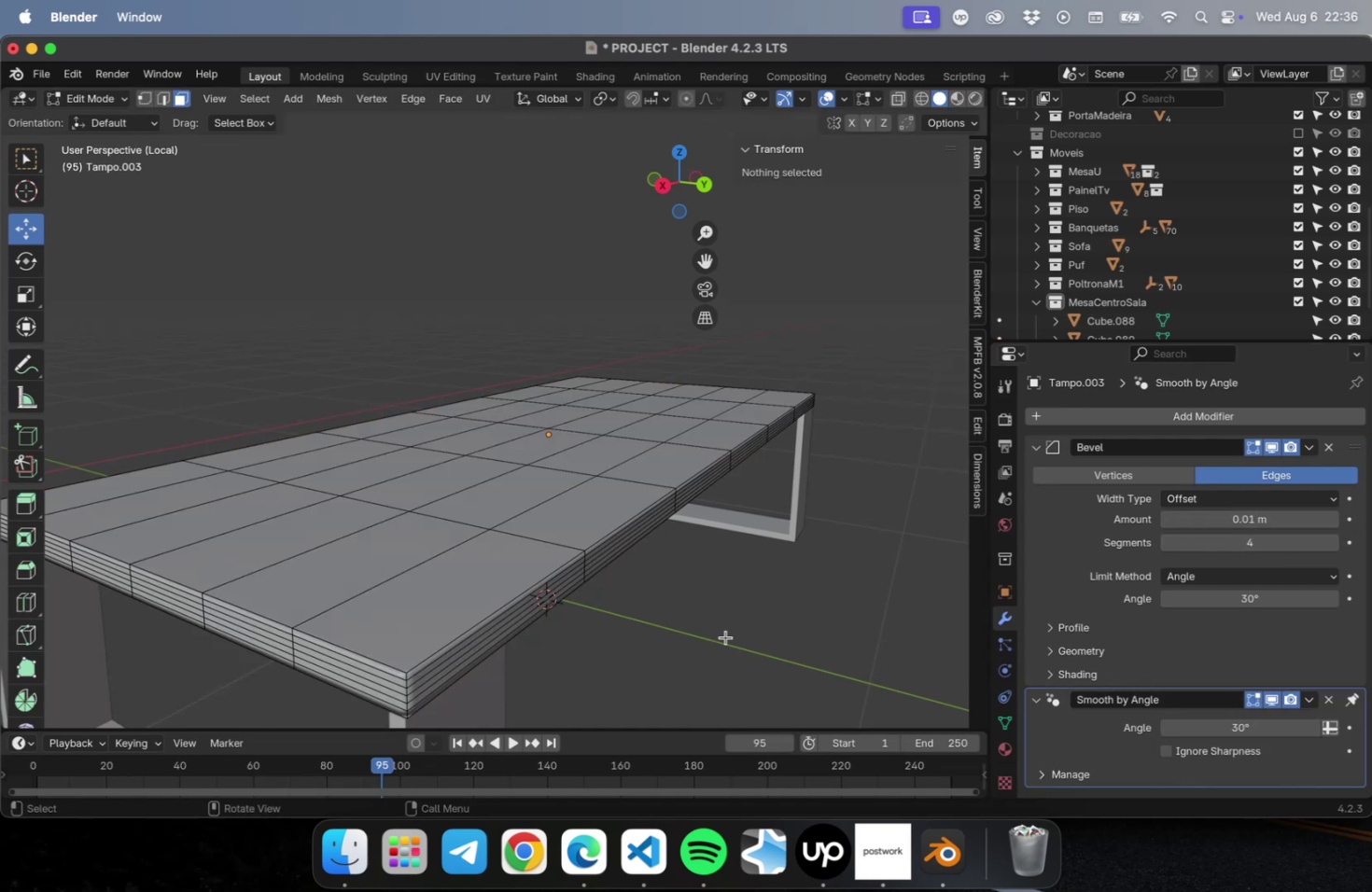 
left_click([726, 634])
 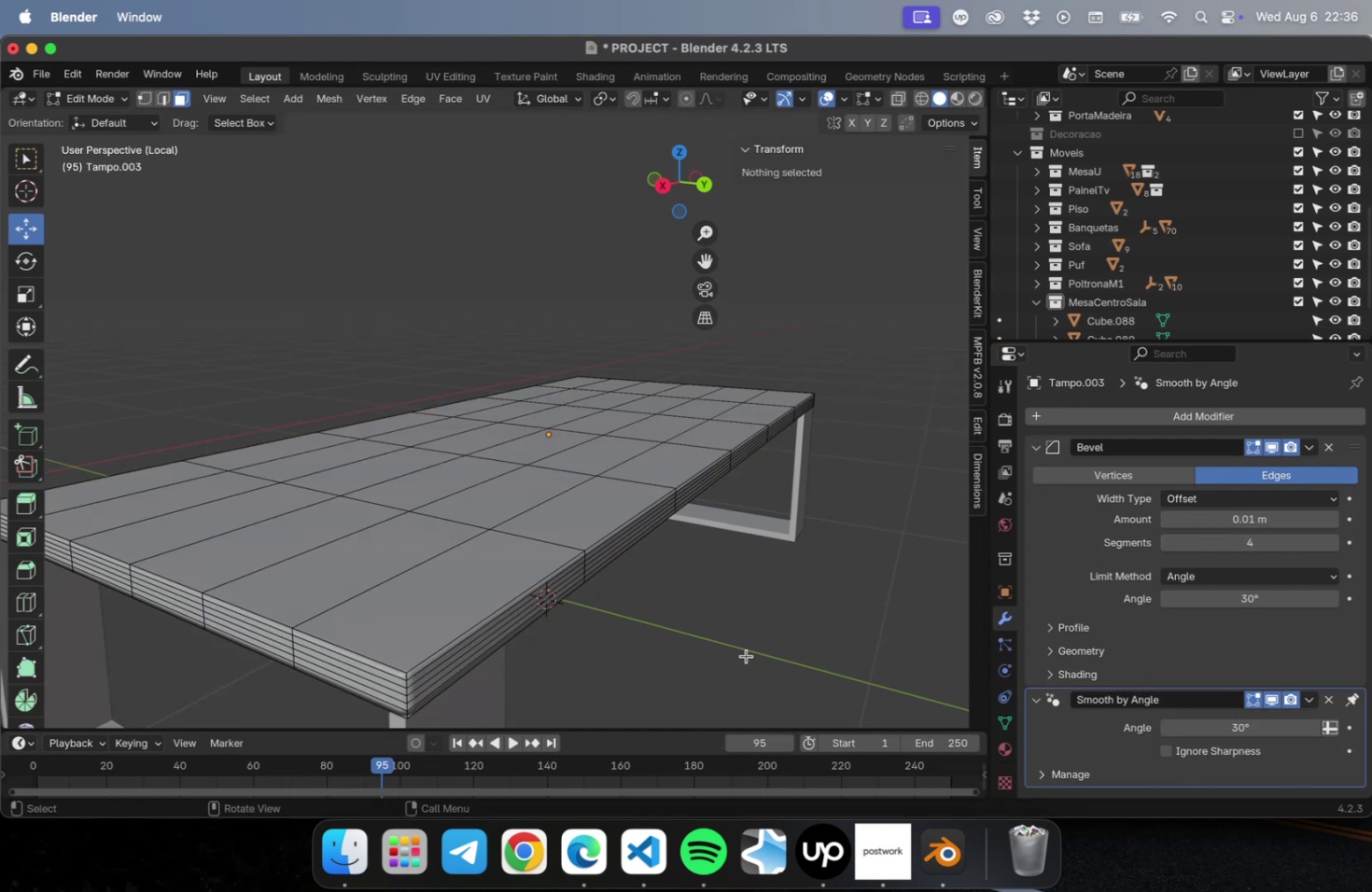 
key(Meta+S)
 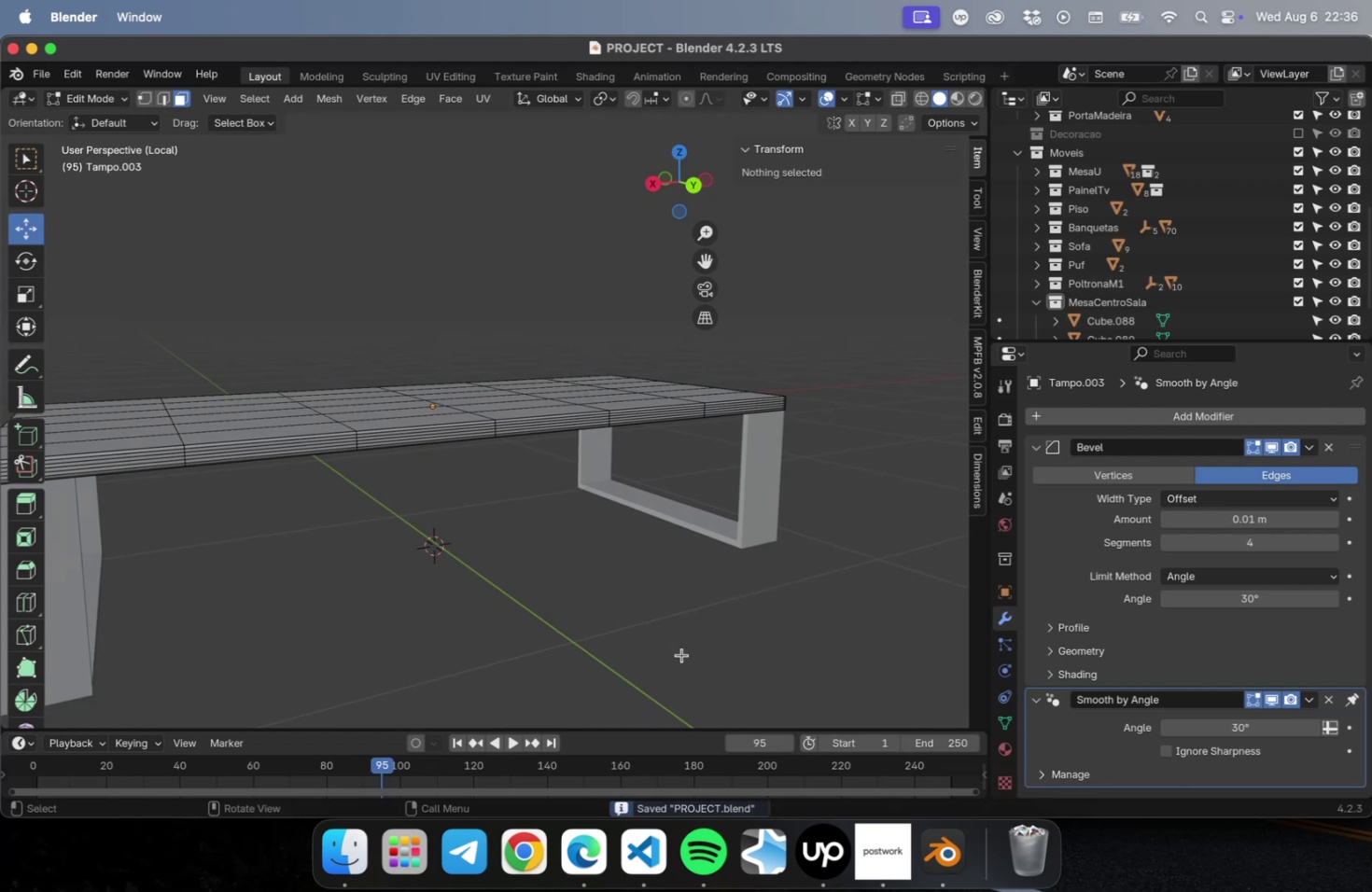 
key(Tab)
 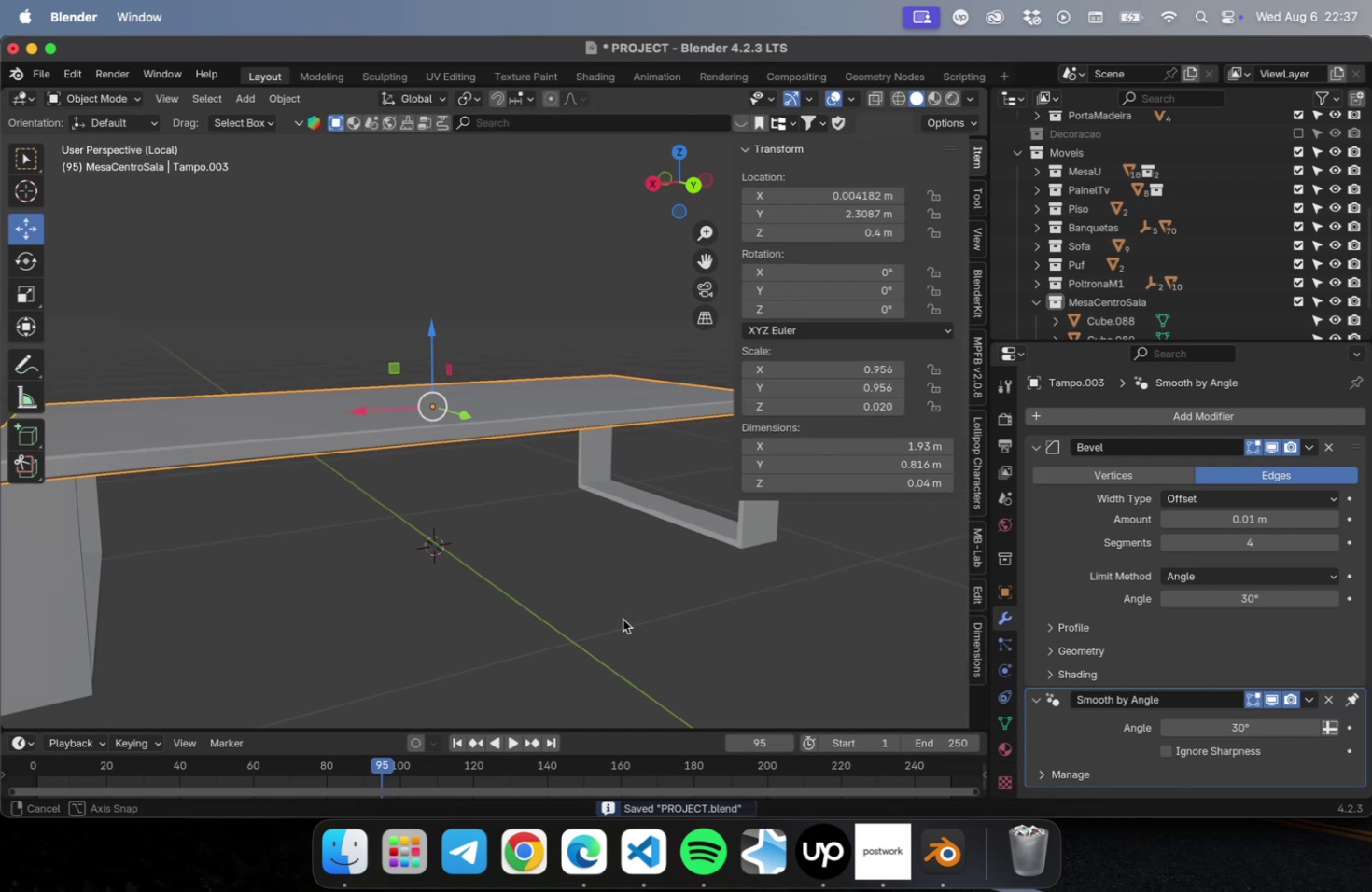 
hold_key(key=ShiftLeft, duration=0.55)
 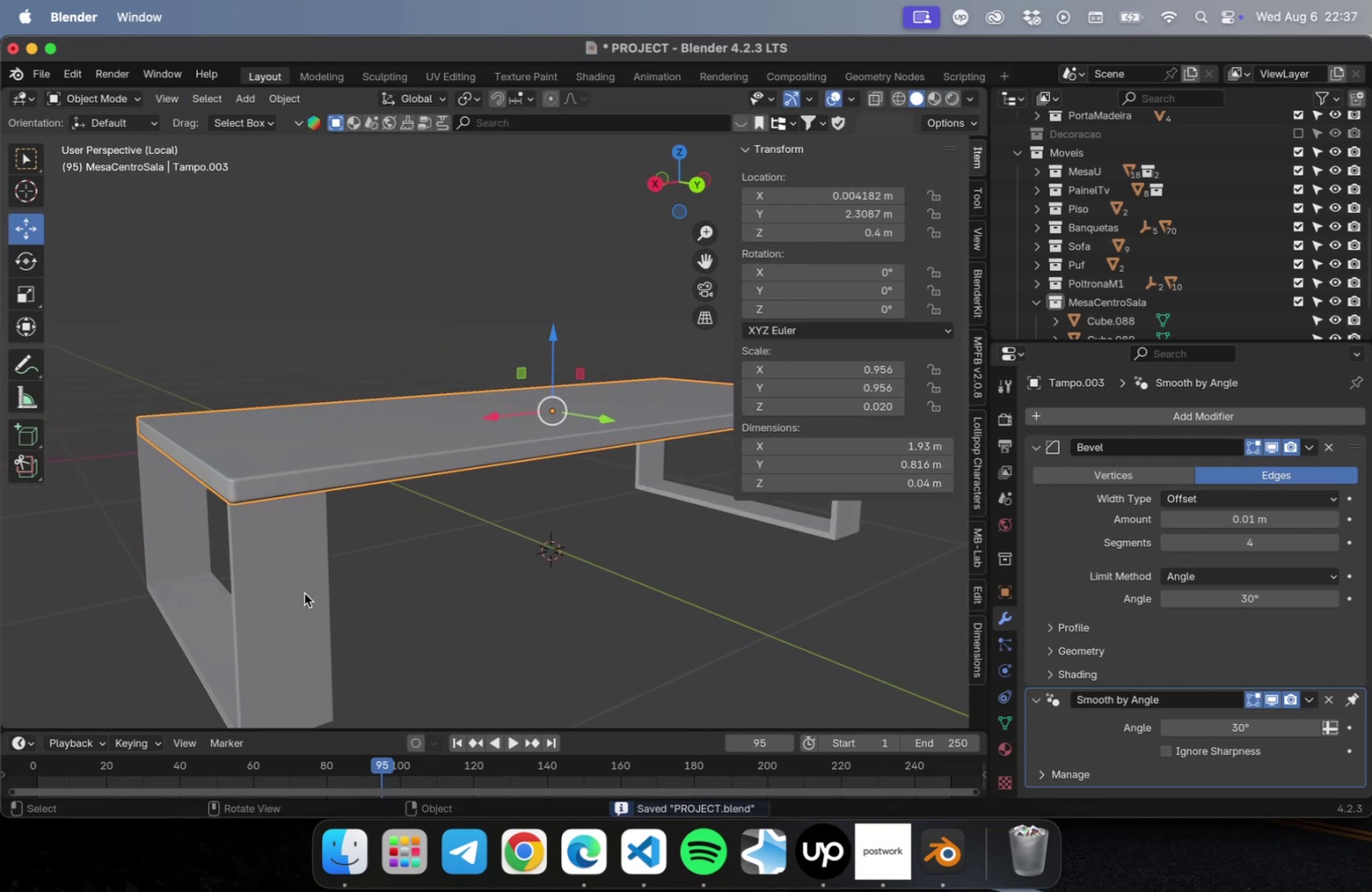 
left_click([278, 592])
 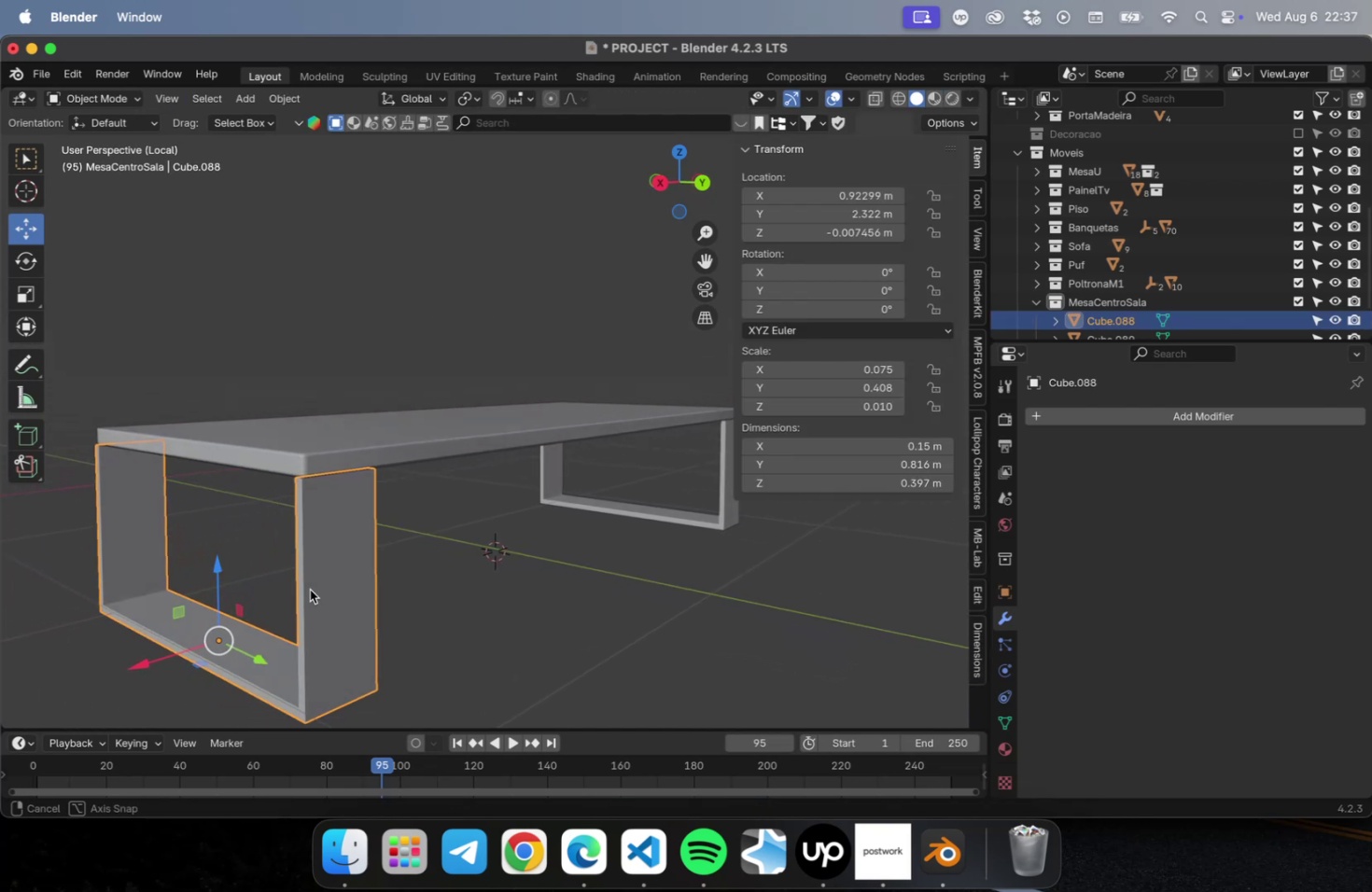 
scroll: coordinate [309, 590], scroll_direction: up, amount: 10.0
 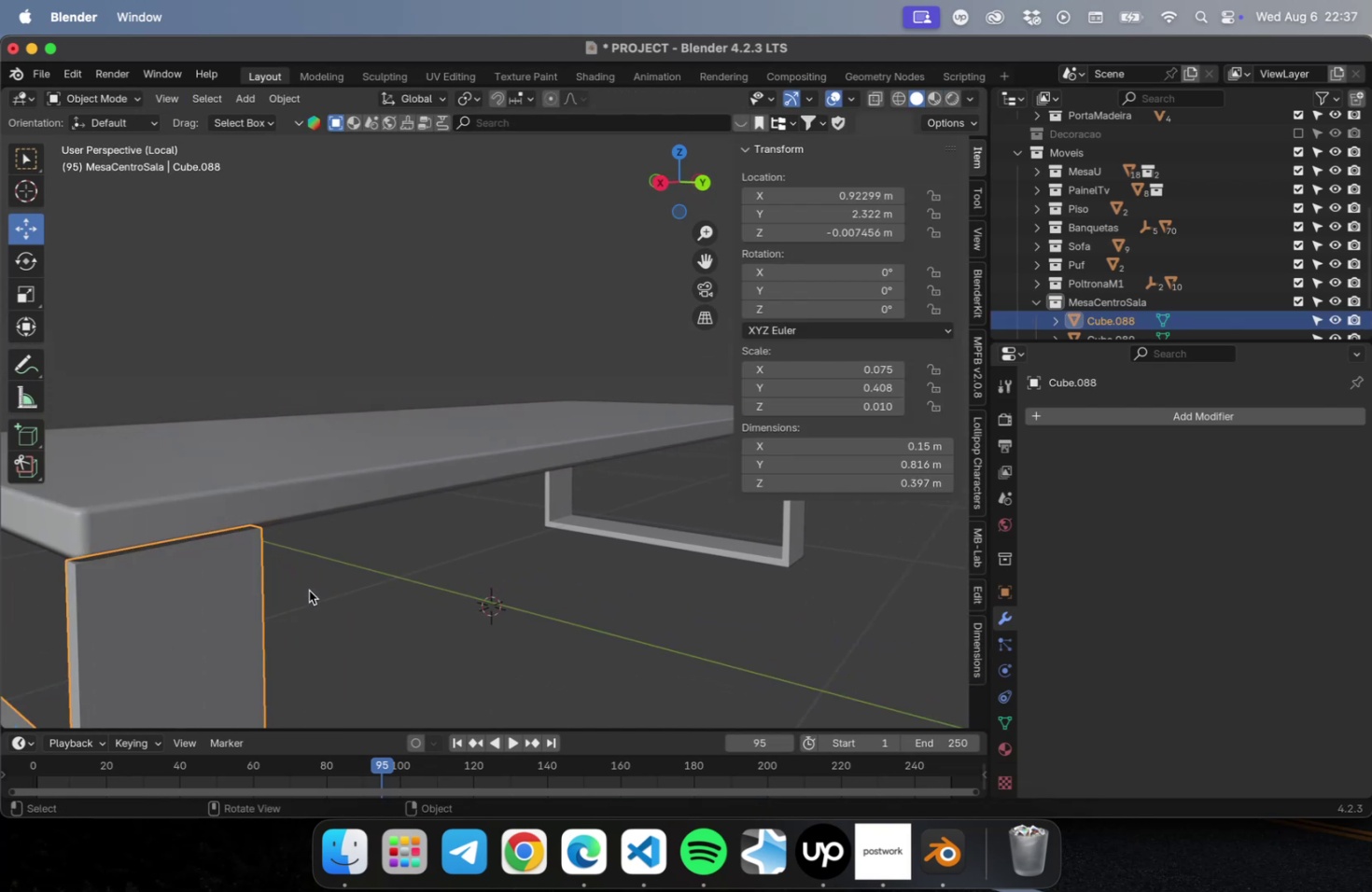 
hold_key(key=ShiftLeft, duration=0.55)
 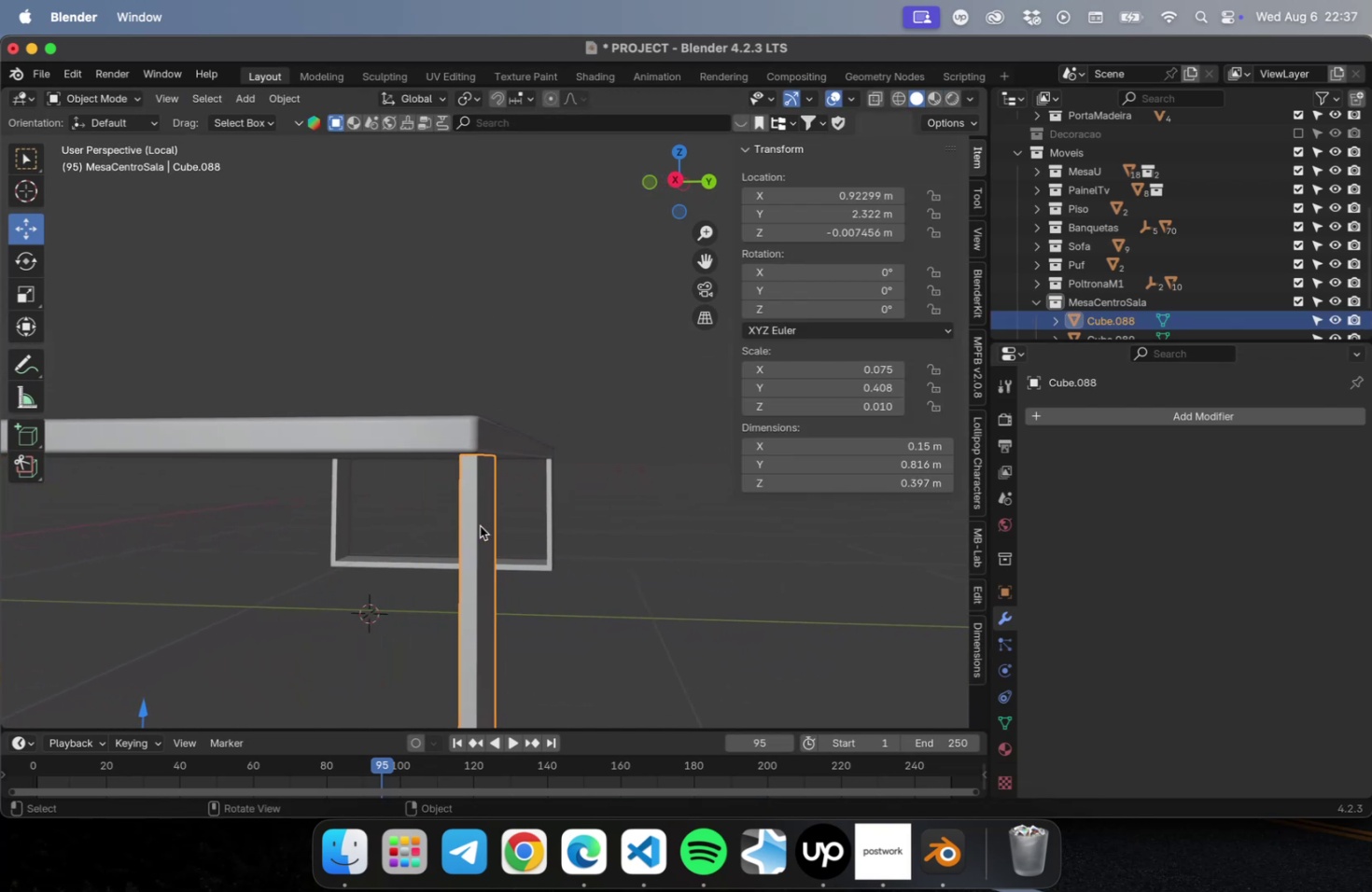 
right_click([461, 538])
 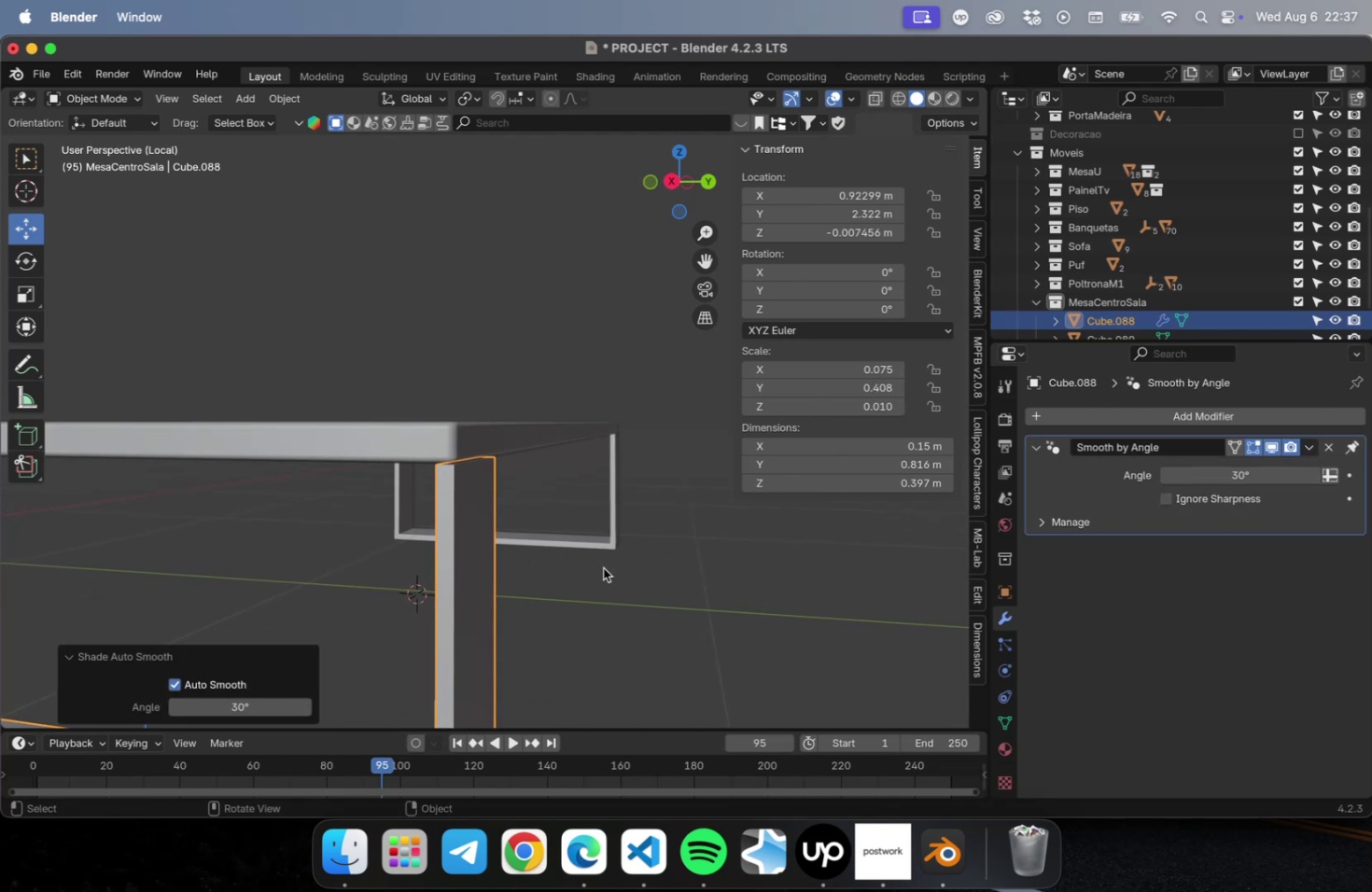 
key(Meta+Z)
 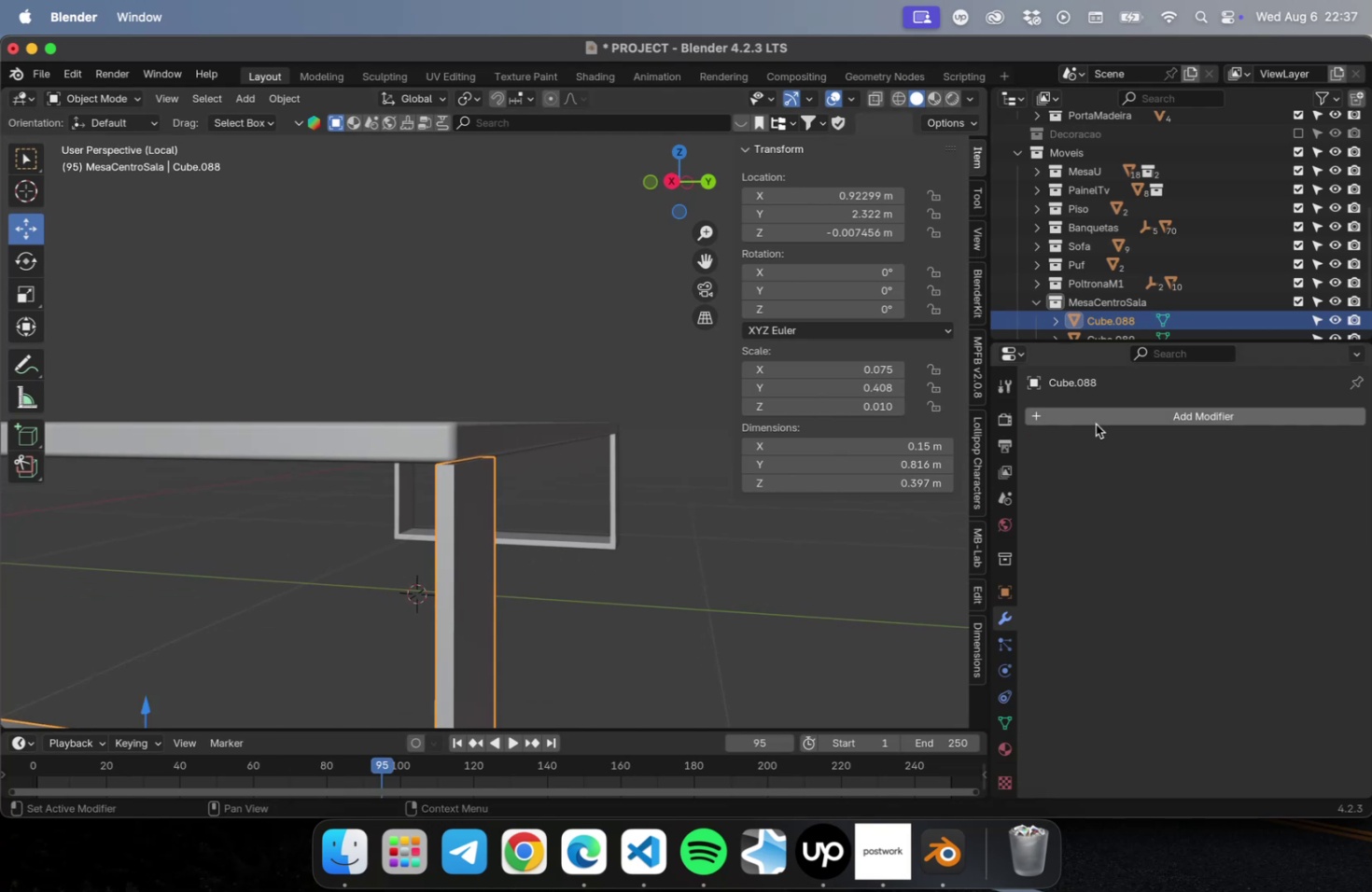 
left_click([1095, 421])
 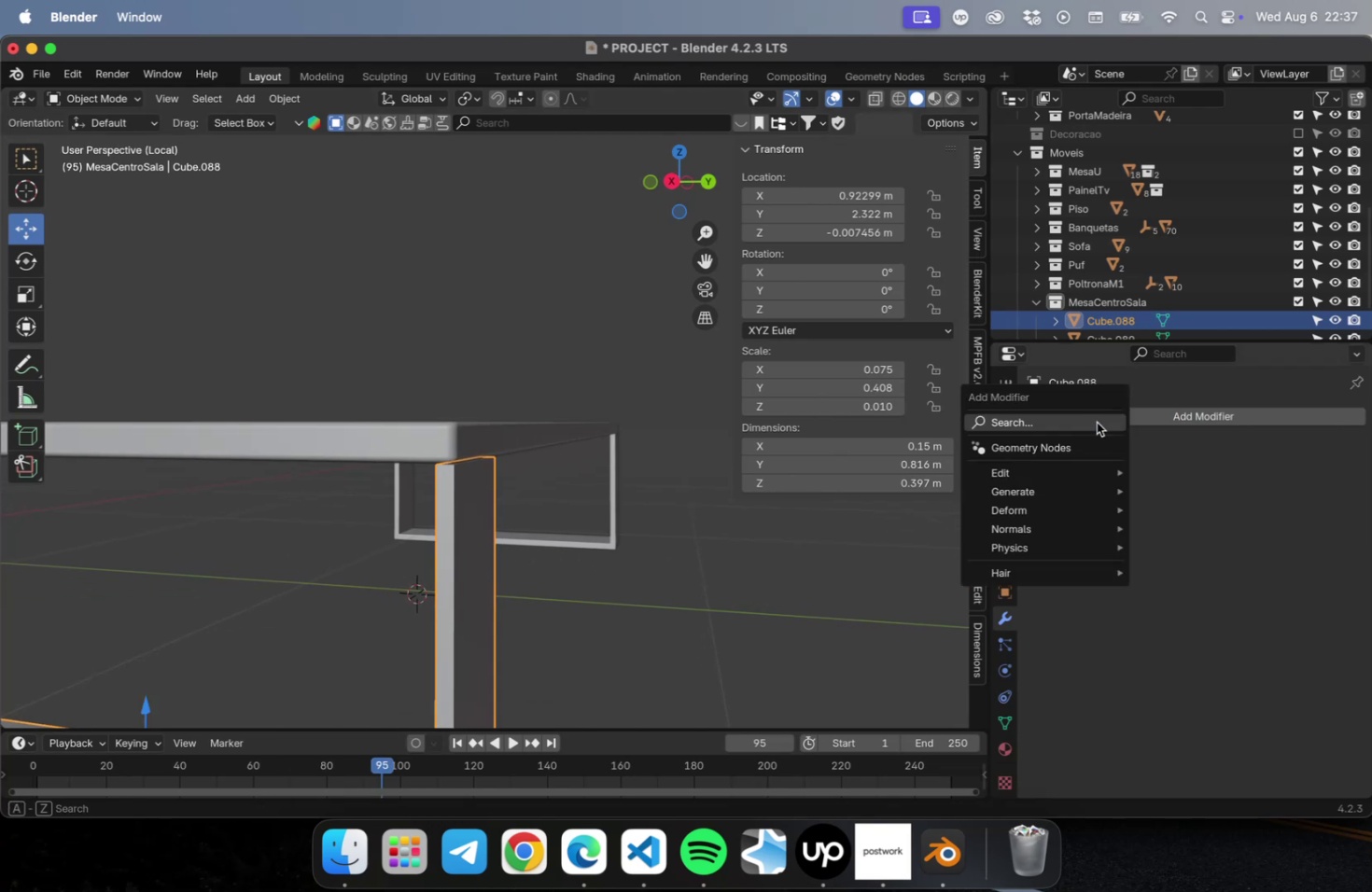 
type(bevel)
 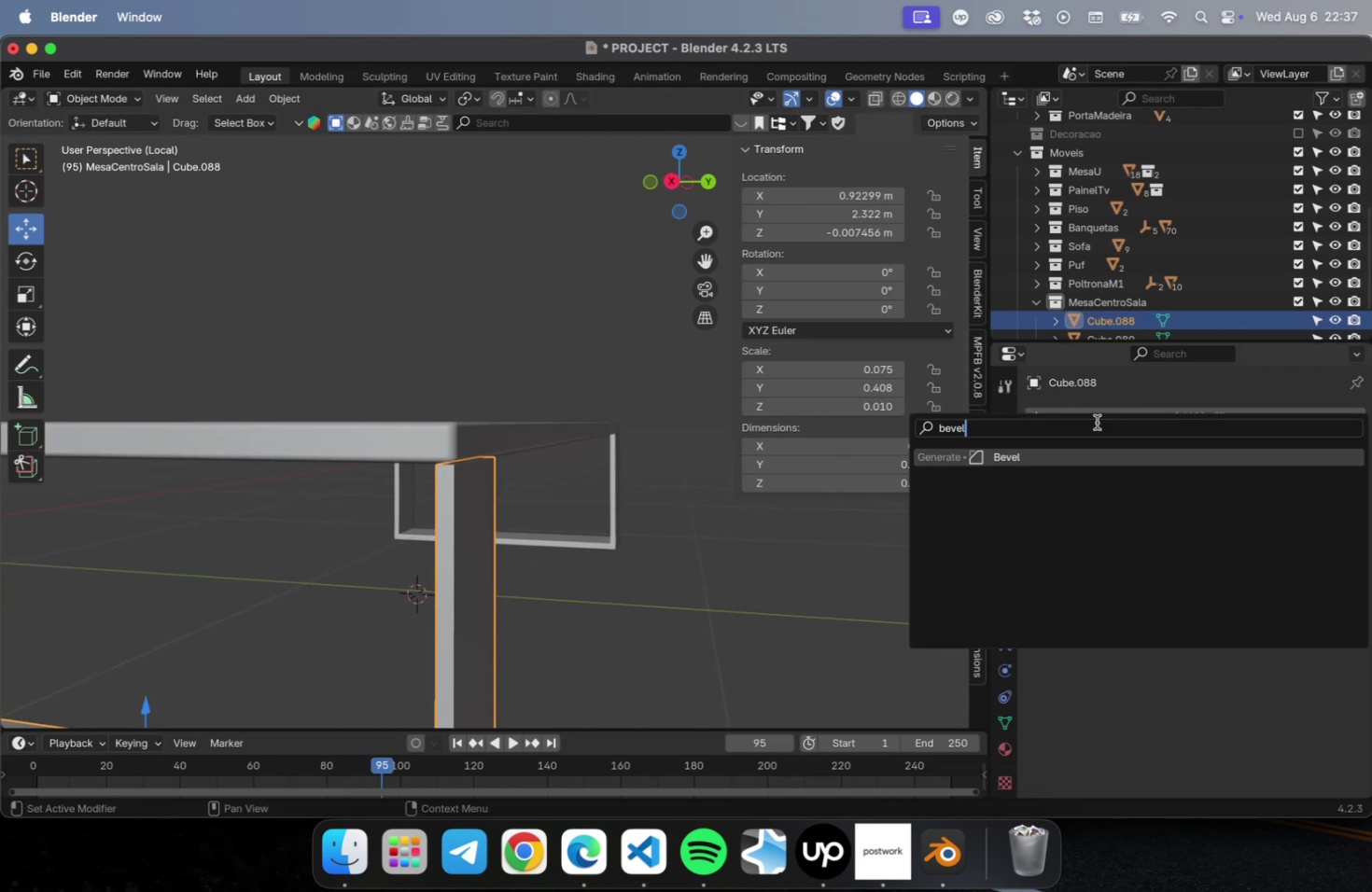 
key(Enter)
 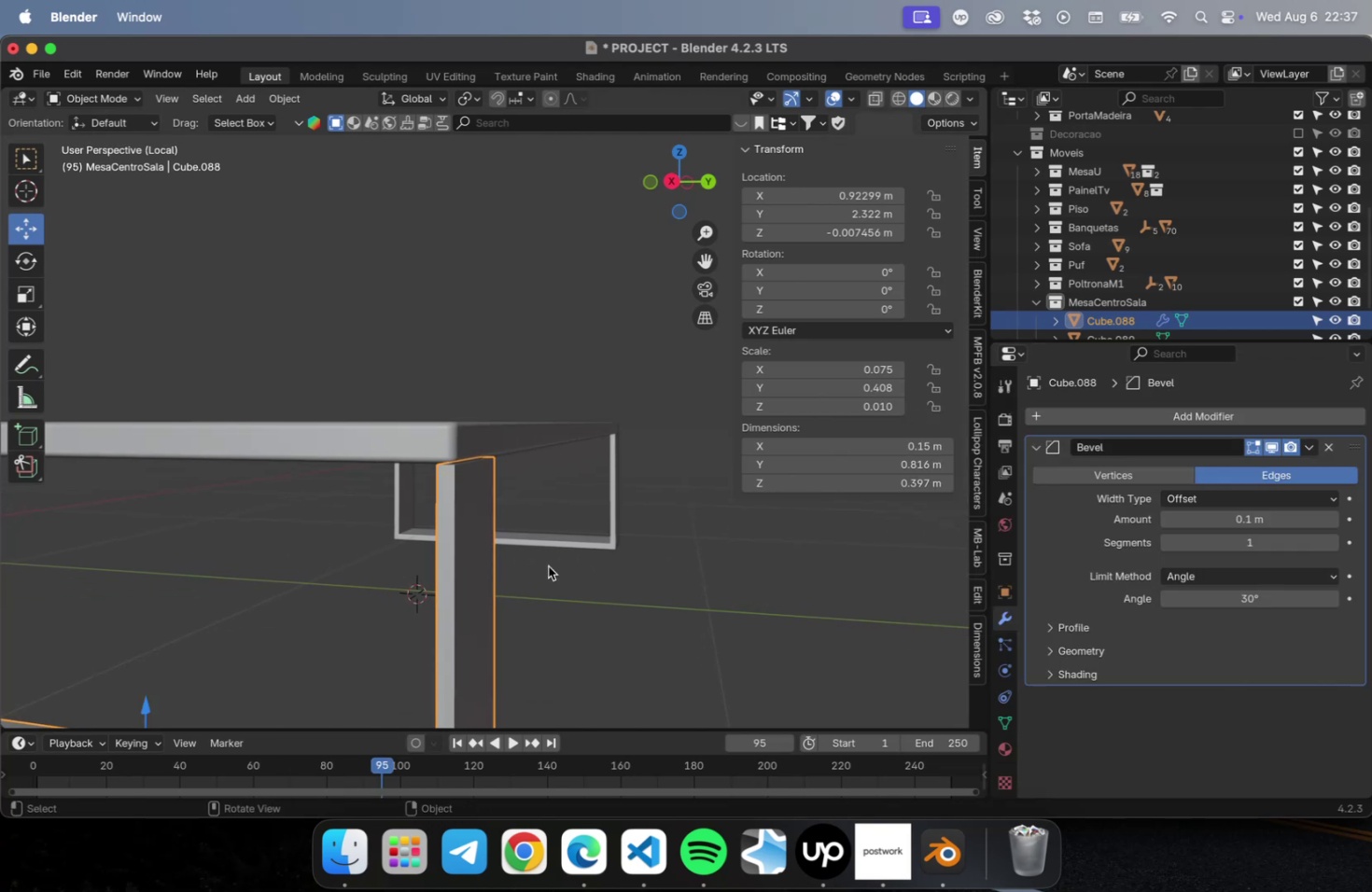 
scroll: coordinate [392, 598], scroll_direction: up, amount: 3.0
 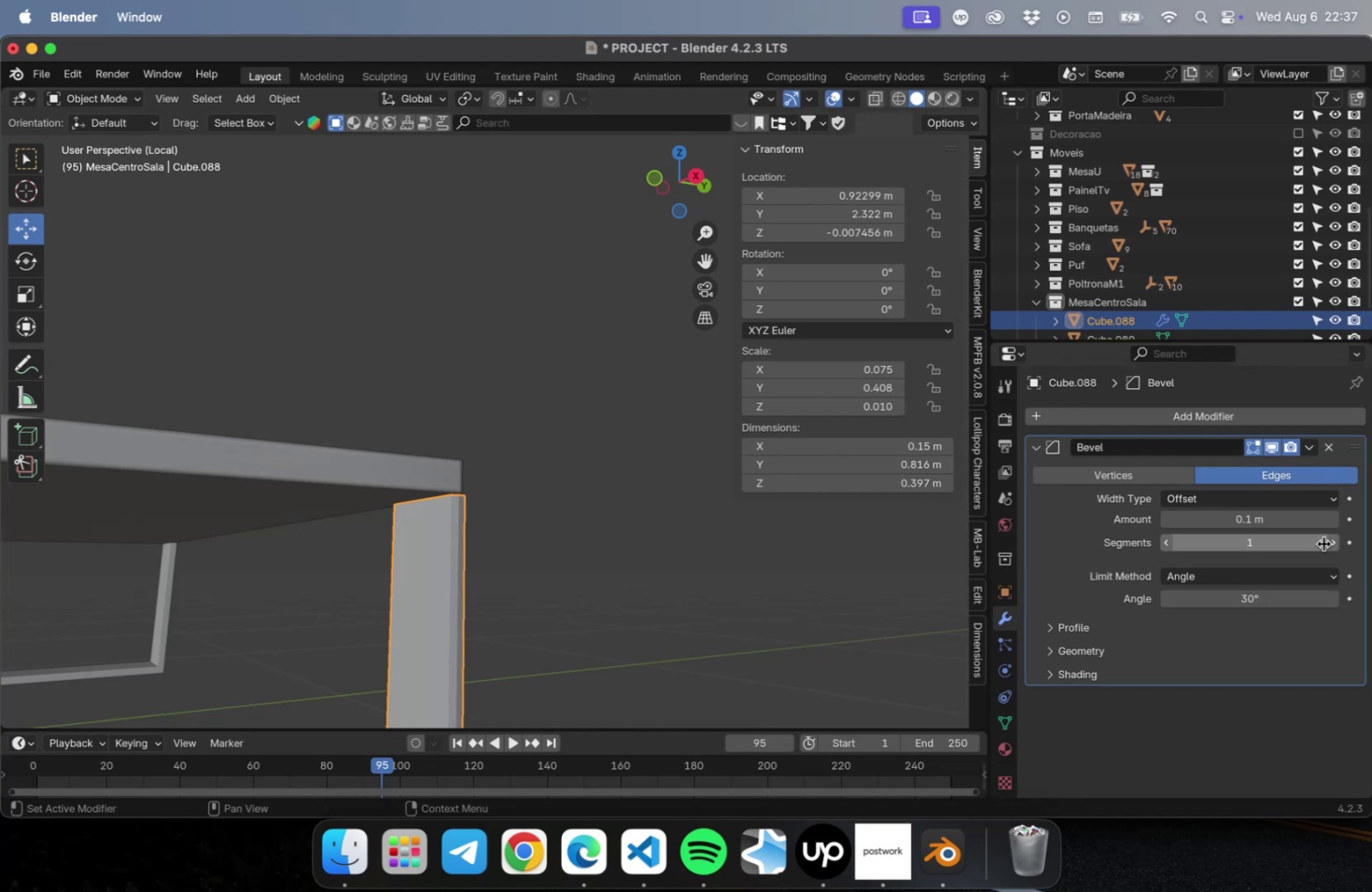 
left_click([1333, 543])
 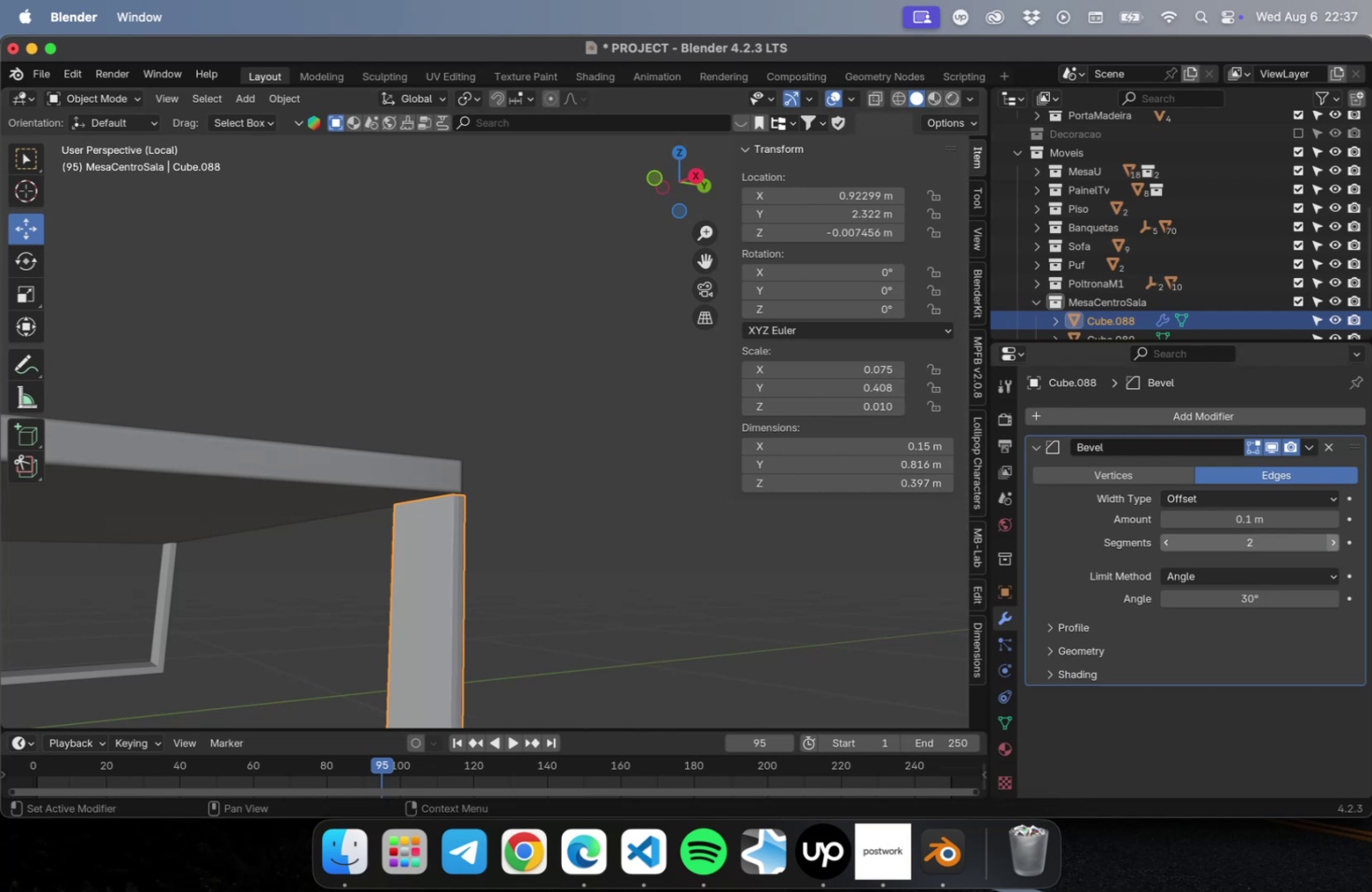 
left_click([1333, 544])
 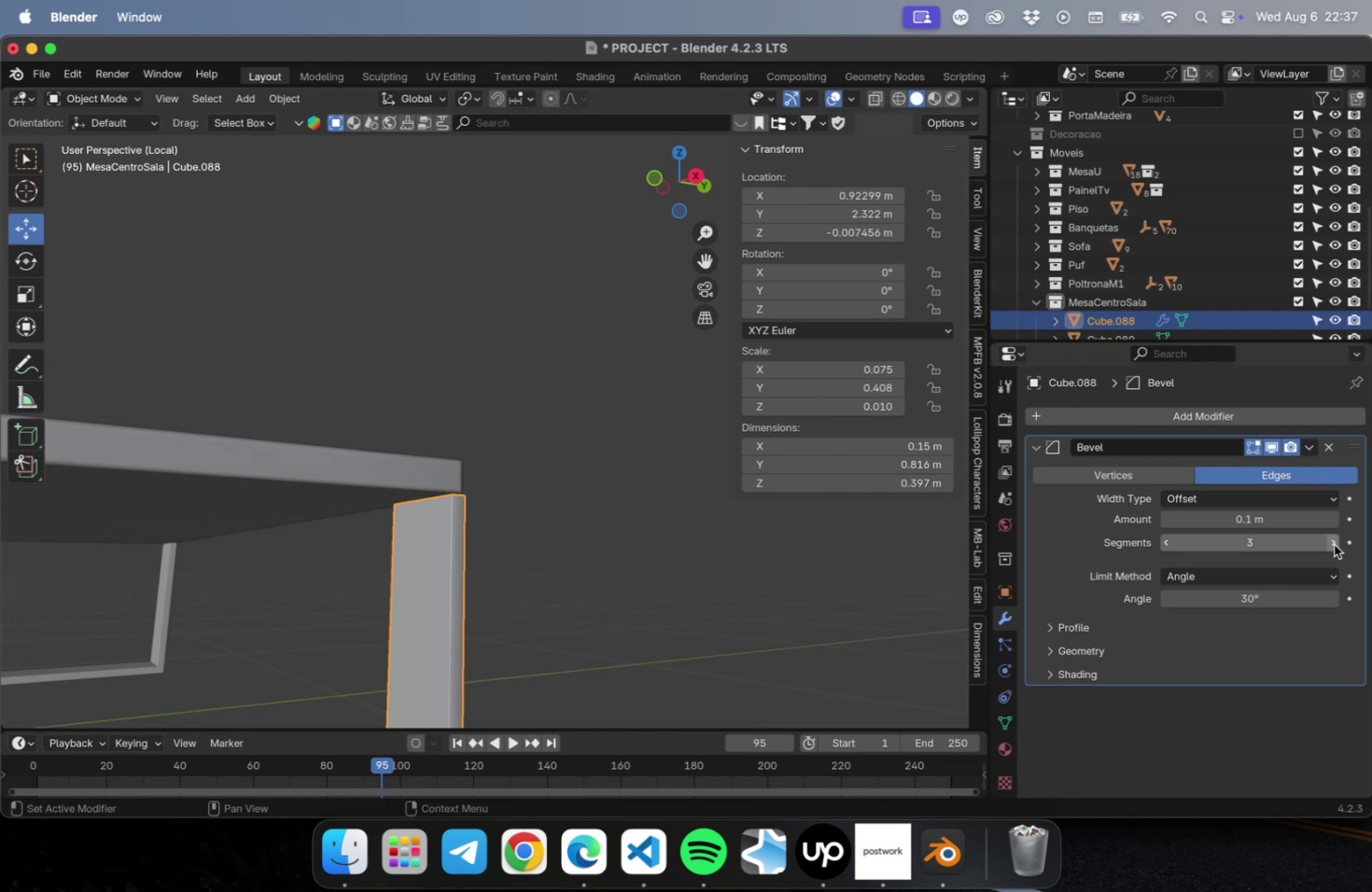 
left_click([1333, 544])
 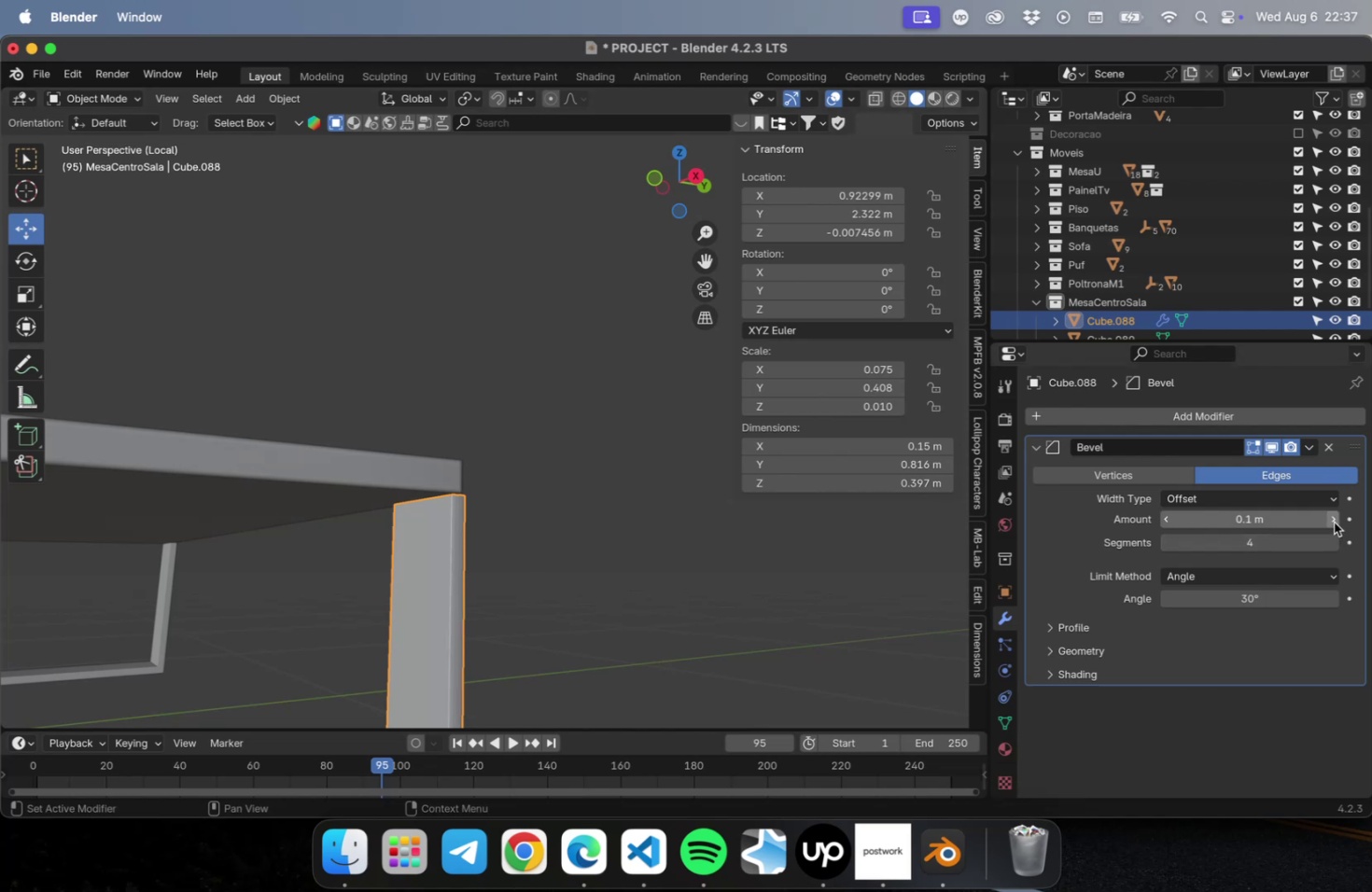 
left_click([1333, 522])
 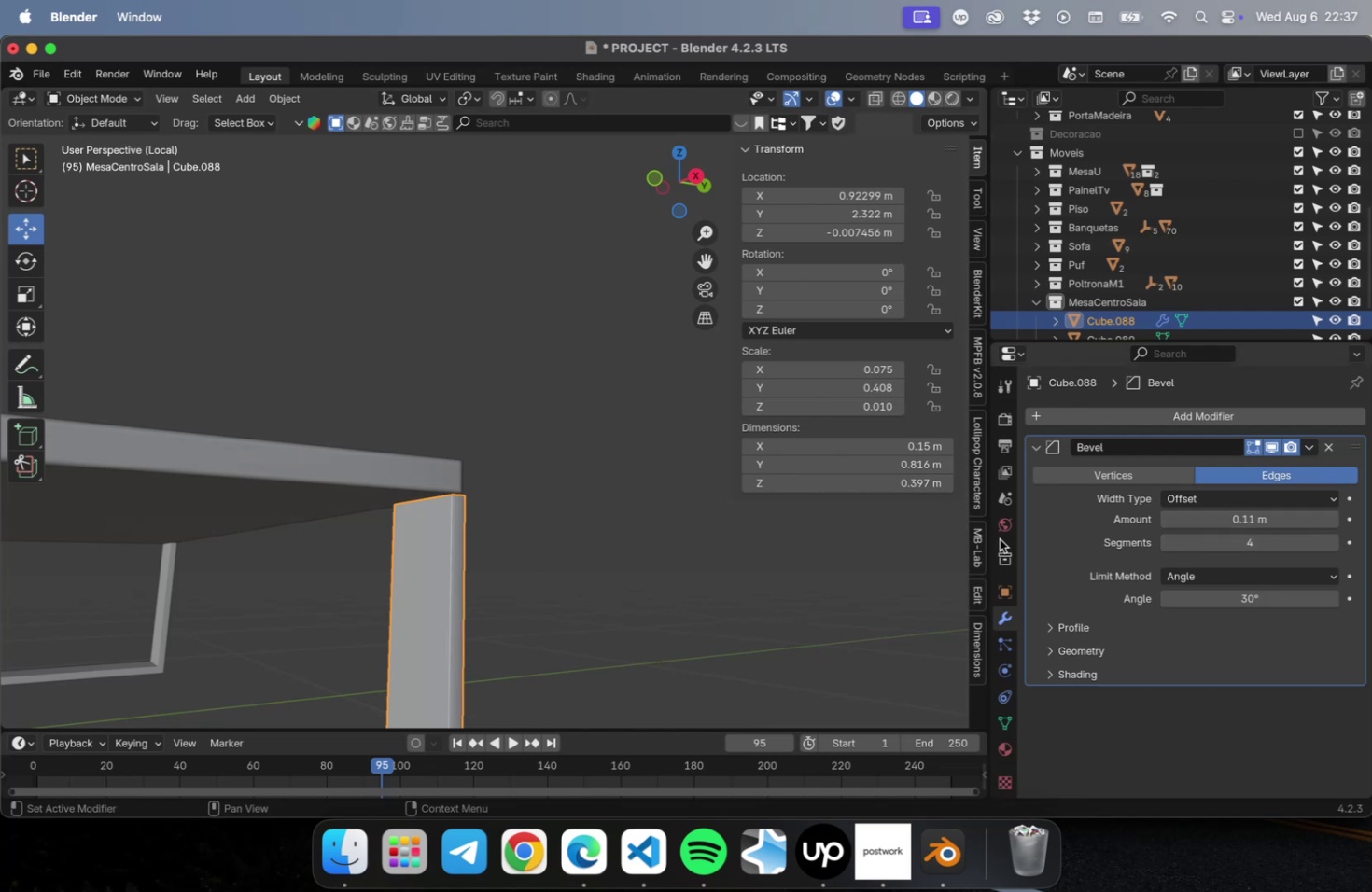 
scroll: coordinate [396, 590], scroll_direction: up, amount: 19.0
 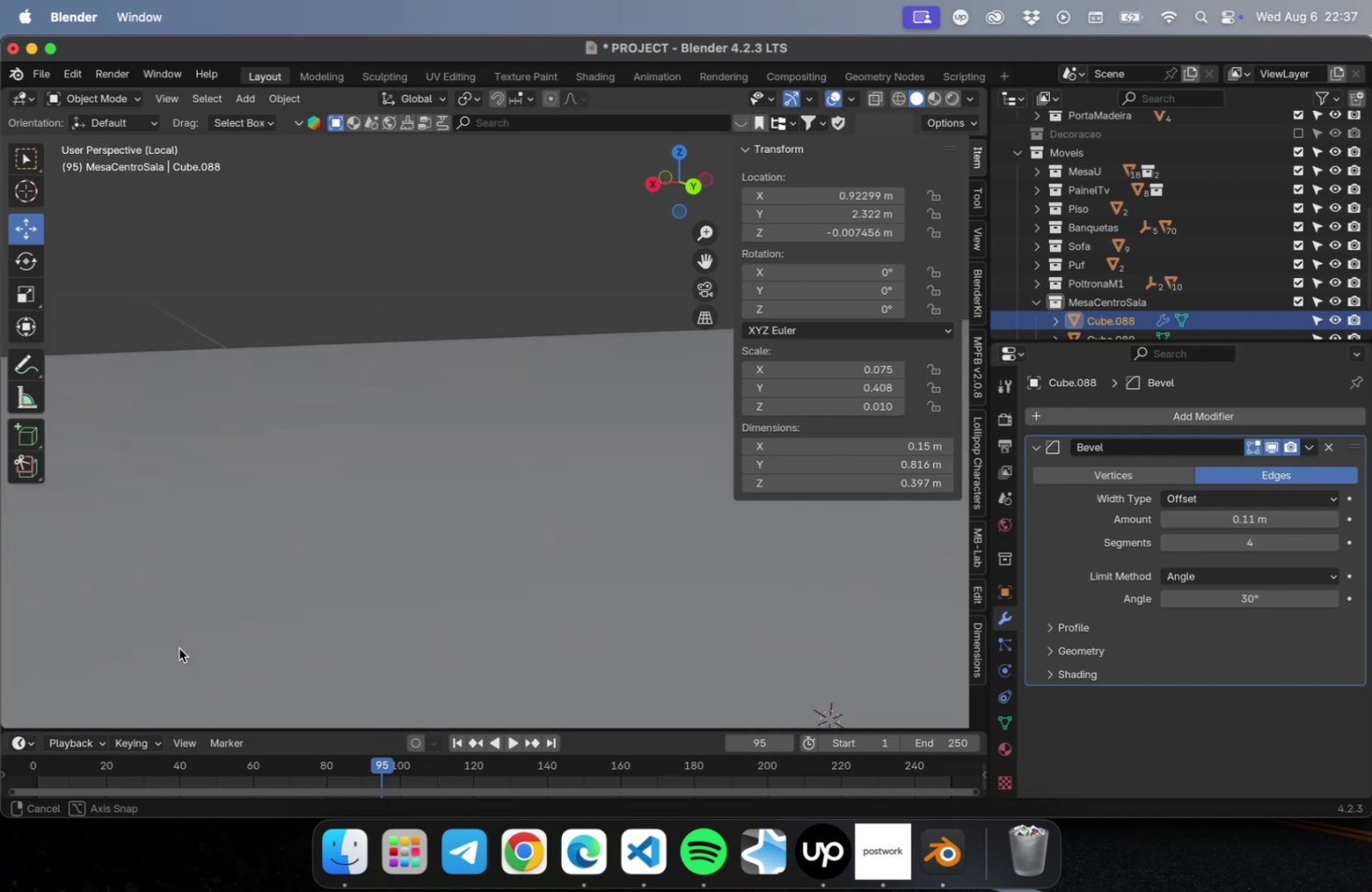 
scroll: coordinate [256, 620], scroll_direction: down, amount: 49.0
 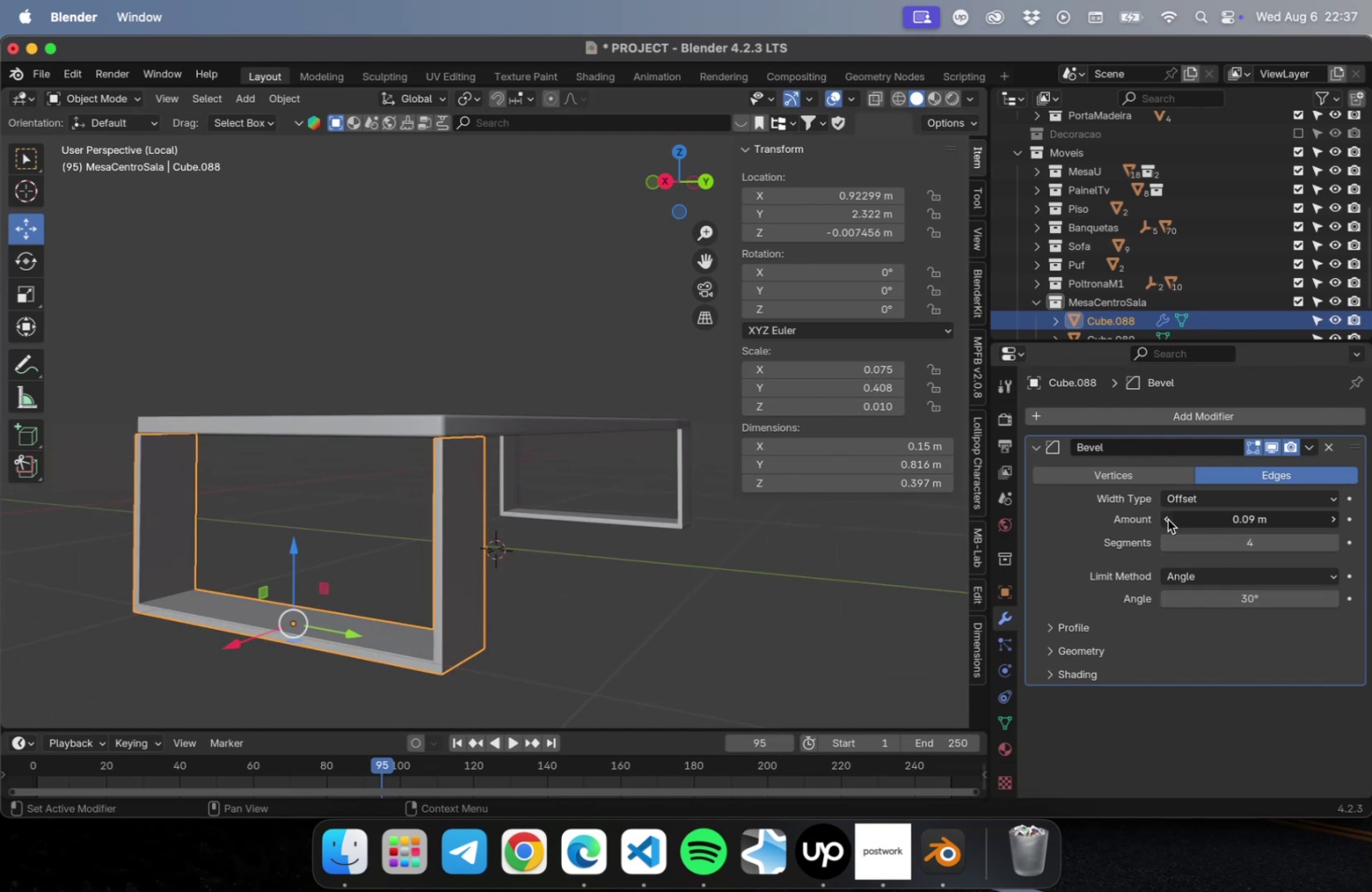 
wait(8.21)
 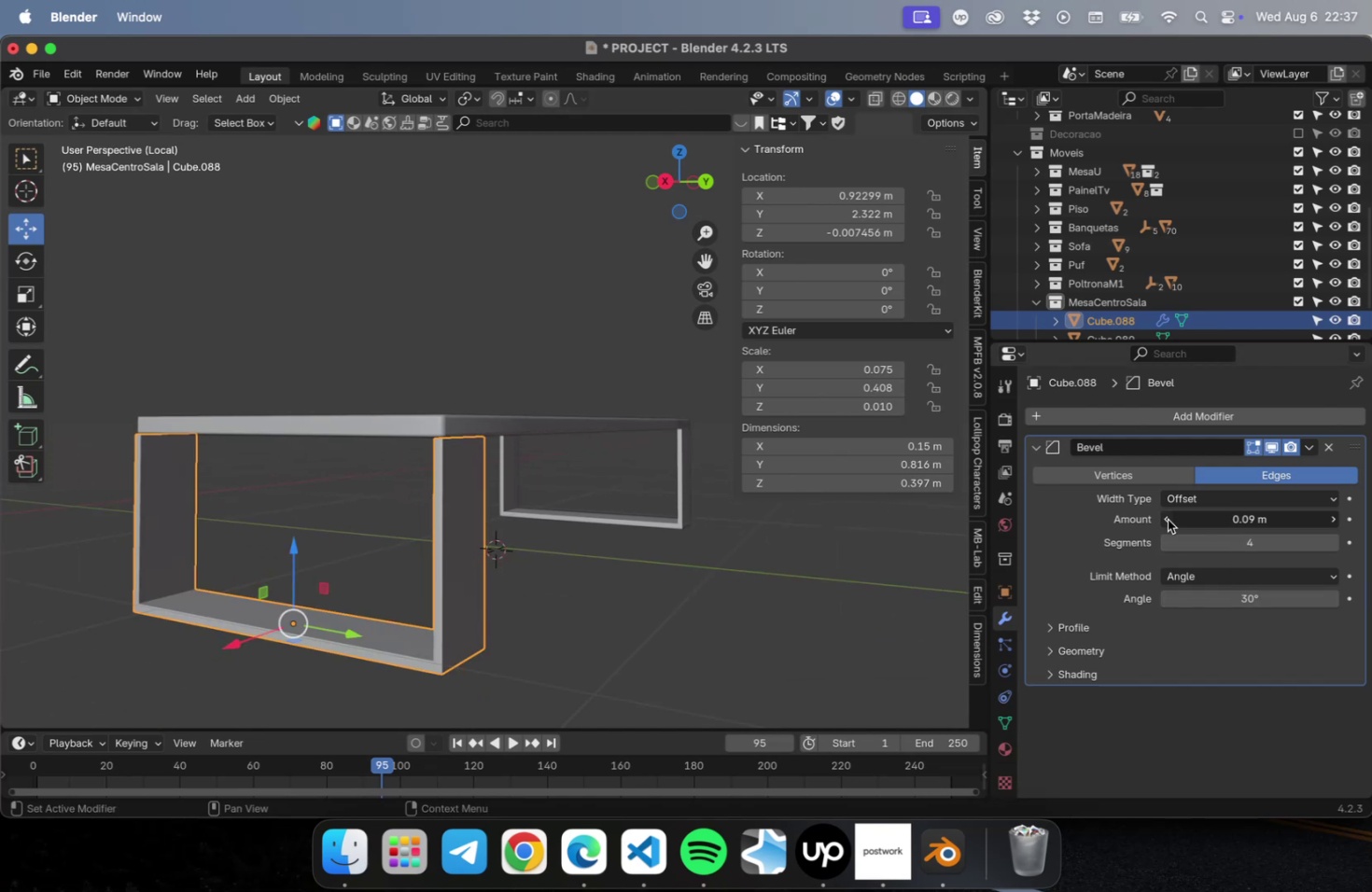 
left_click([413, 457])
 